 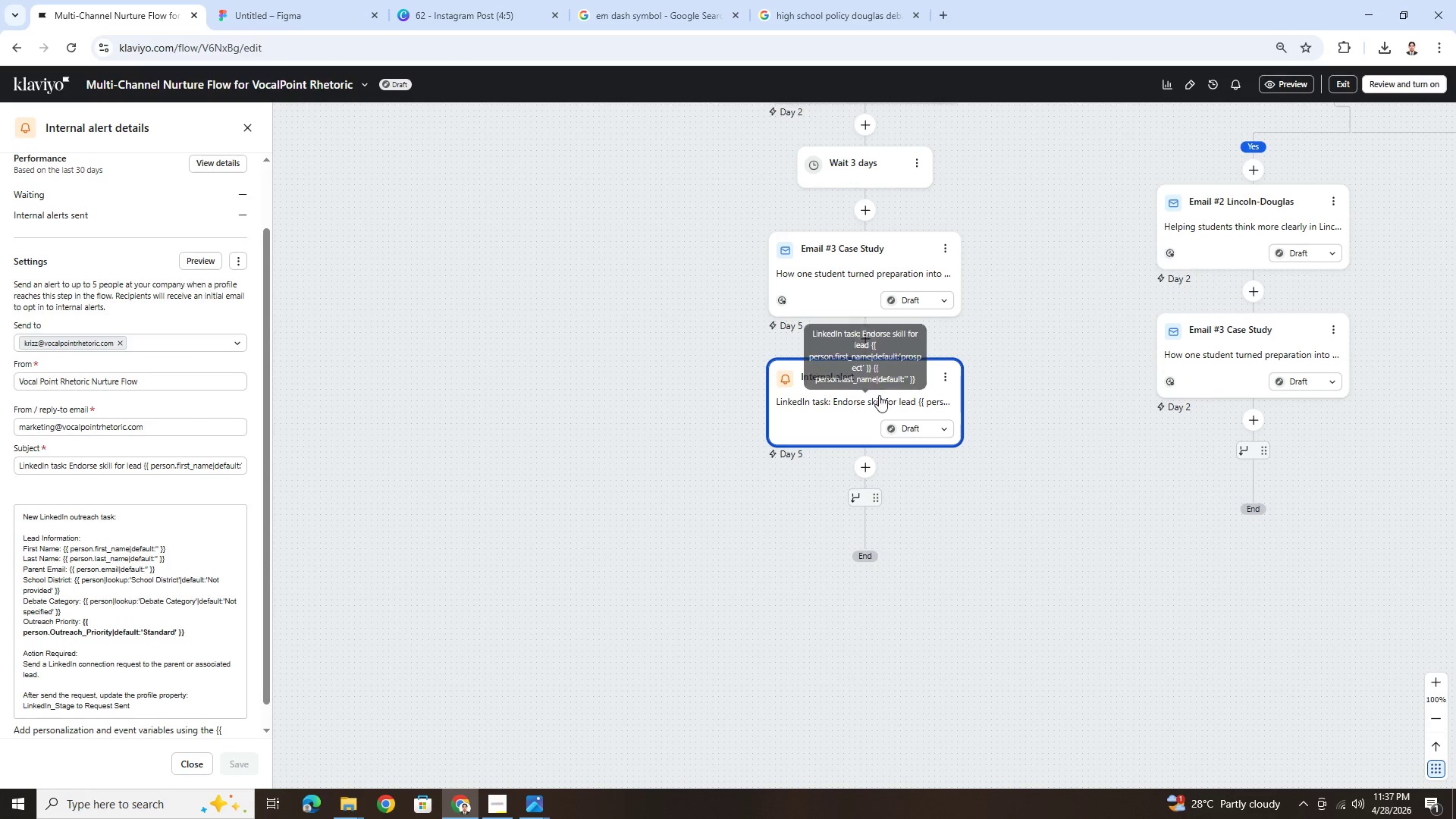 
left_click([152, 528])
 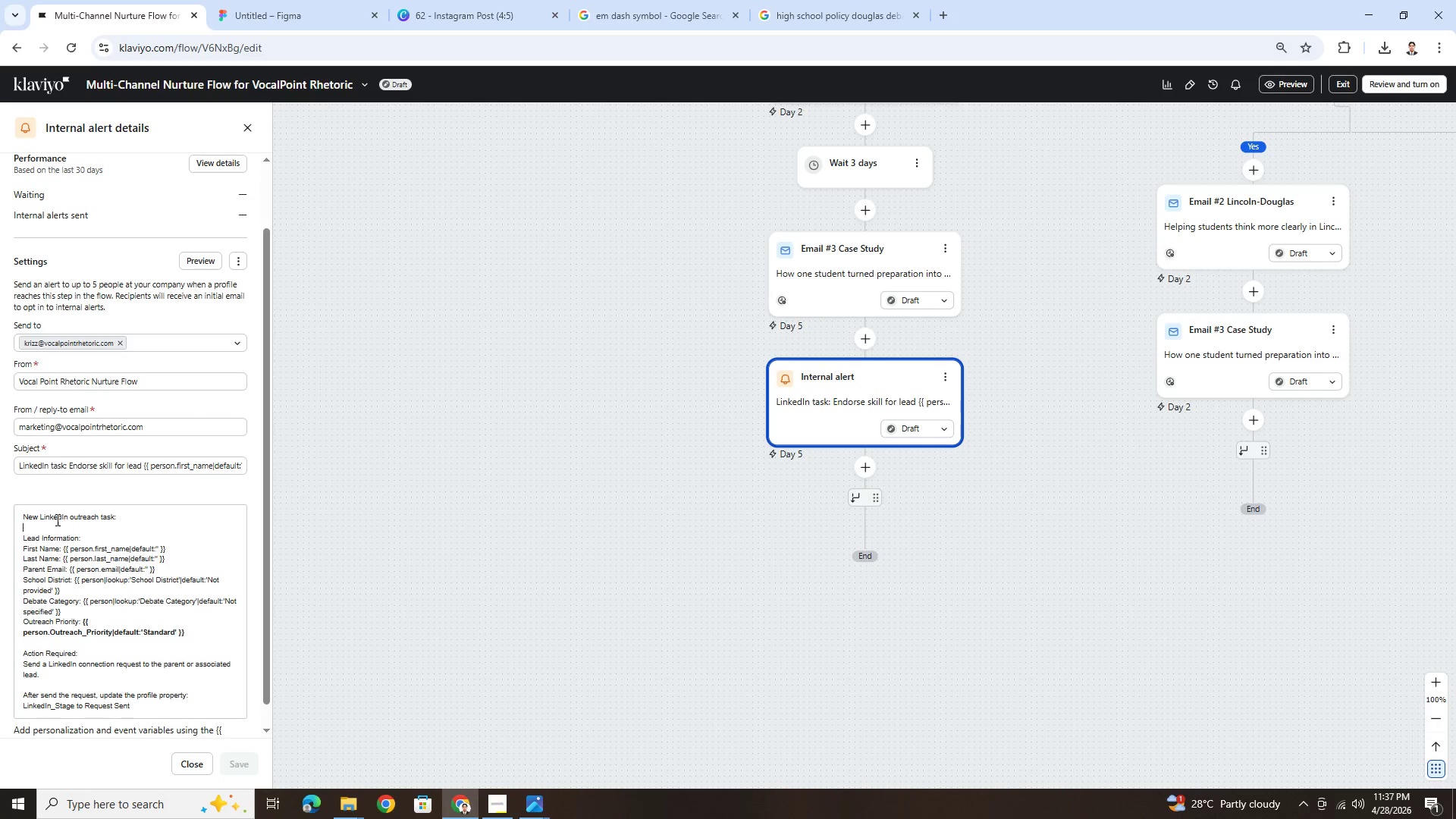 
wait(5.41)
 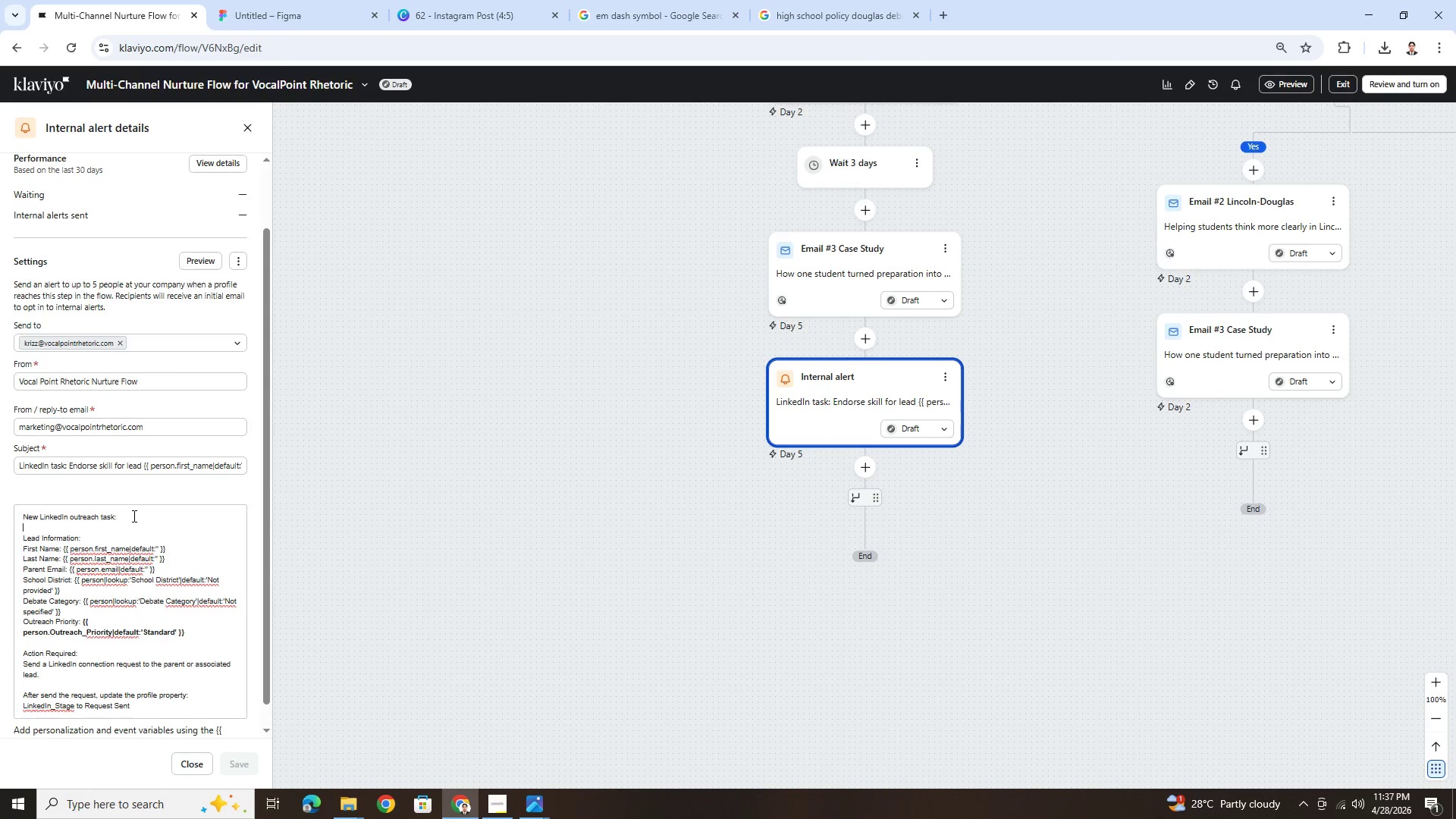 
left_click_drag(start_coordinate=[37, 516], to_coordinate=[19, 517])
 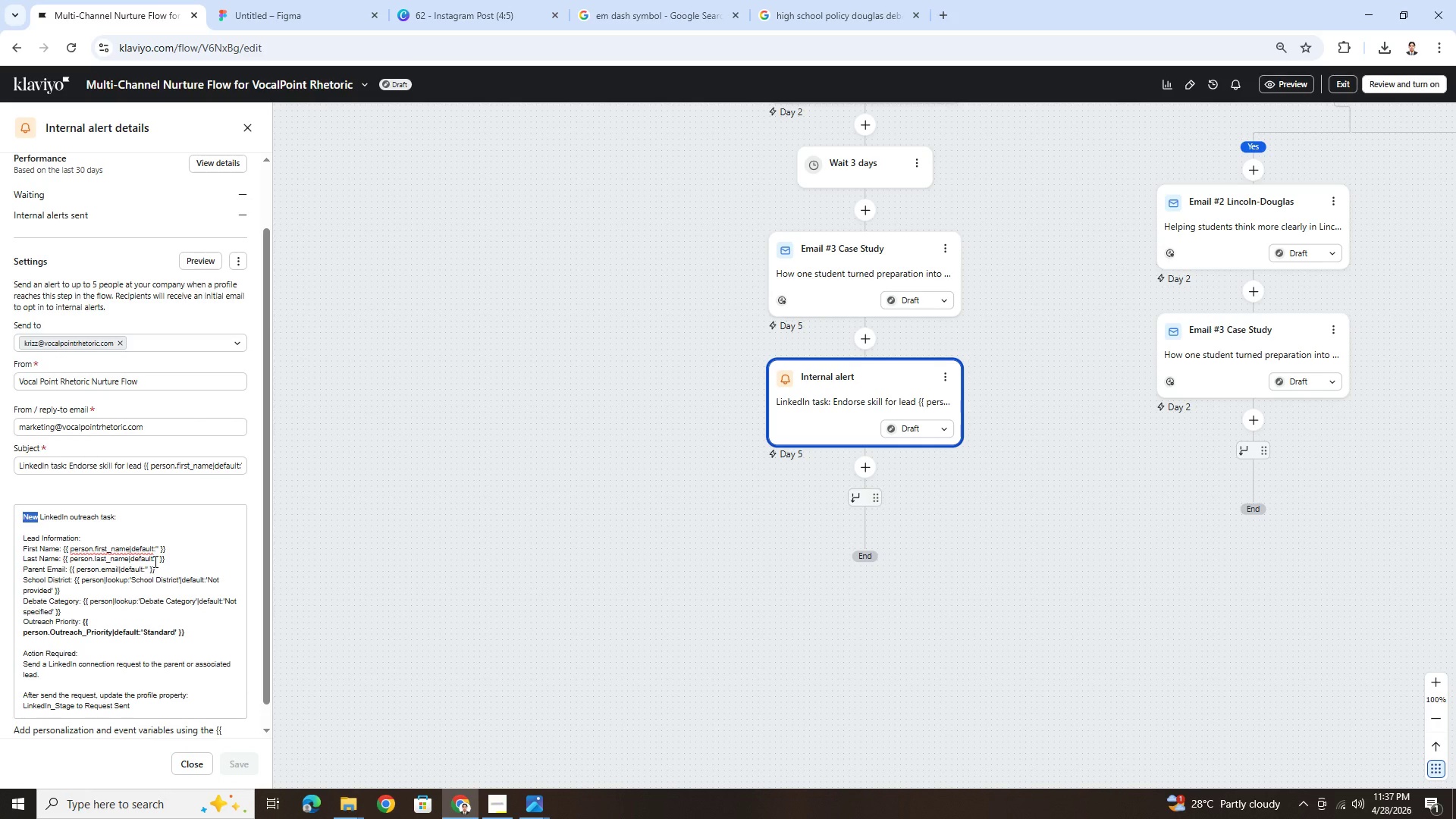 
type(Final)
 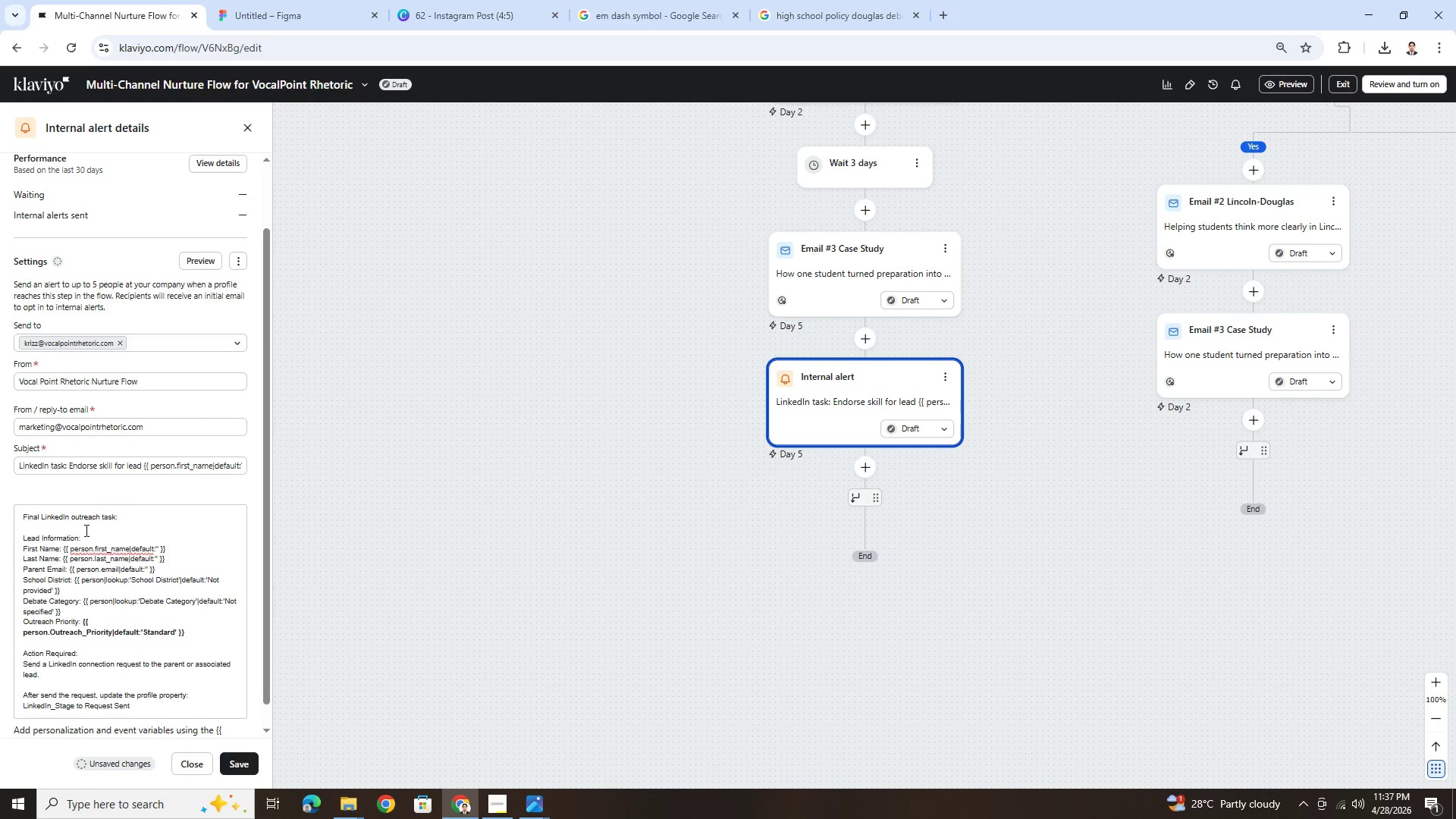 
left_click_drag(start_coordinate=[71, 519], to_coordinate=[115, 517])
 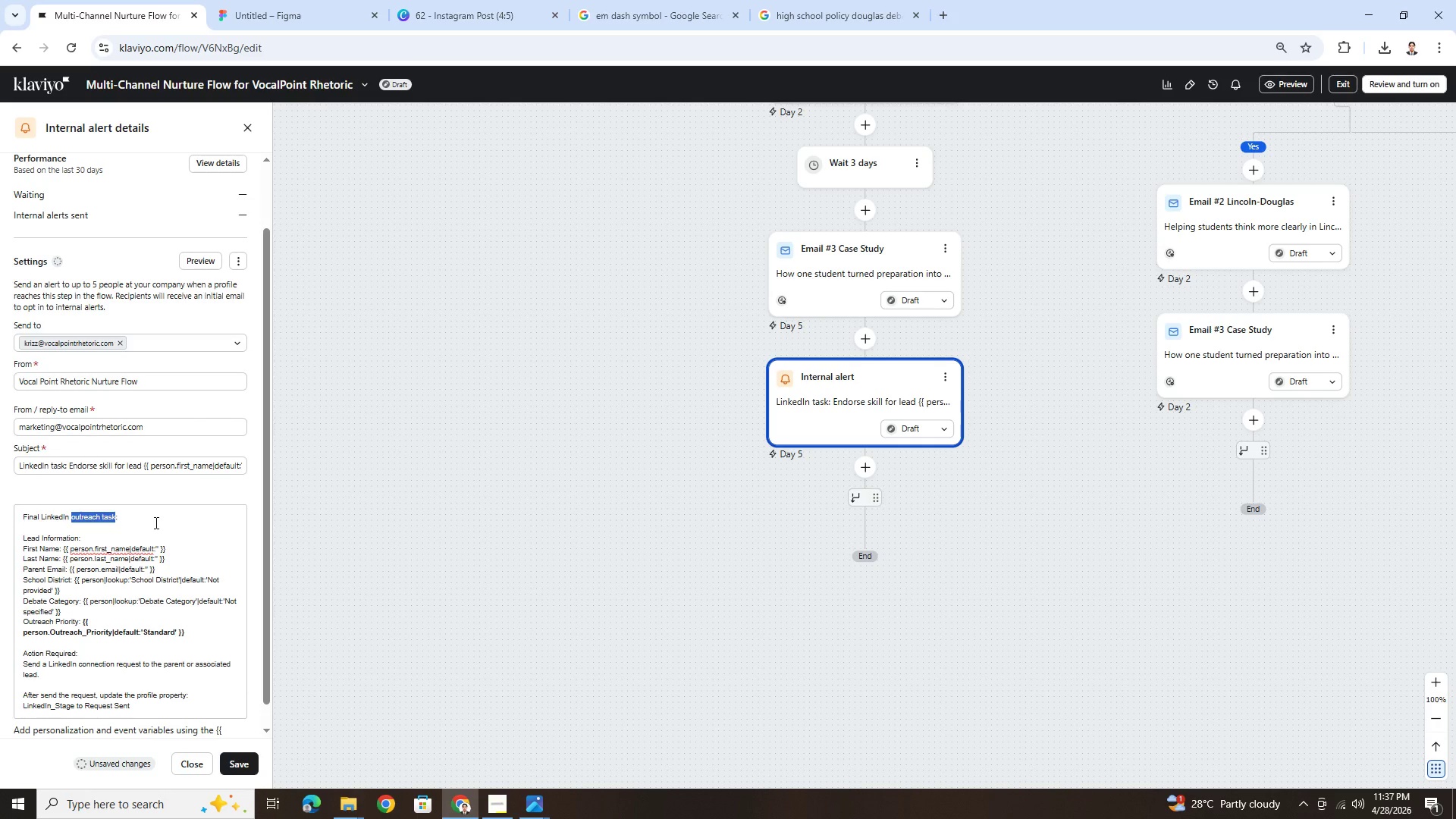 
type(nuture step)
 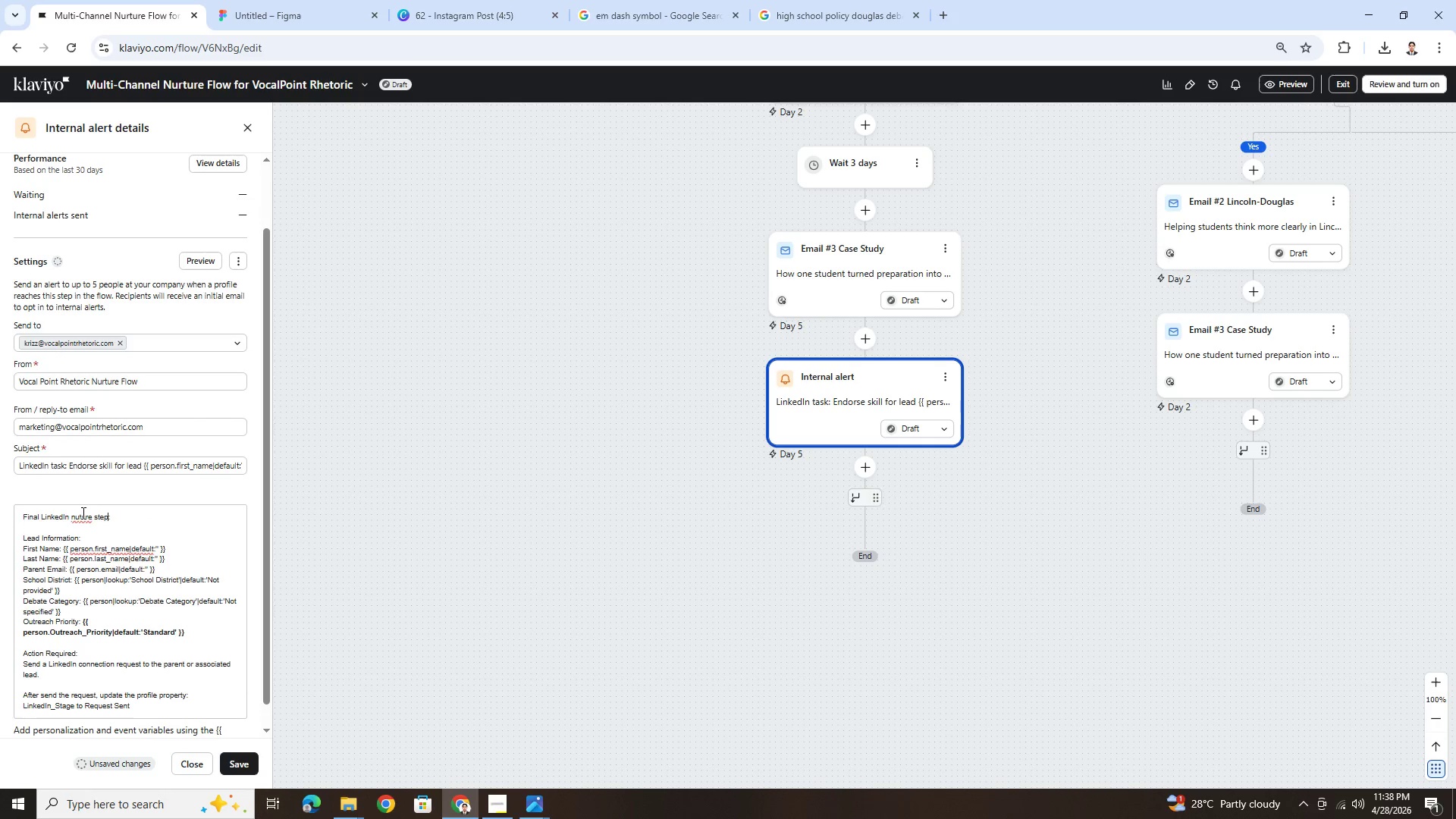 
left_click([78, 513])
 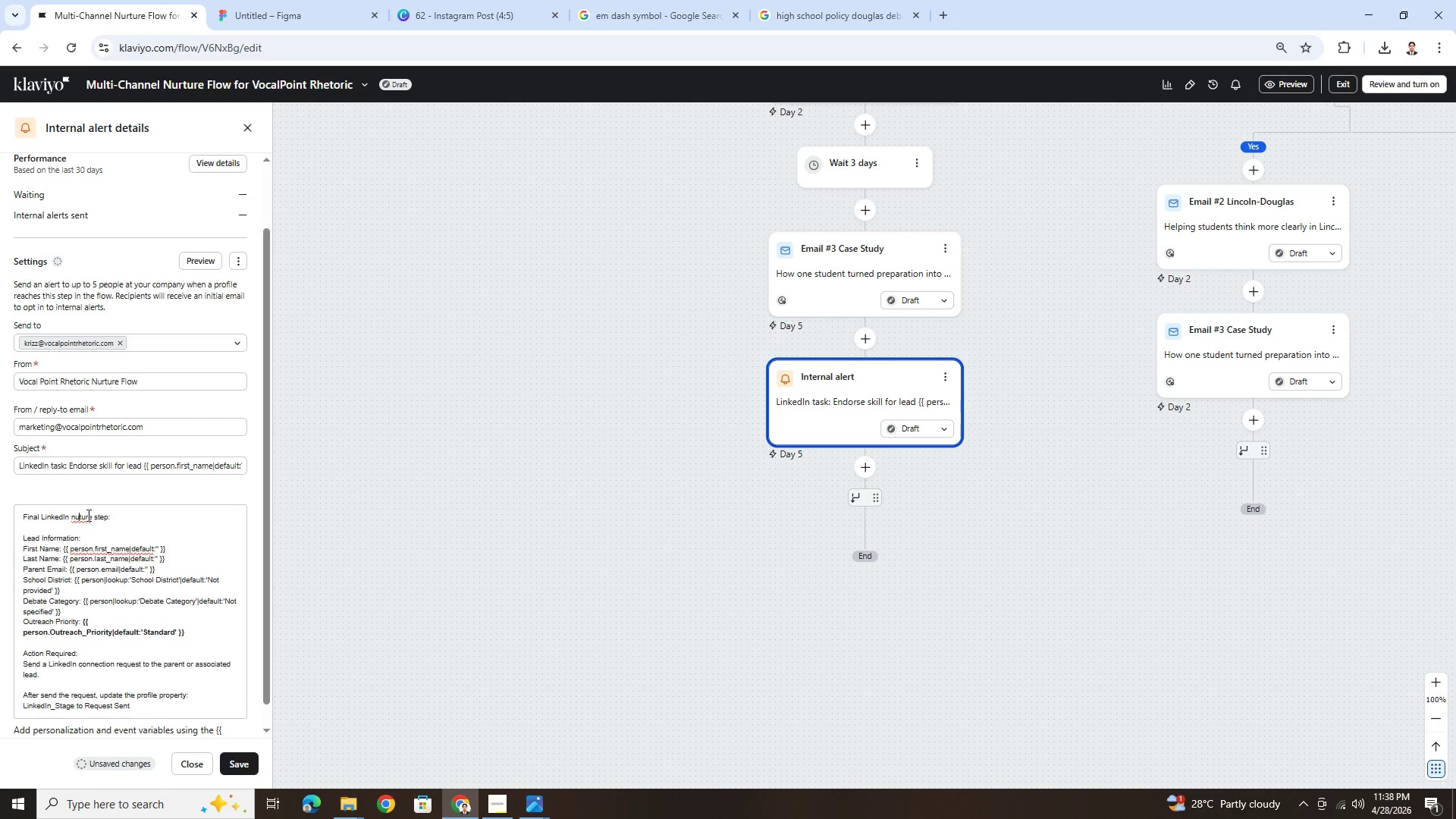 
key(R)
 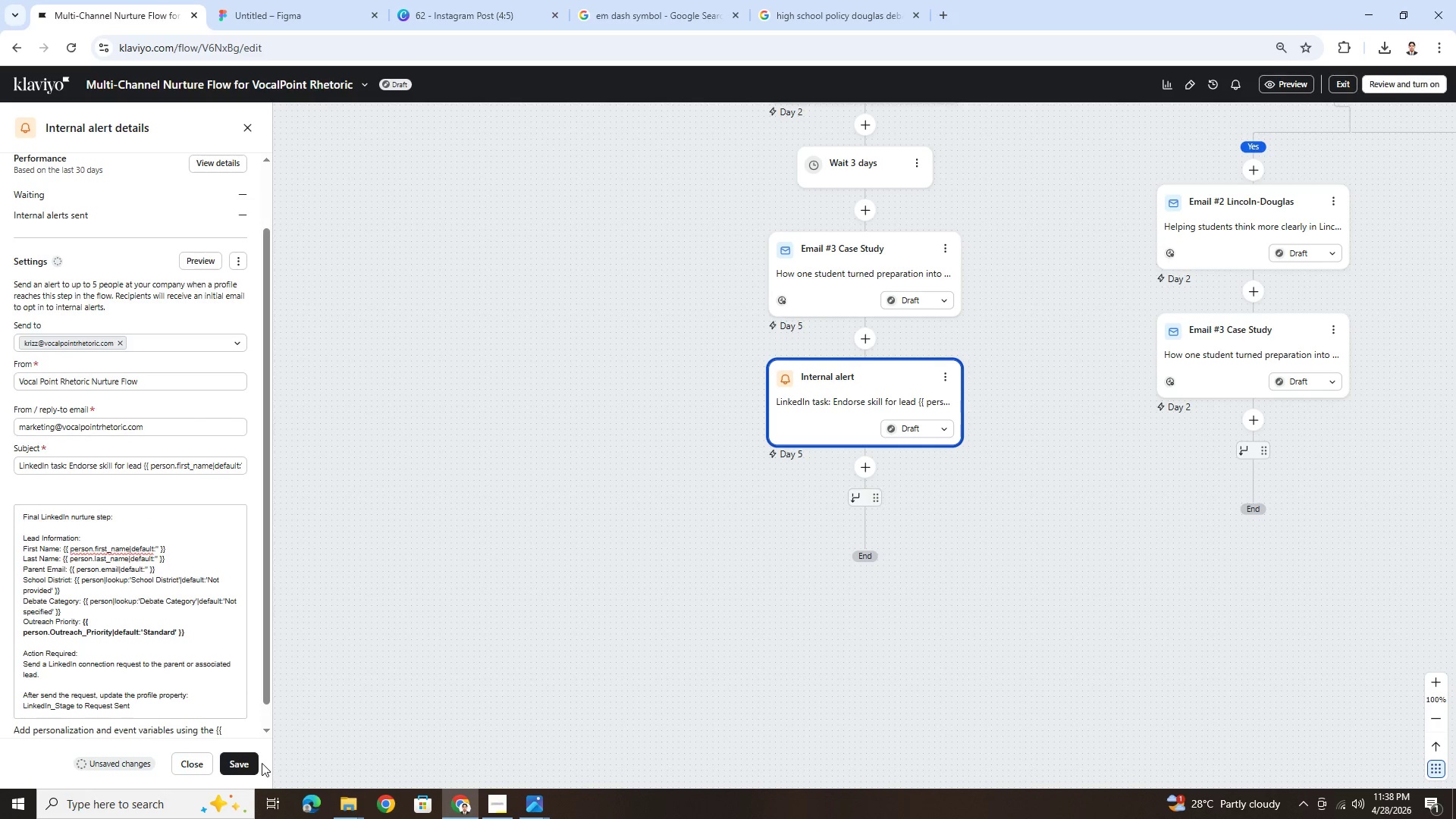 
left_click([253, 763])
 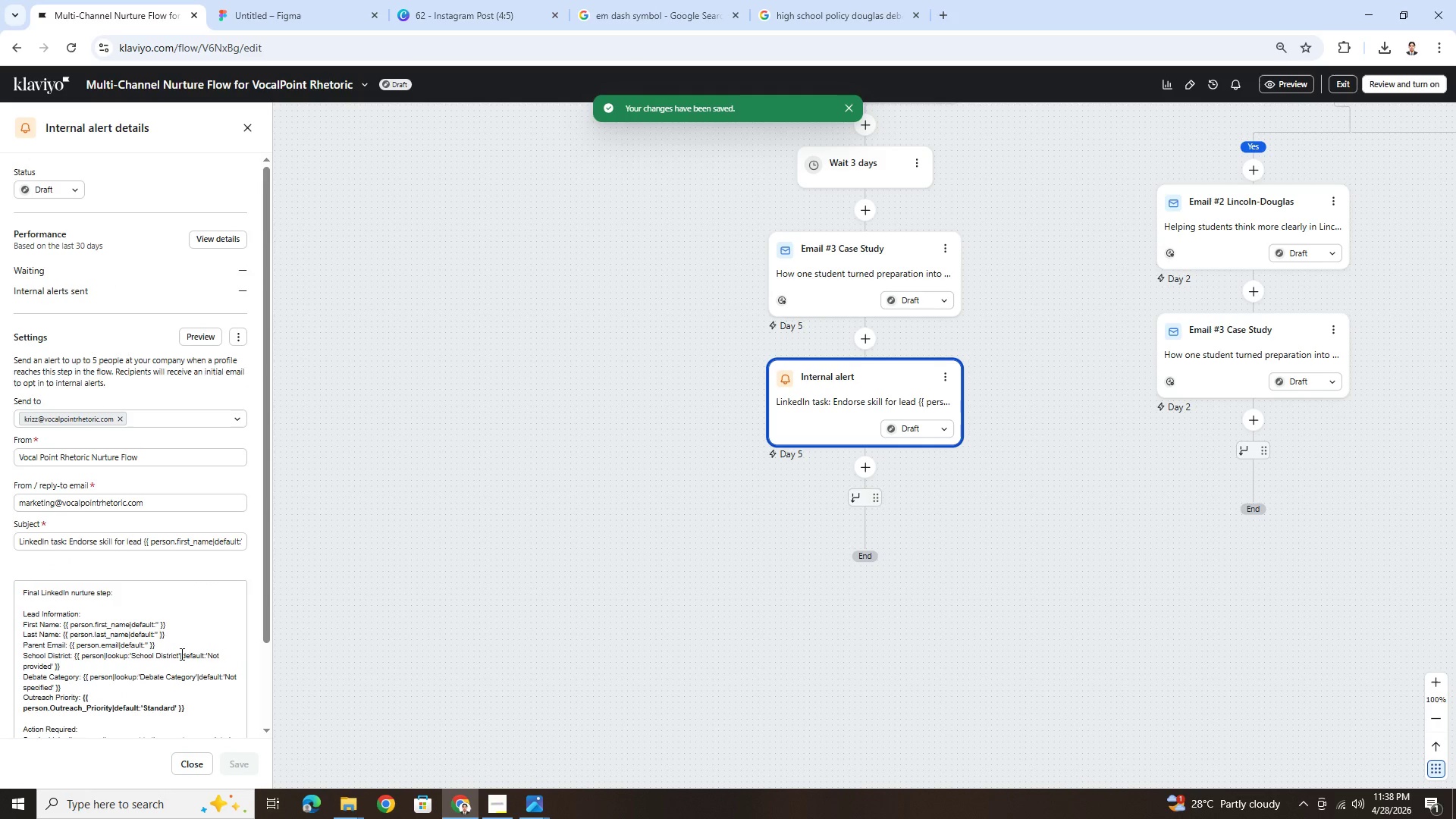 
wait(6.81)
 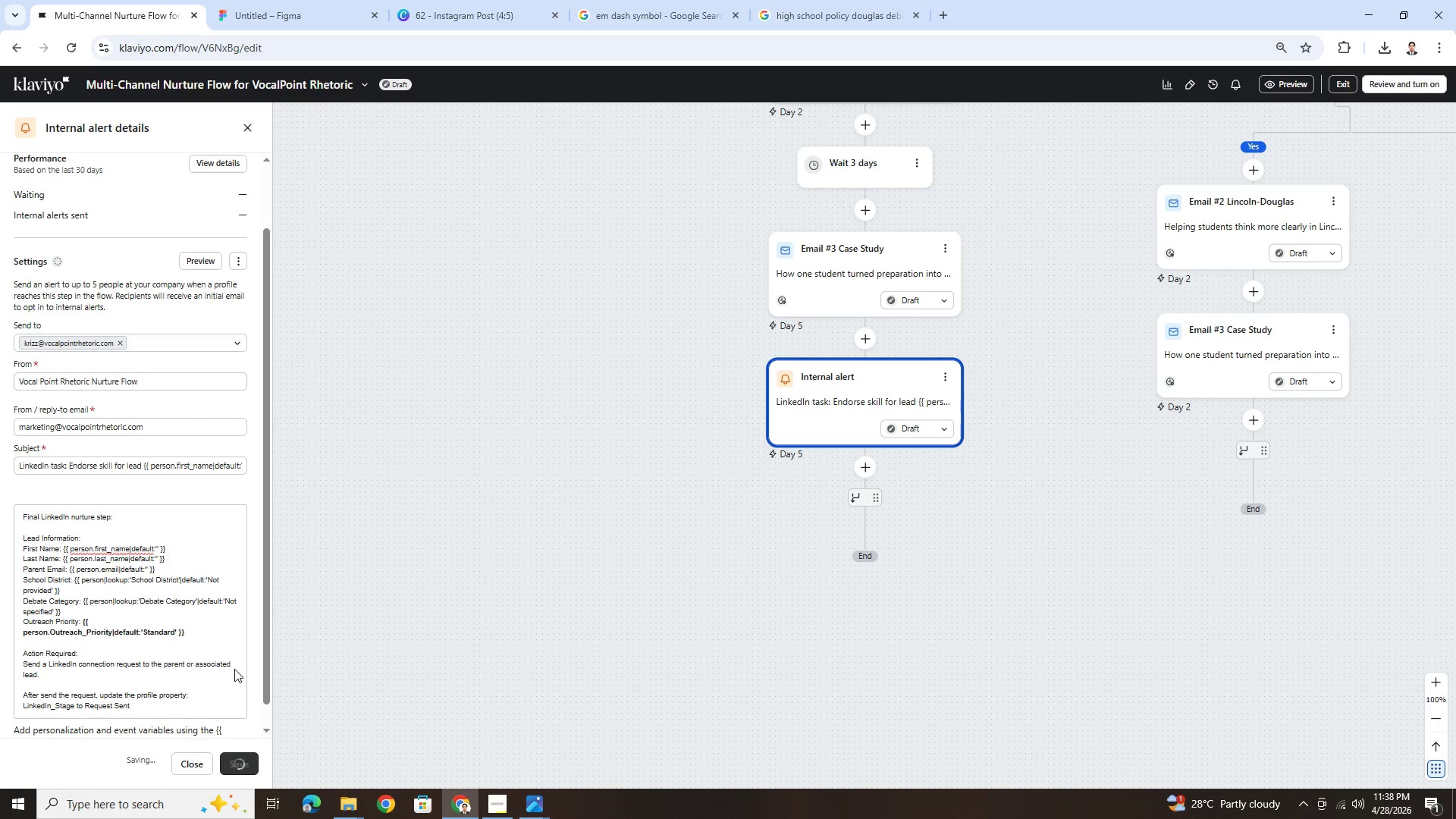 
scroll: coordinate [180, 653], scroll_direction: down, amount: 1.0
 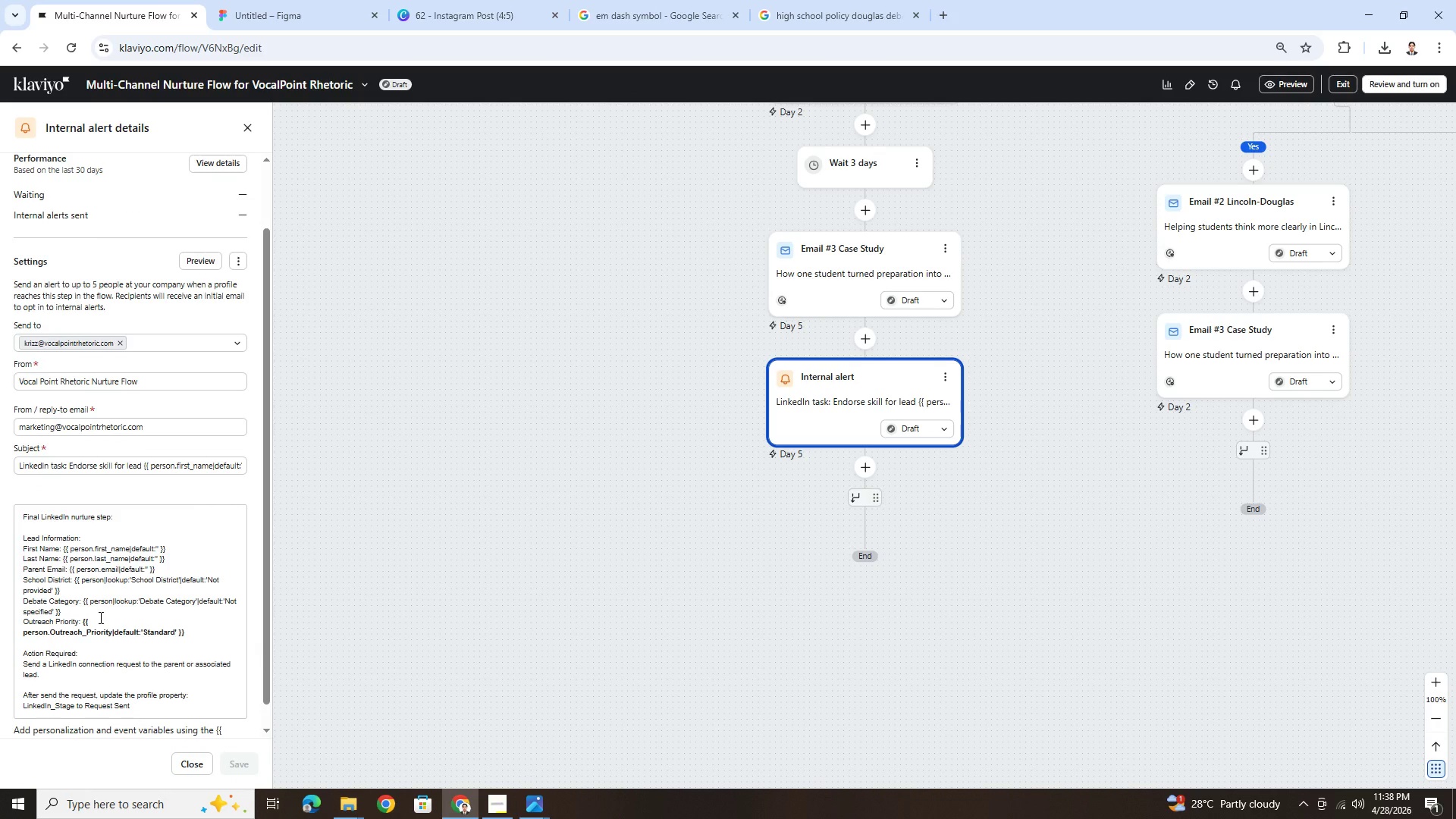 
wait(7.64)
 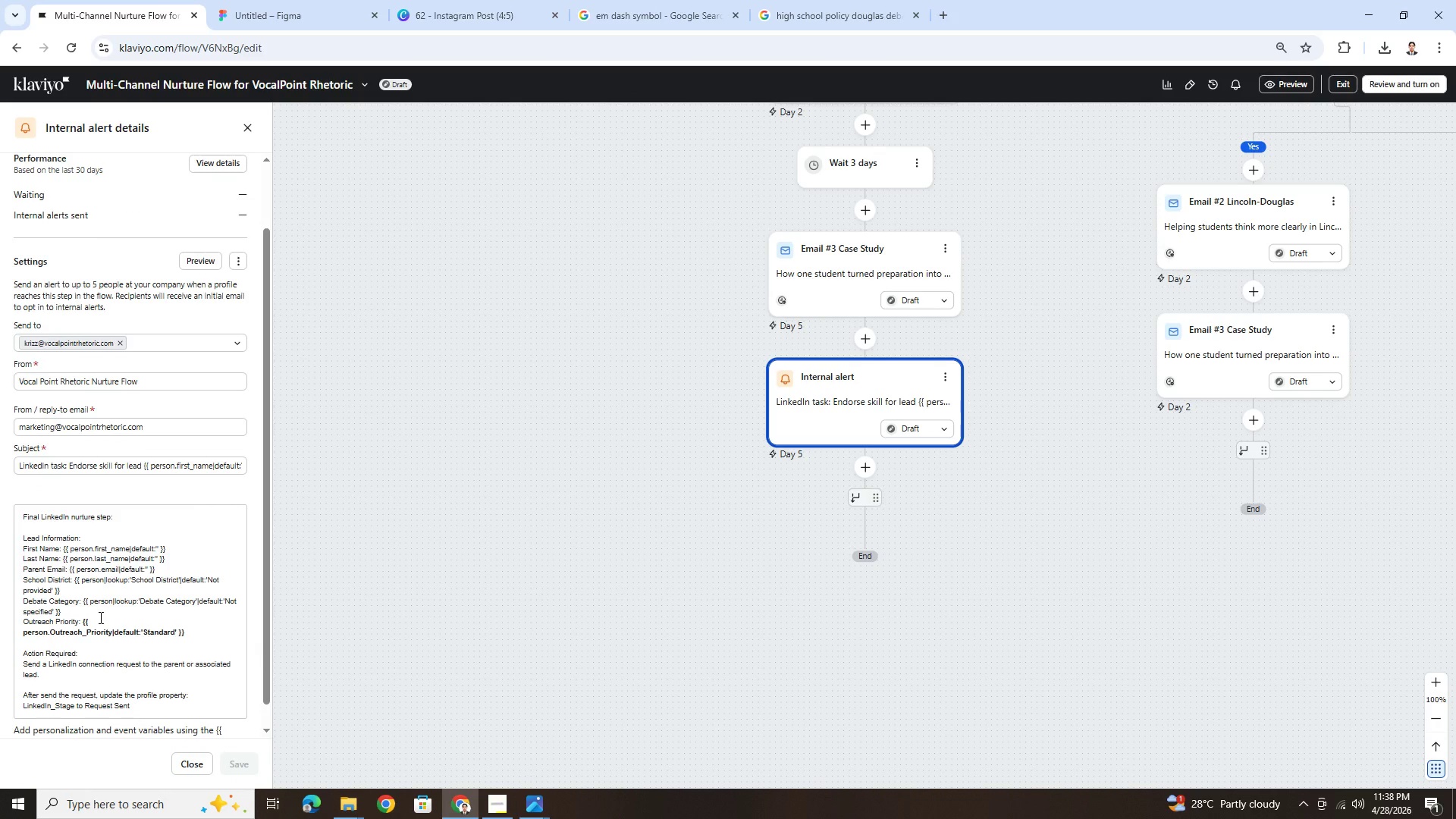 
scroll: coordinate [93, 657], scroll_direction: down, amount: 1.0
 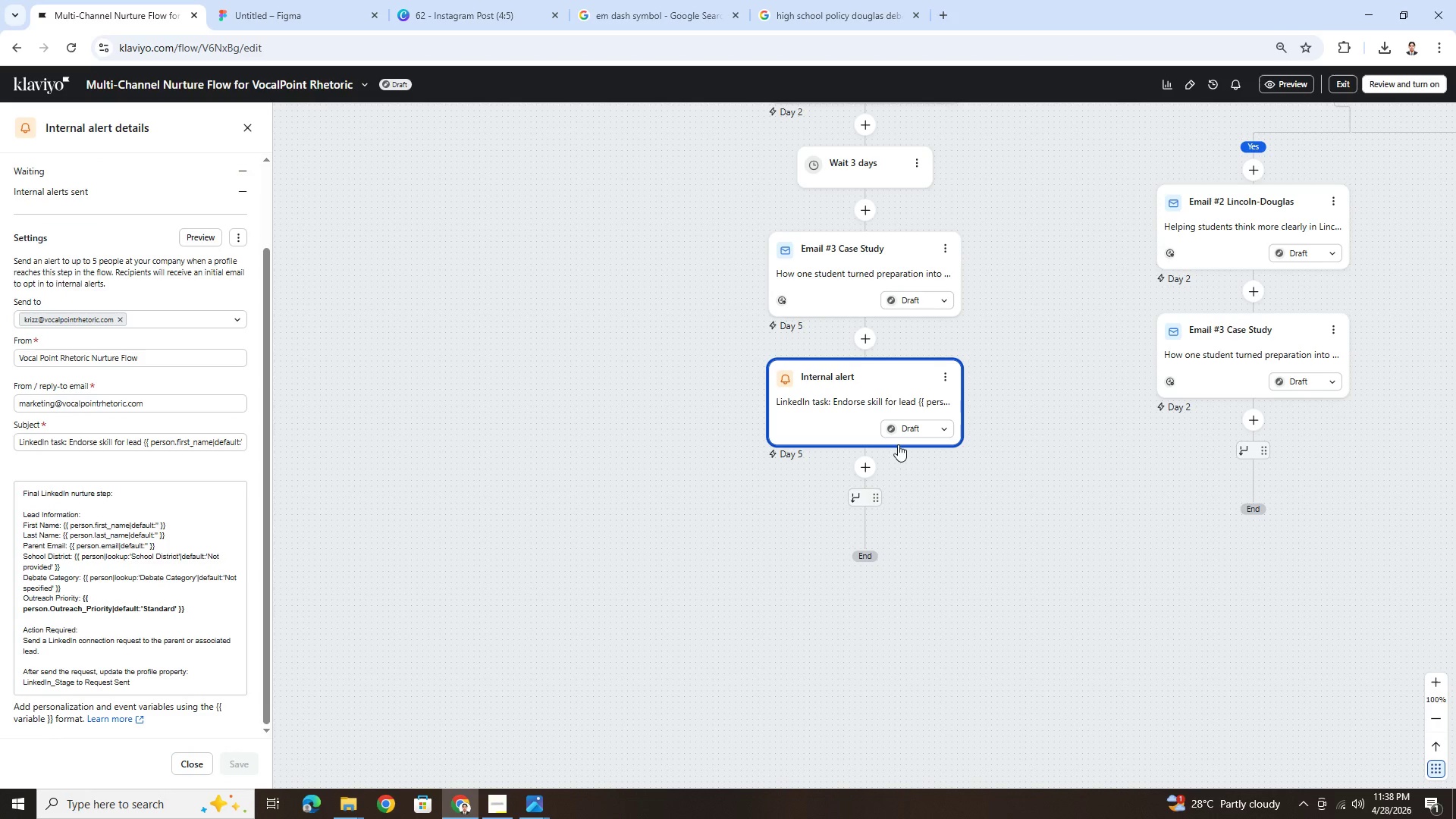 
wait(8.22)
 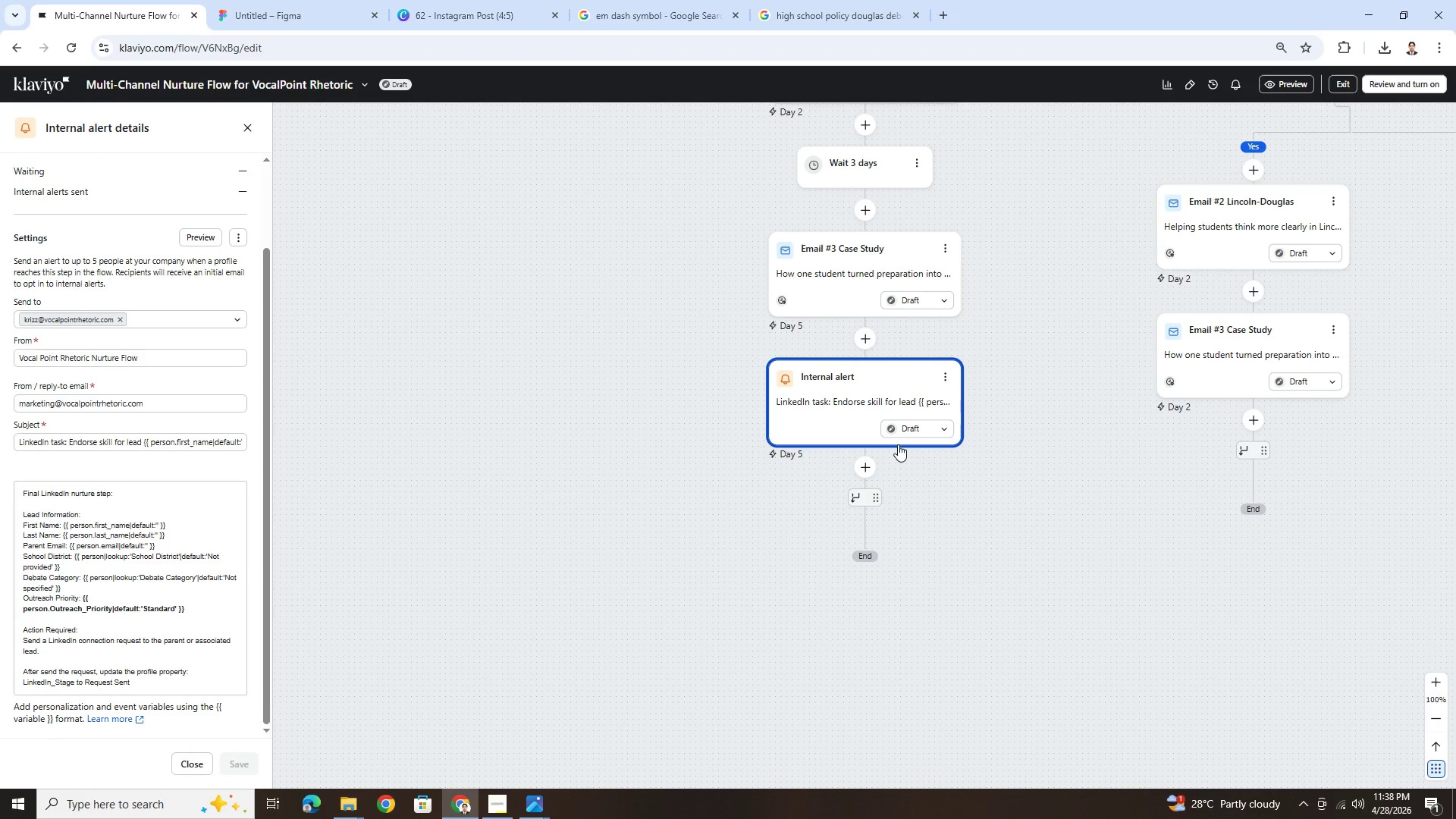 
left_click([125, 615])
 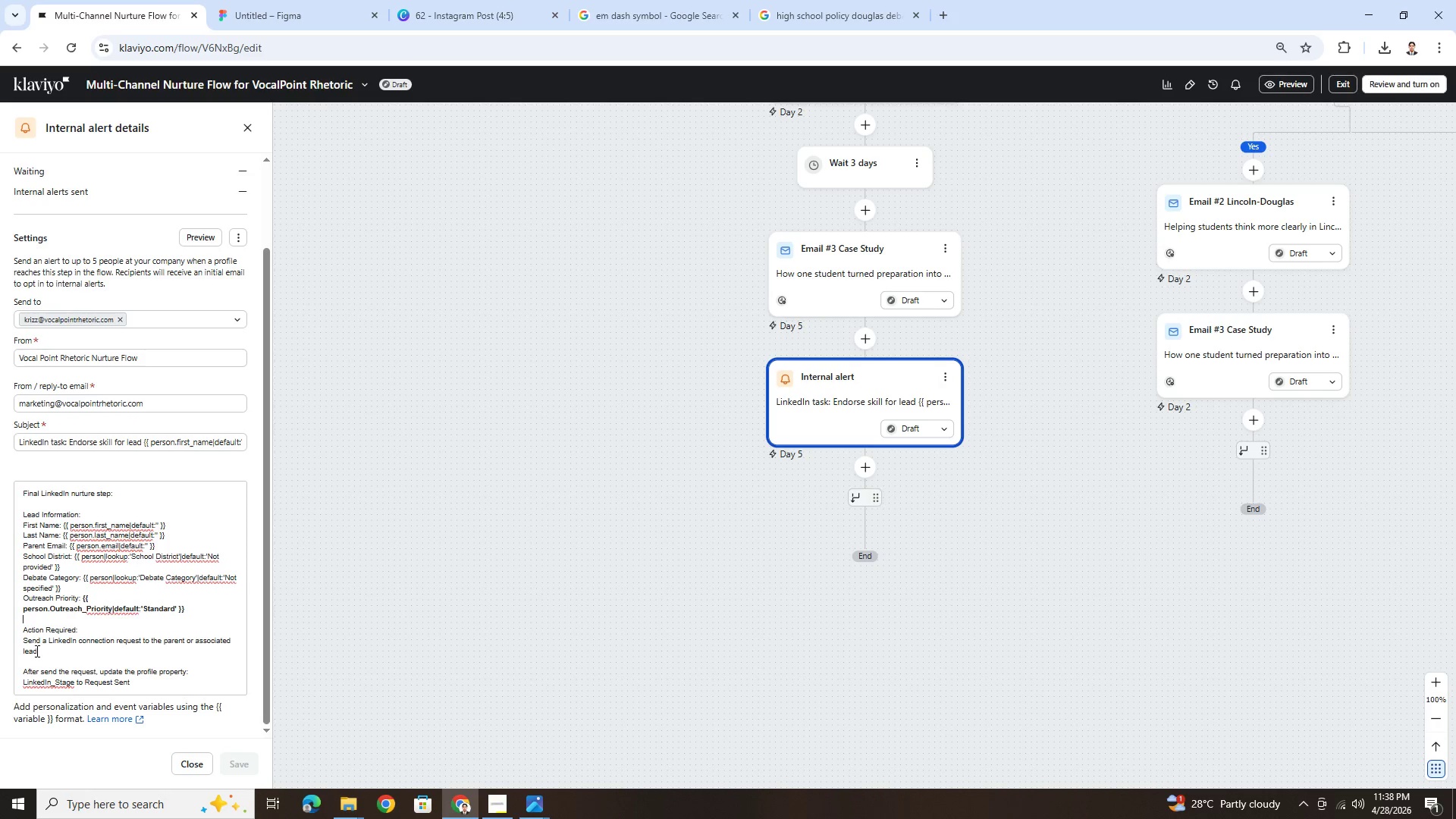 
left_click_drag(start_coordinate=[23, 641], to_coordinate=[59, 649])
 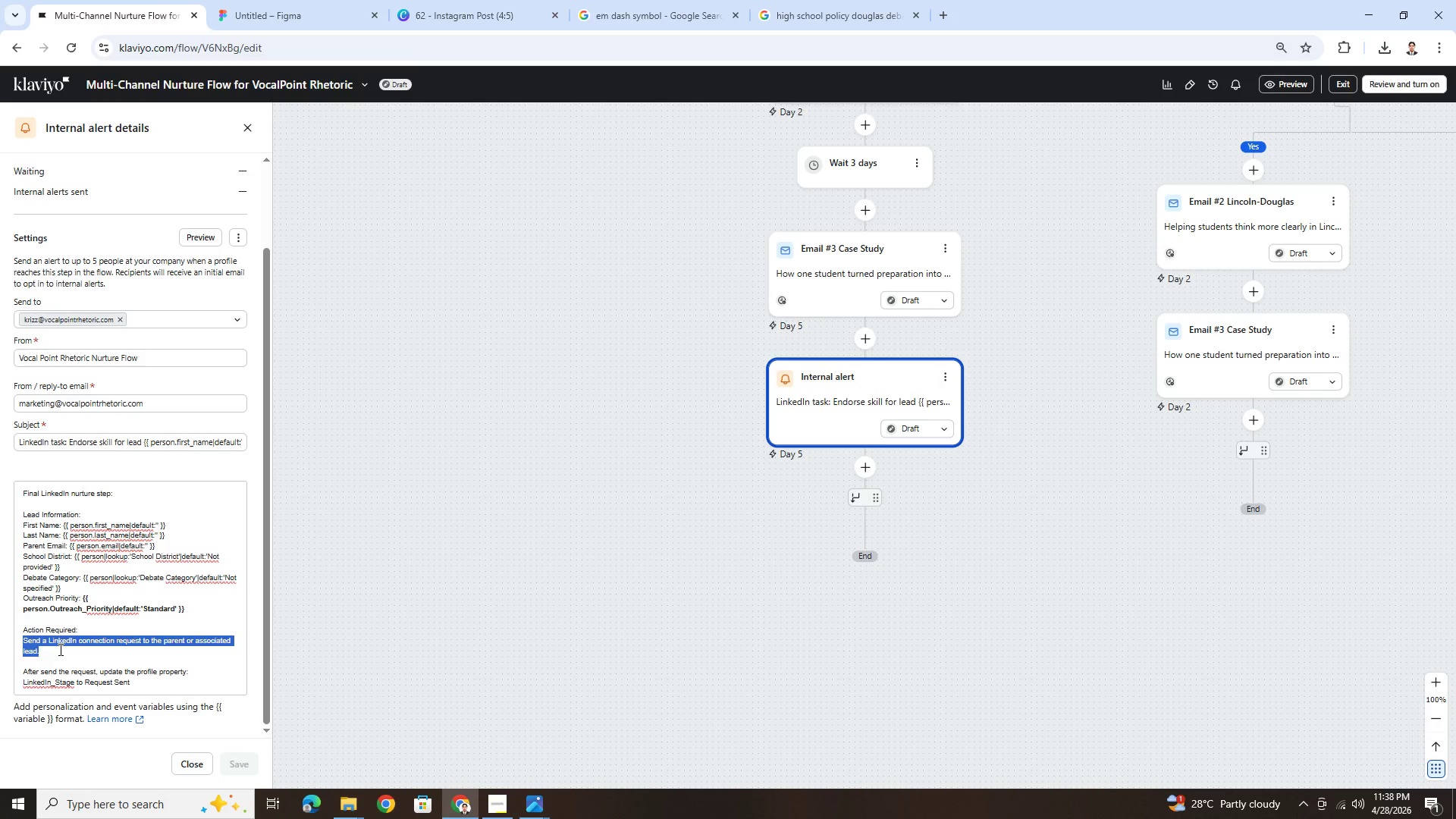 
type(Visit the lead's LinkedIn profile an en)
key(Backspace)
key(Backspace)
key(Backspace)
type(d endorse a relevant )
 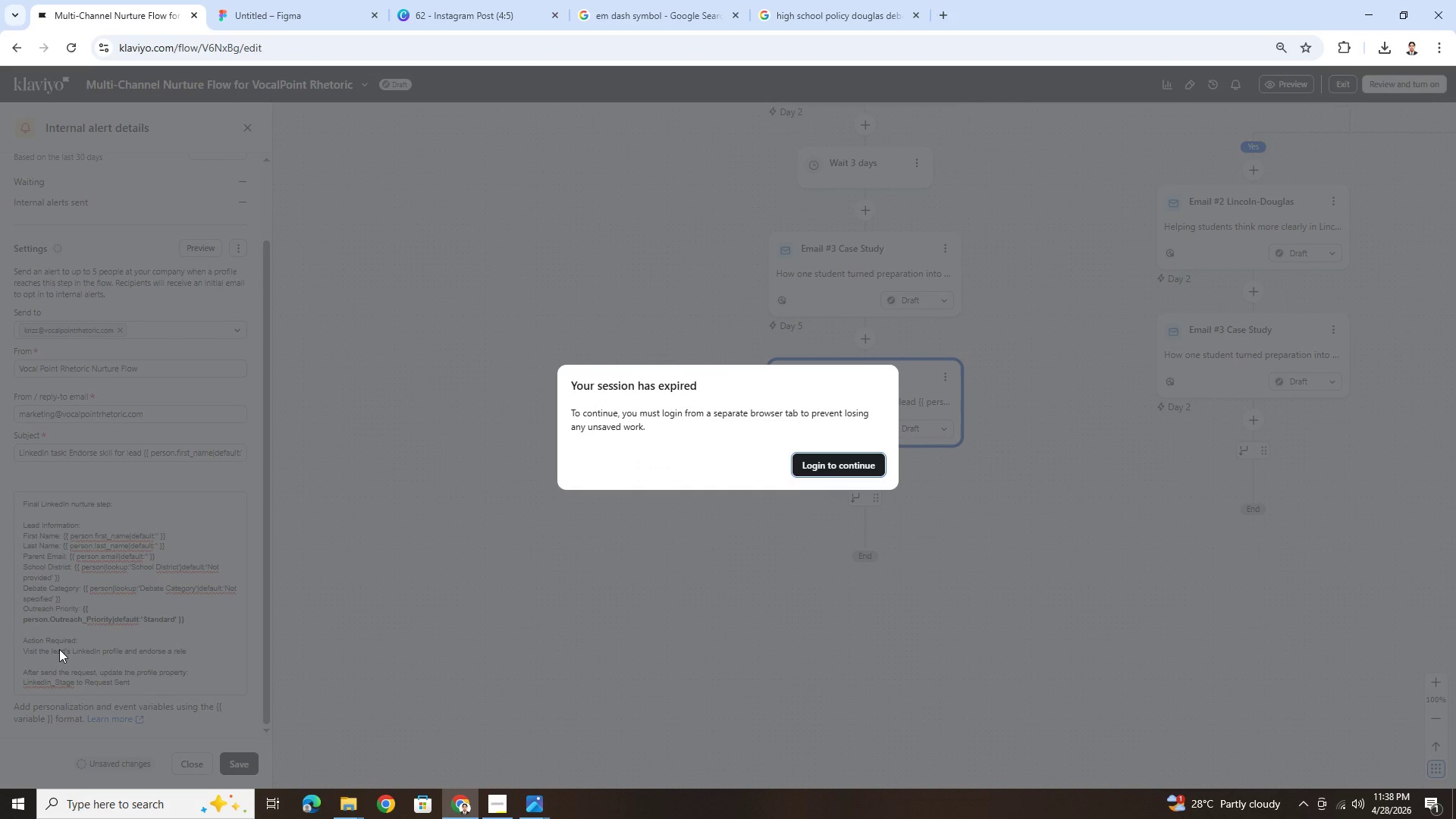 
left_click([826, 460])
 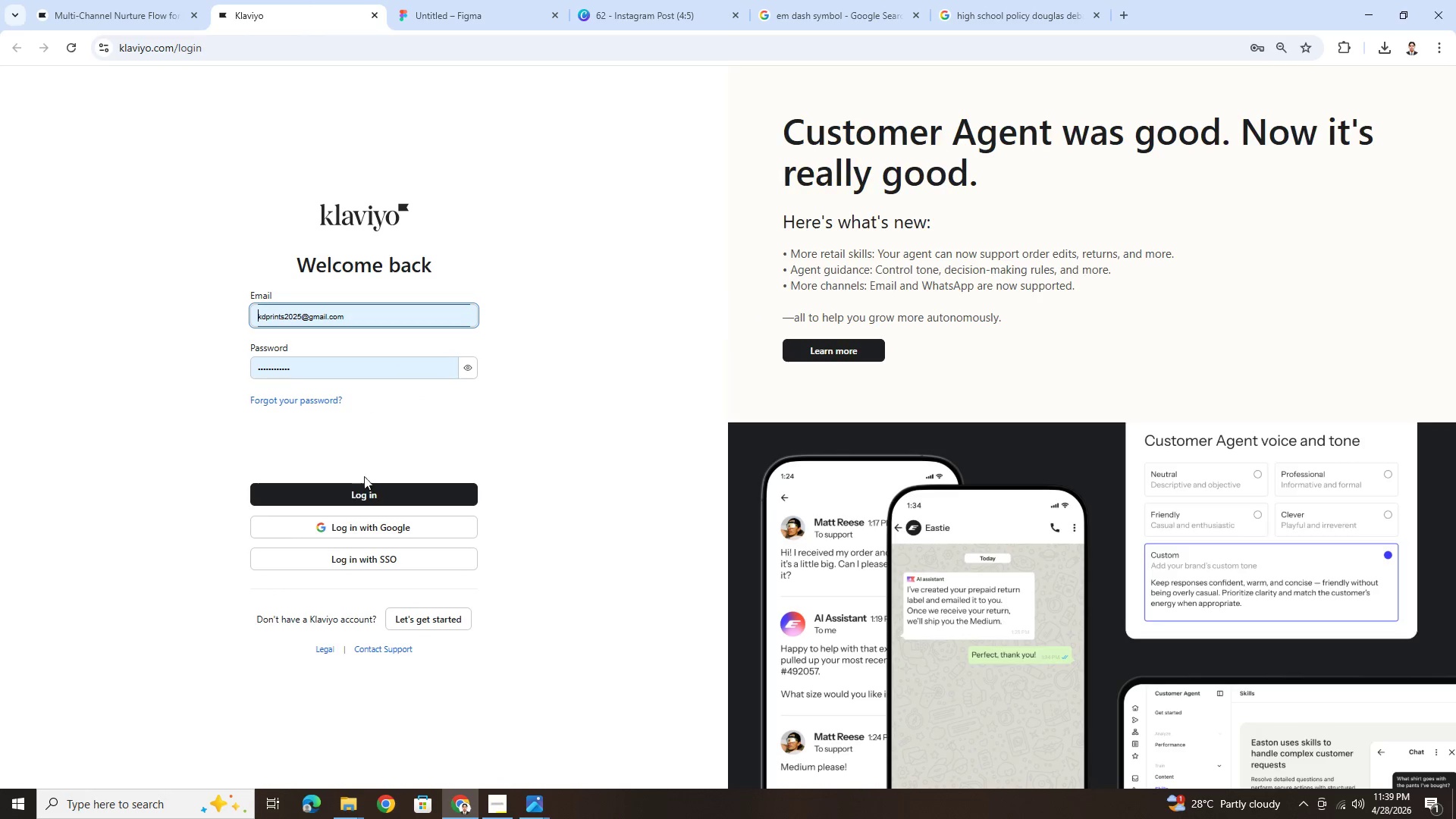 
left_click([298, 450])
 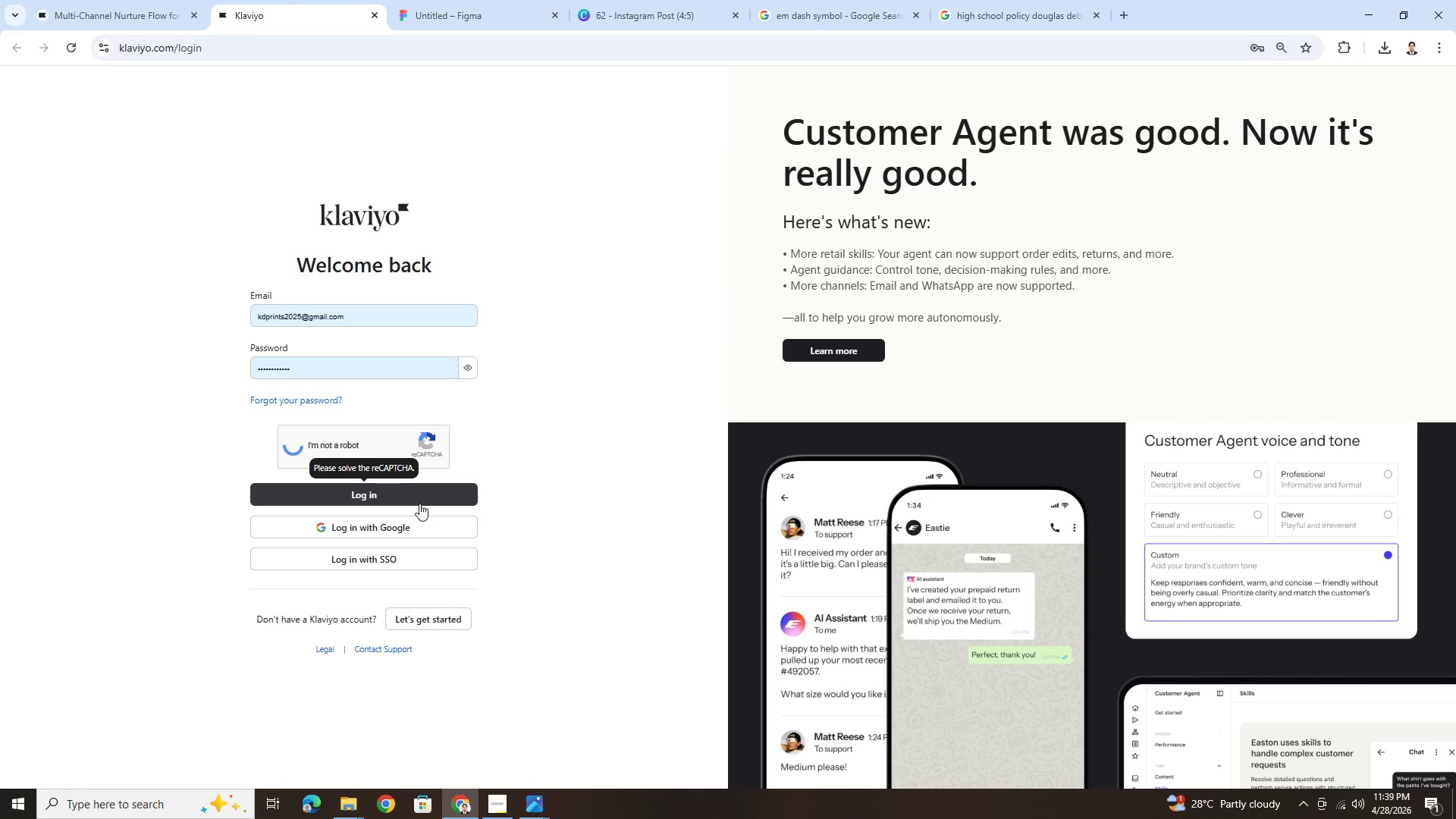 
wait(6.16)
 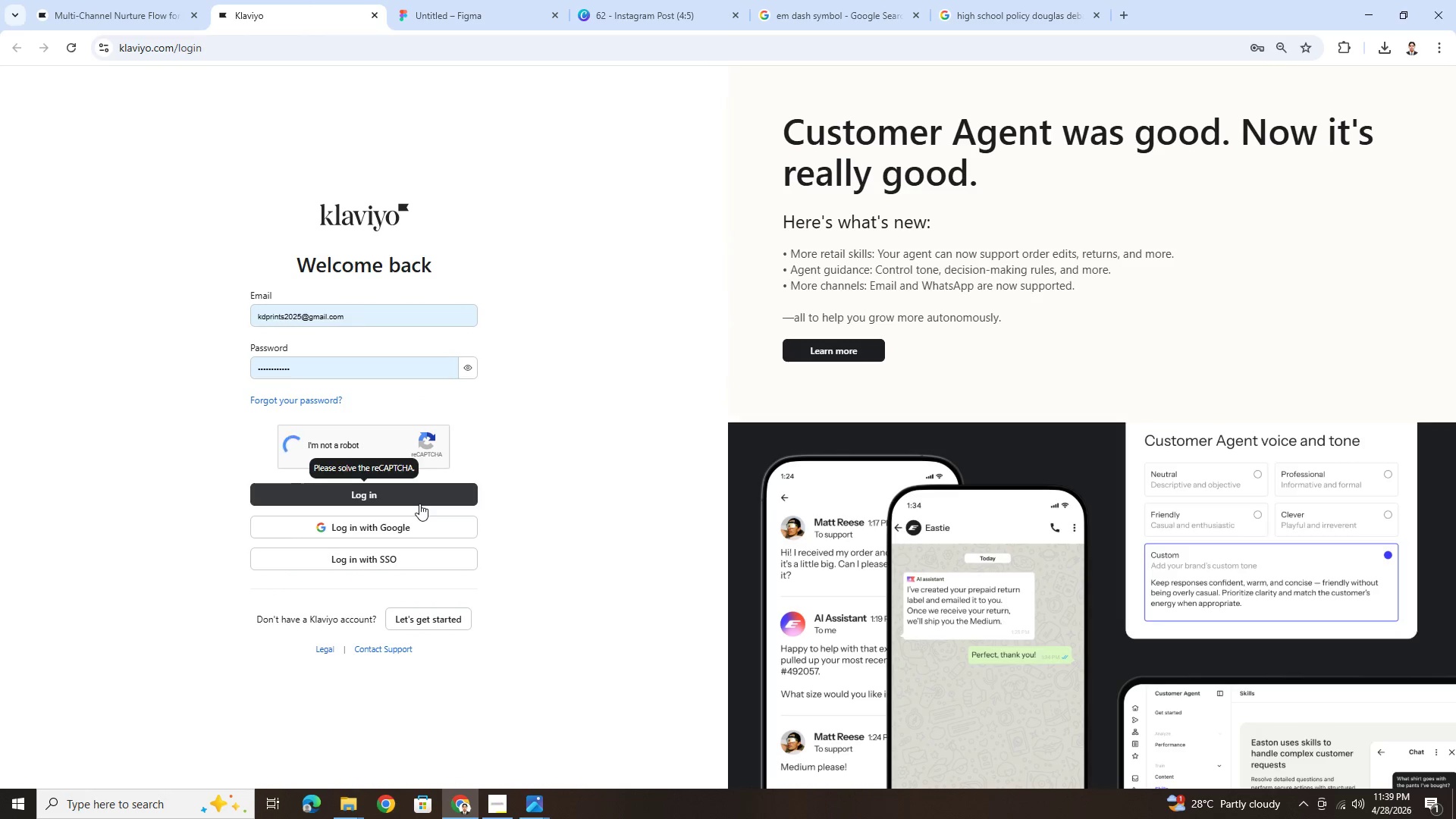 
left_click([416, 496])
 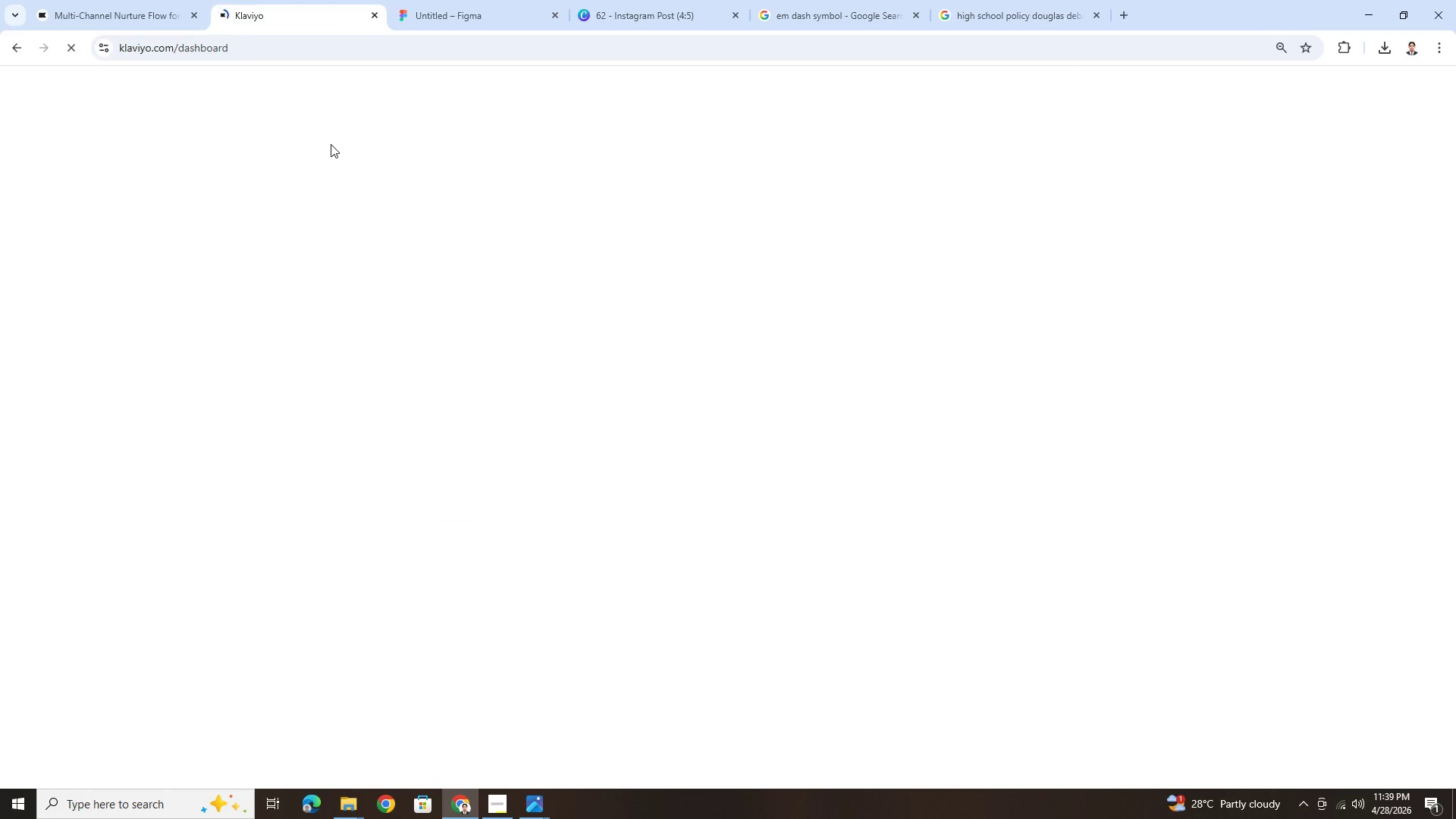 
left_click([128, 0])
 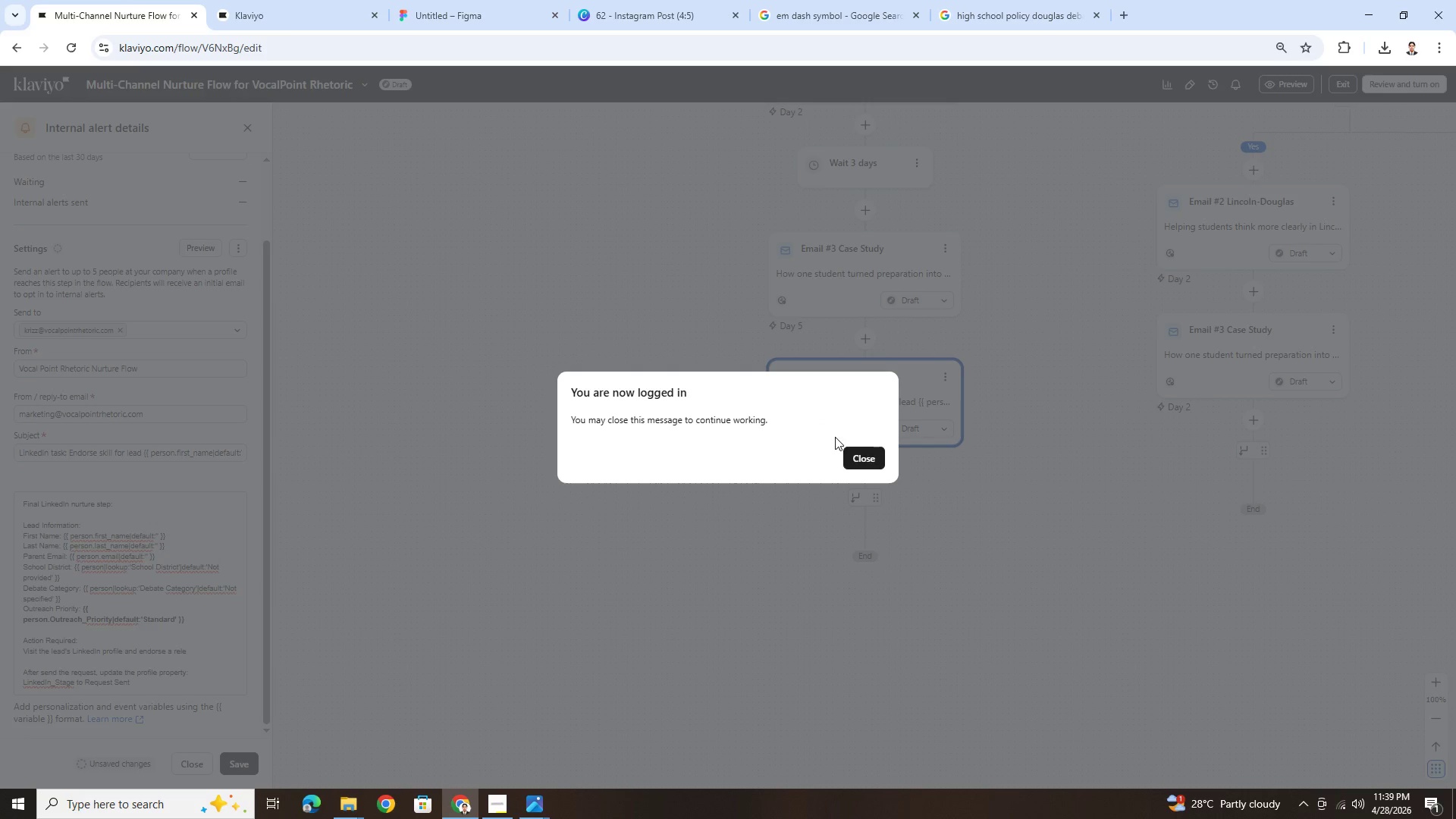 
left_click([850, 451])
 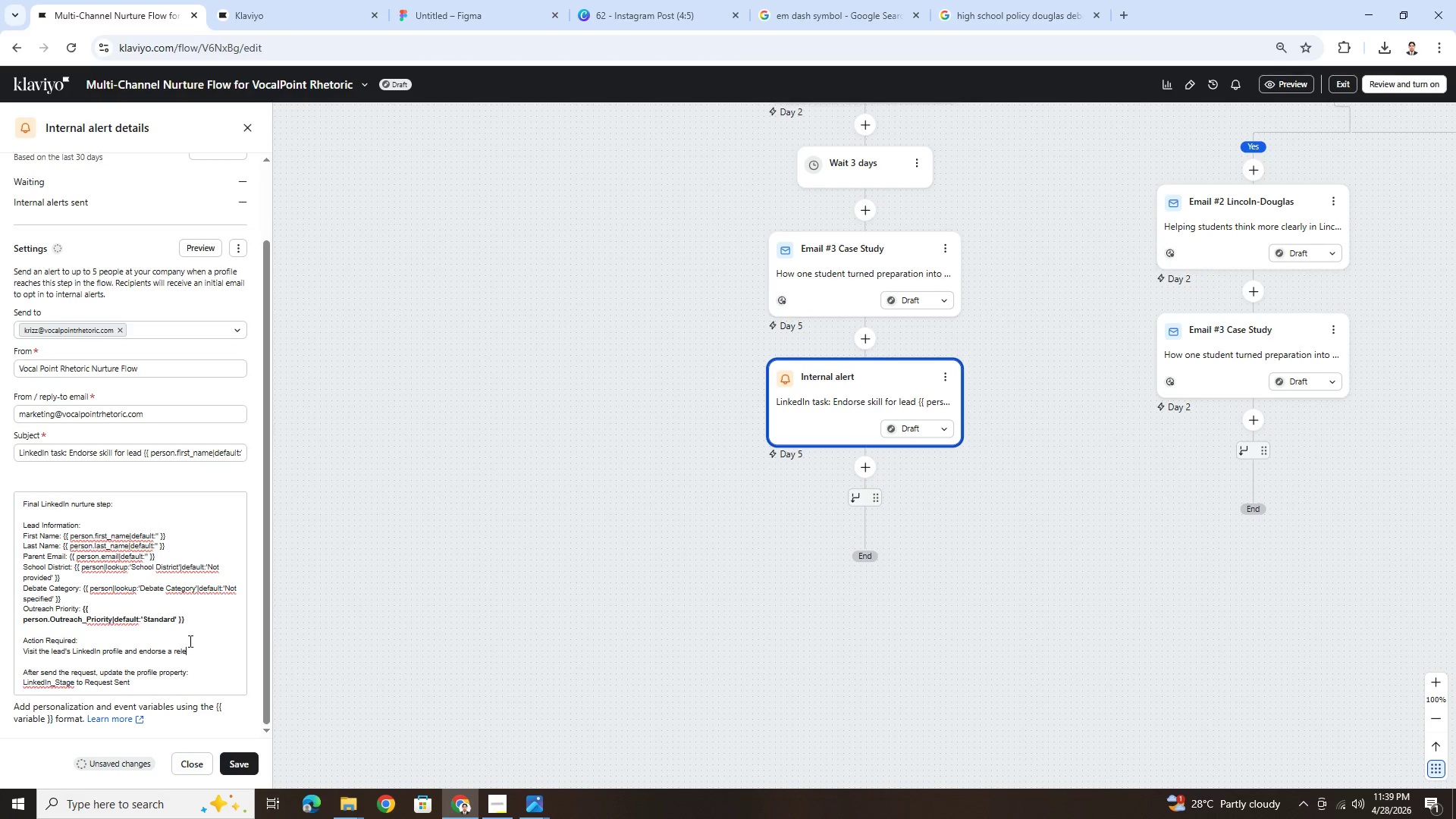 
left_click([190, 653])
 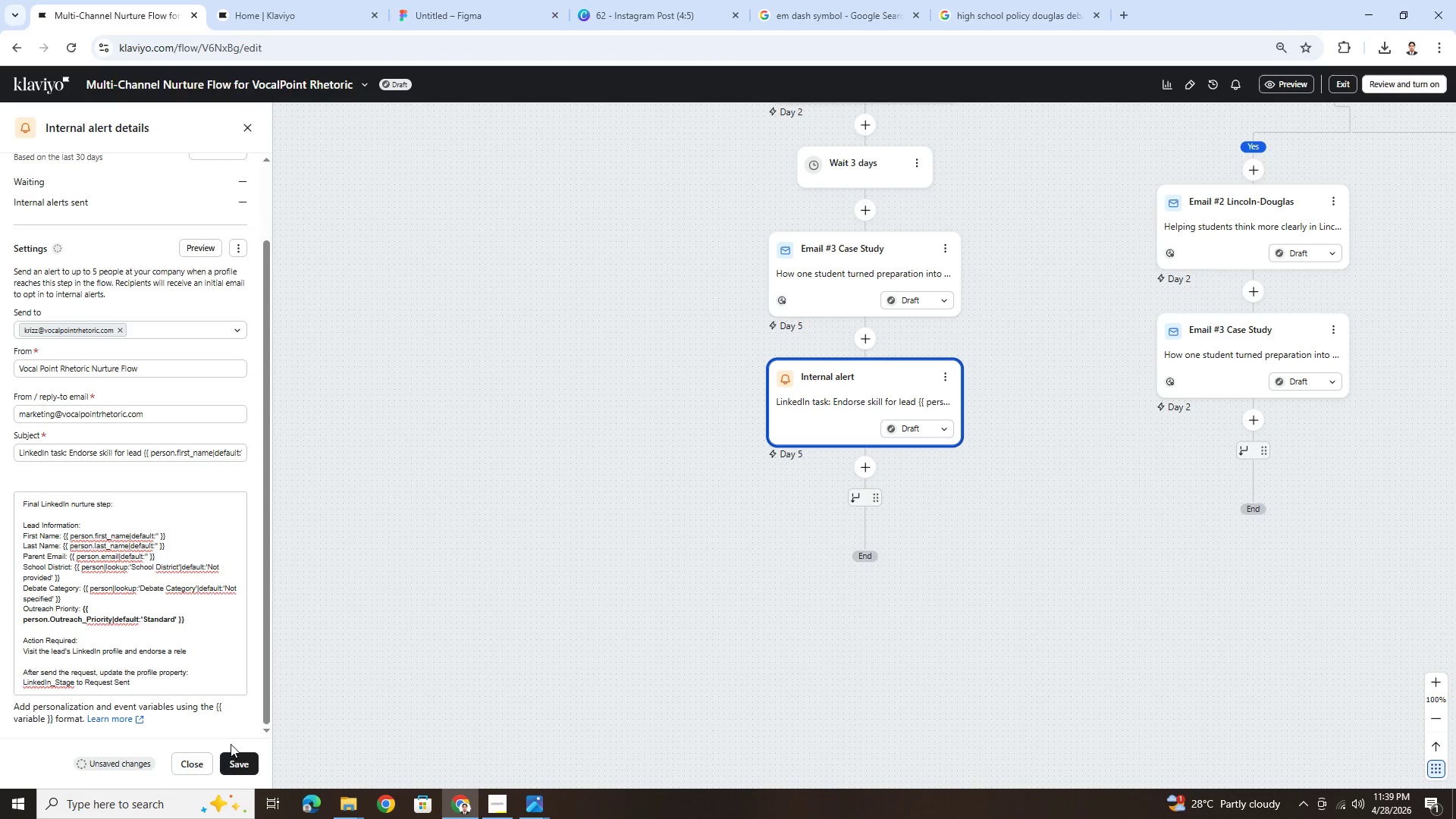 
left_click([234, 758])
 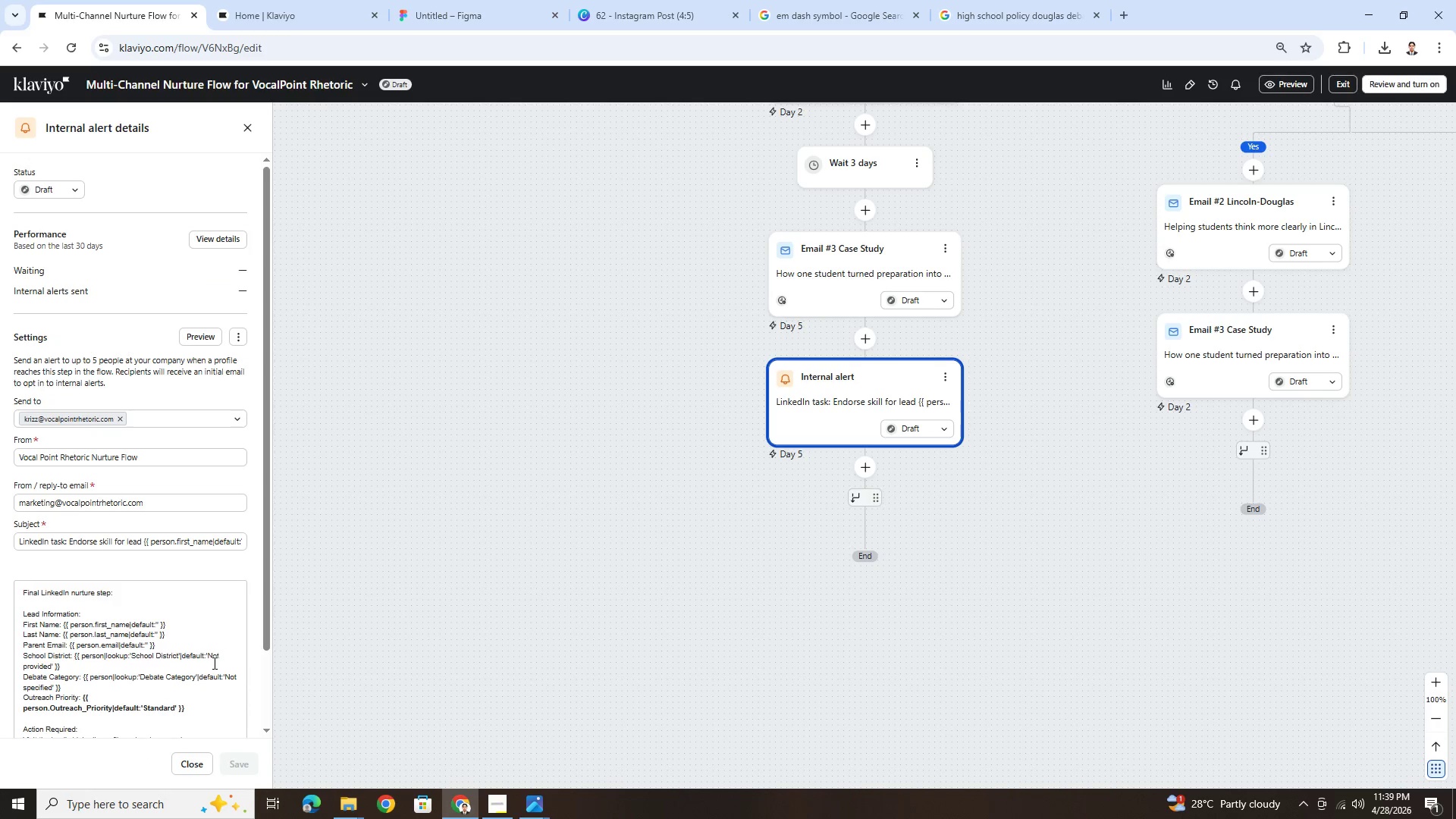 
scroll: coordinate [208, 663], scroll_direction: down, amount: 1.0
 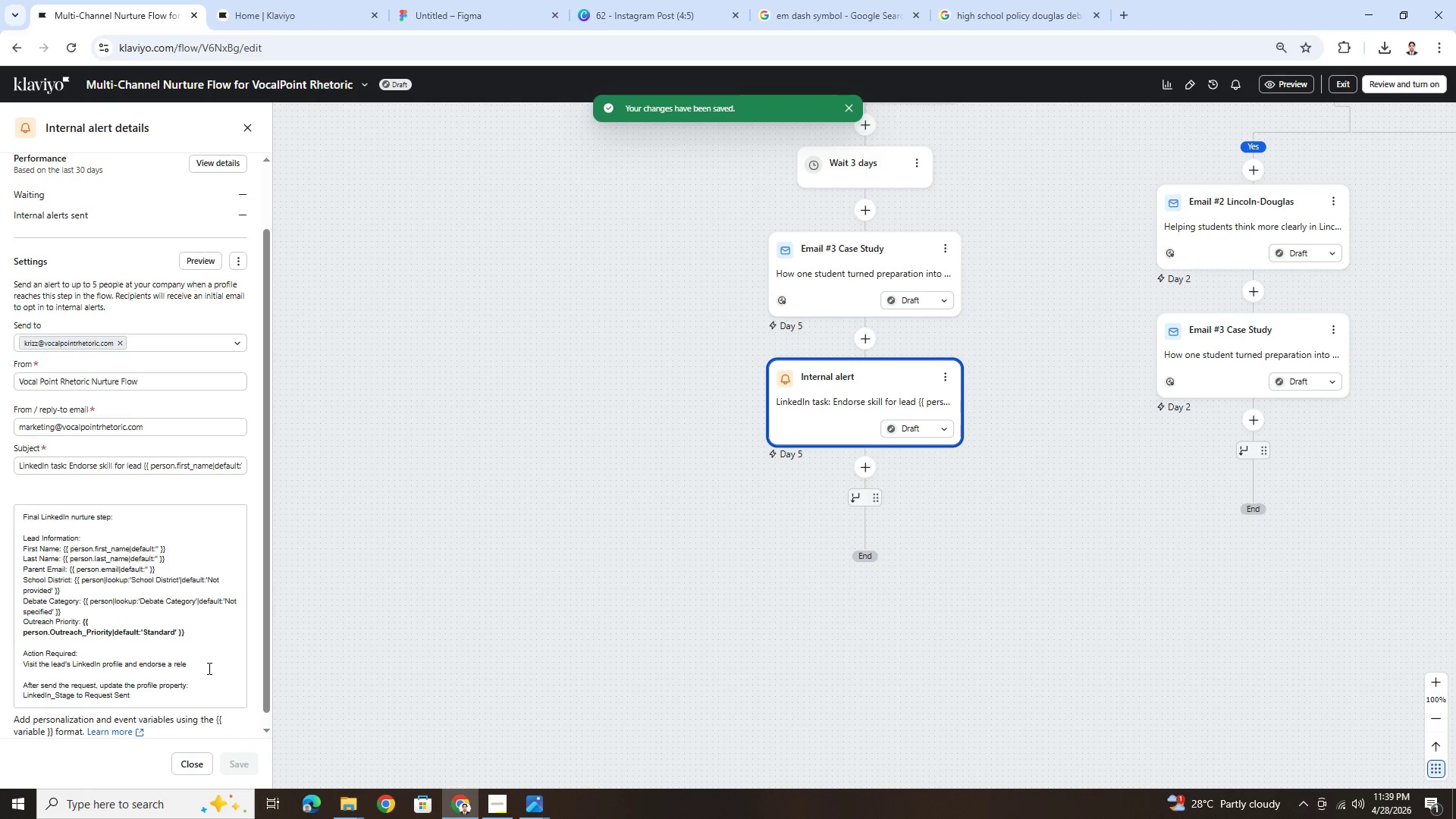 
left_click([208, 668])
 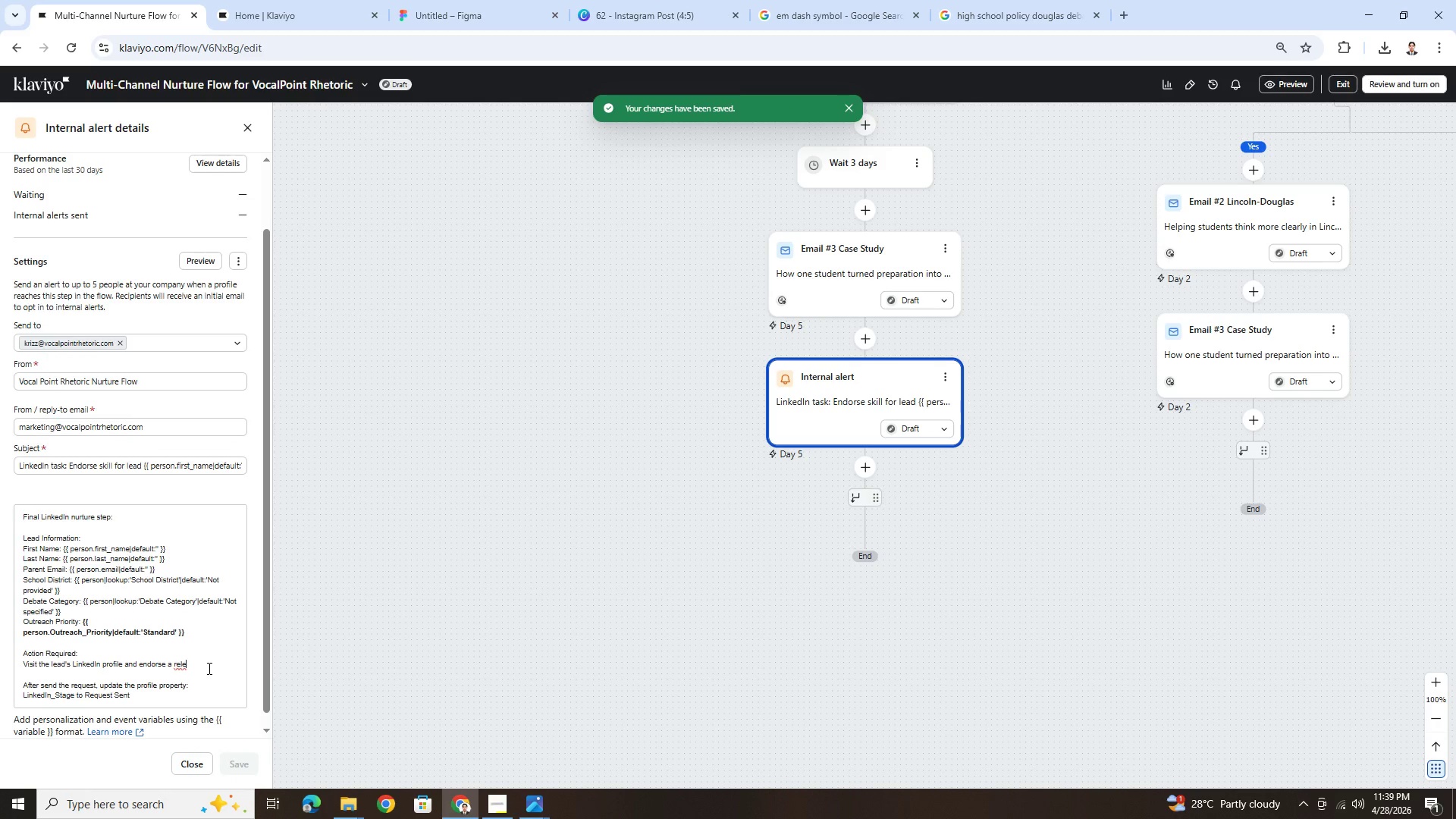 
type(vant skill.)
 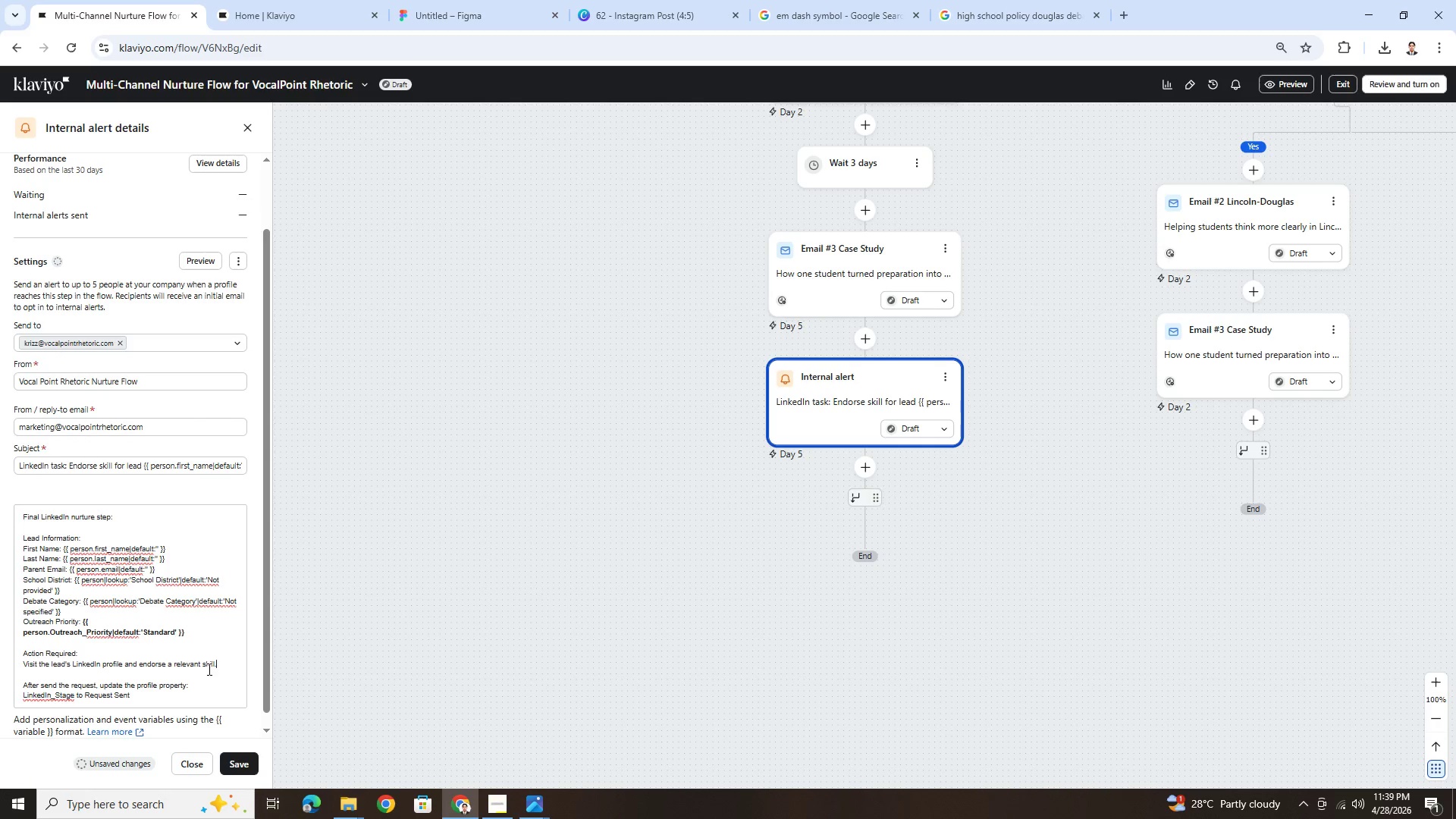 
wait(12.75)
 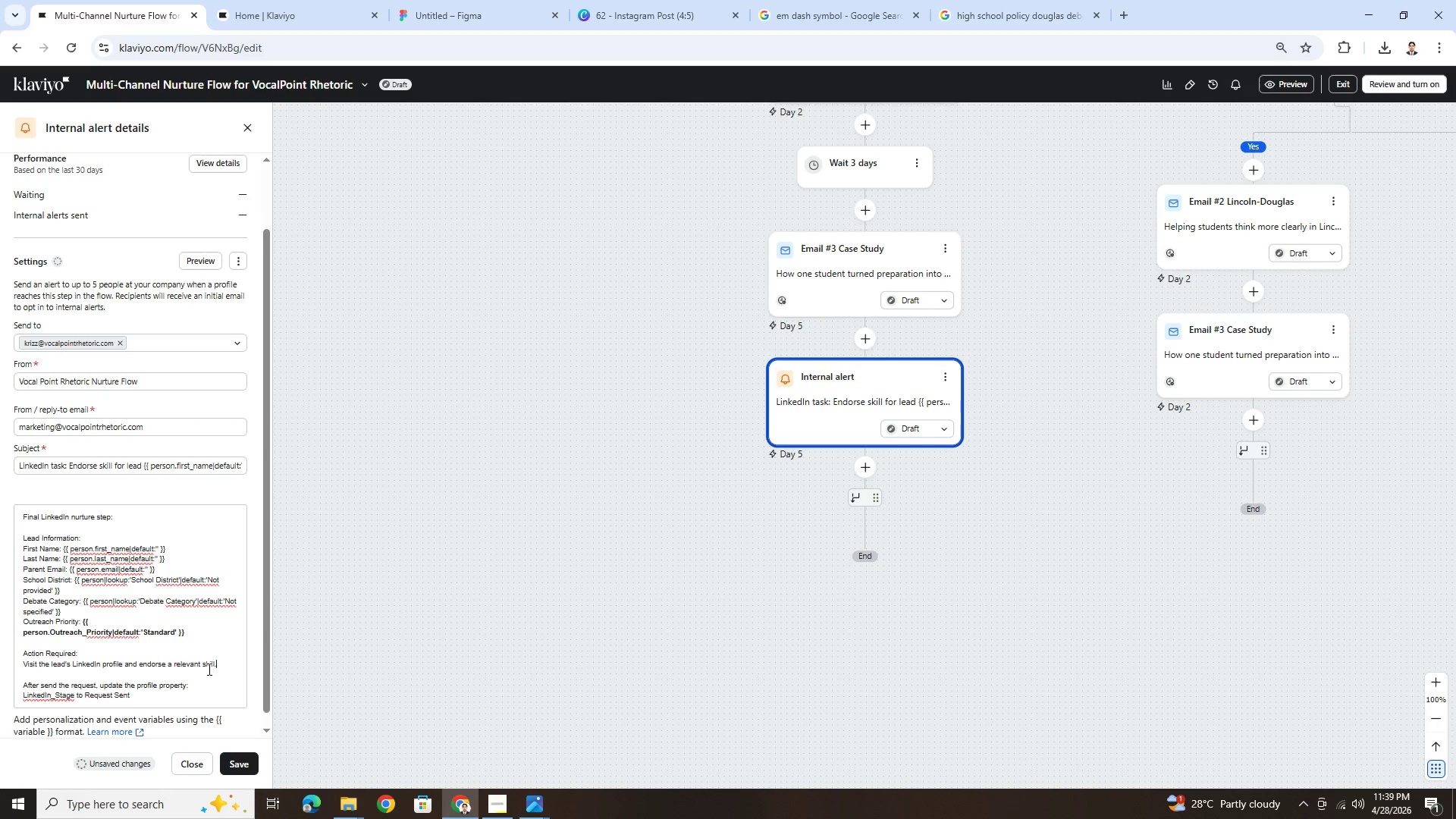 
scroll: coordinate [239, 663], scroll_direction: down, amount: 2.0
 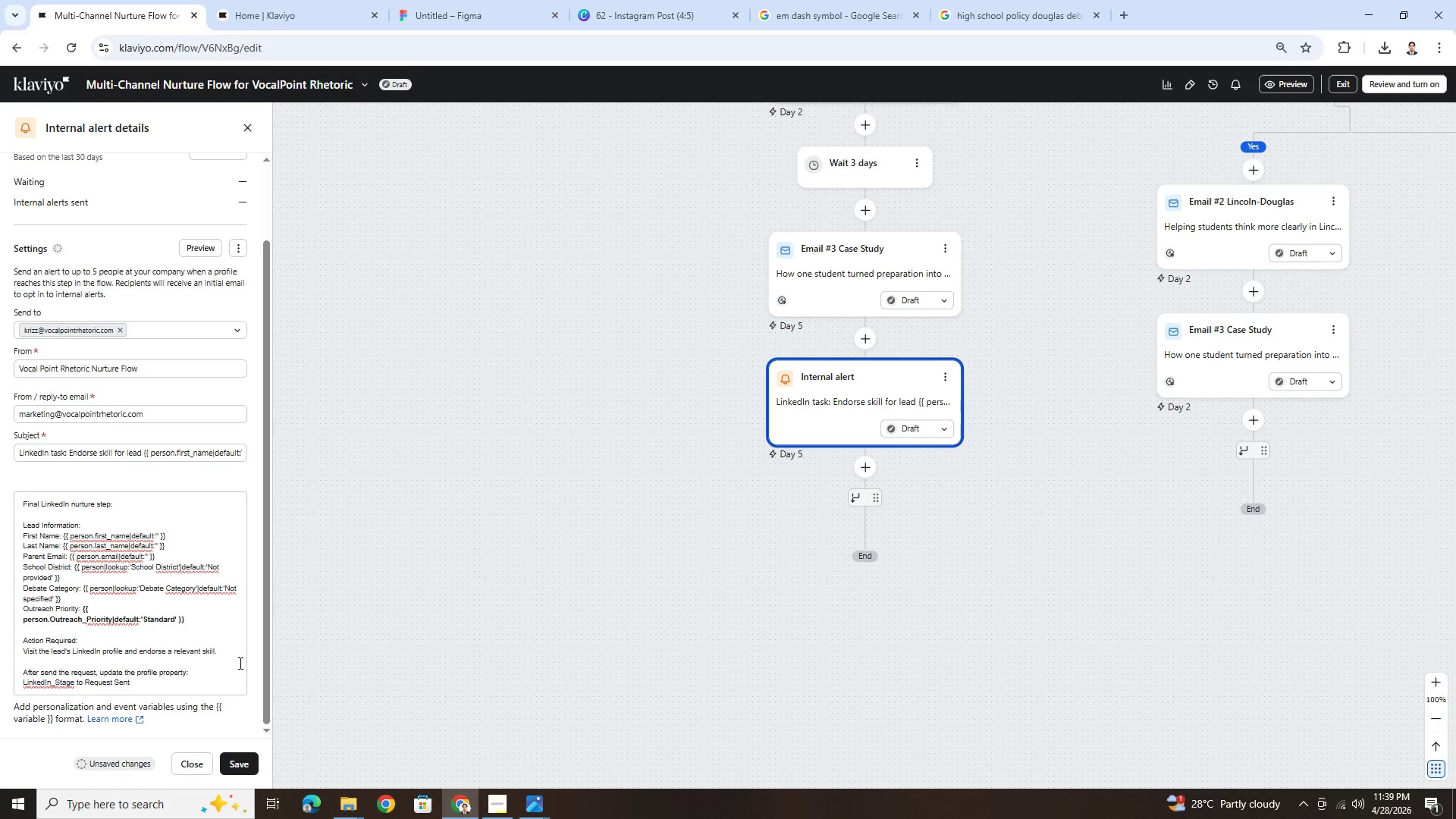 
wait(23.03)
 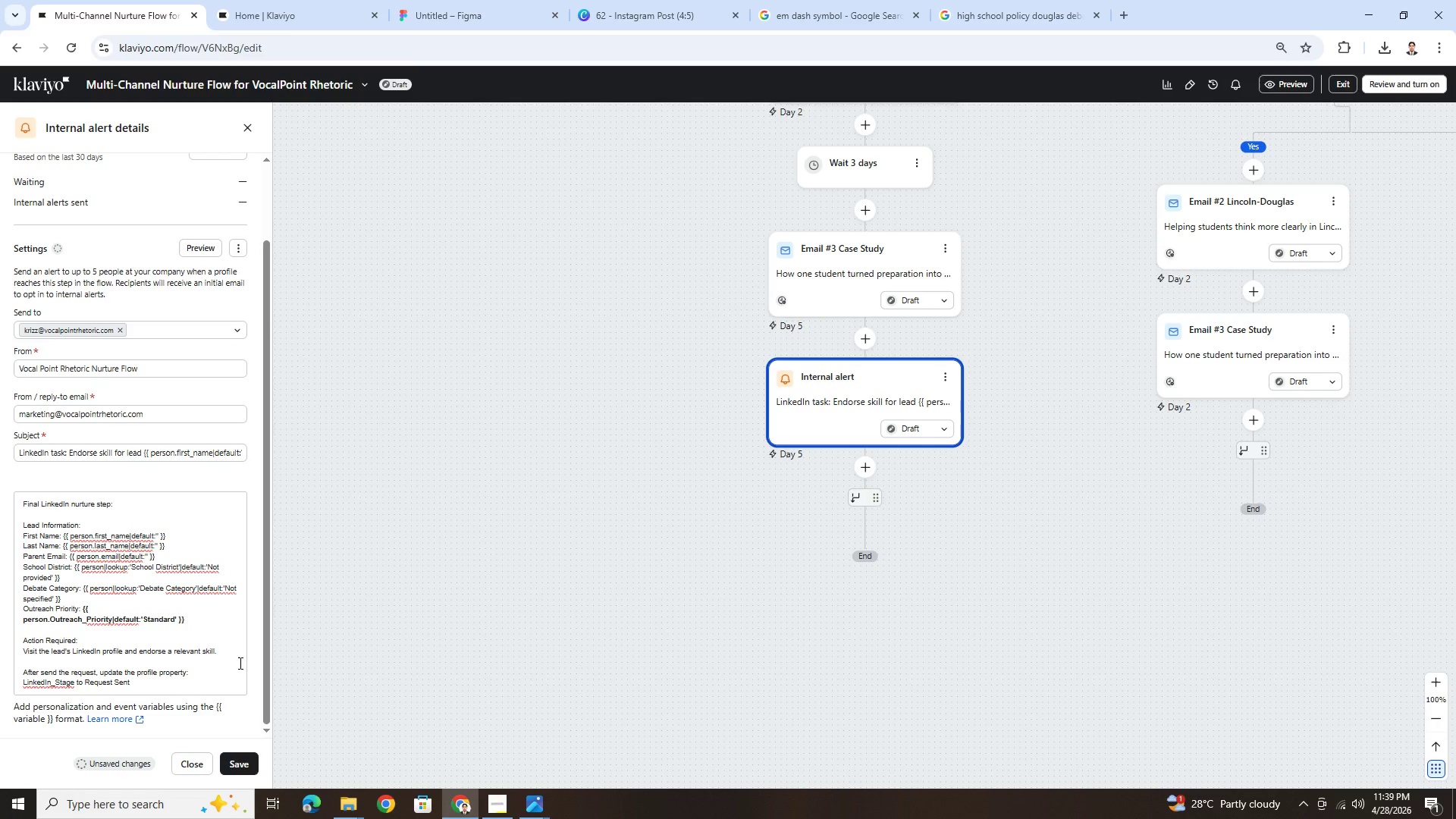 
scroll: coordinate [909, 593], scroll_direction: up, amount: 2.0
 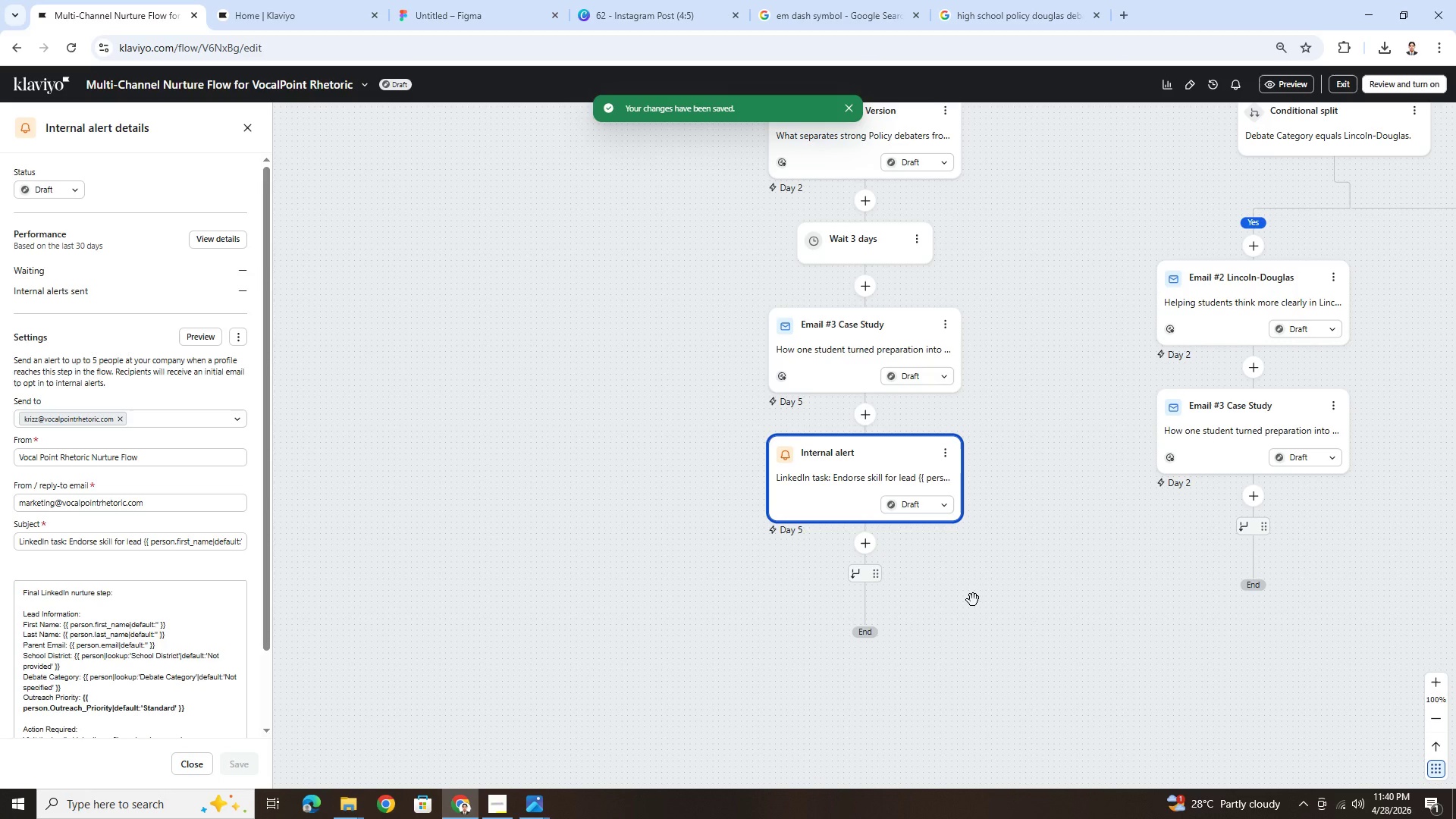 
wait(15.61)
 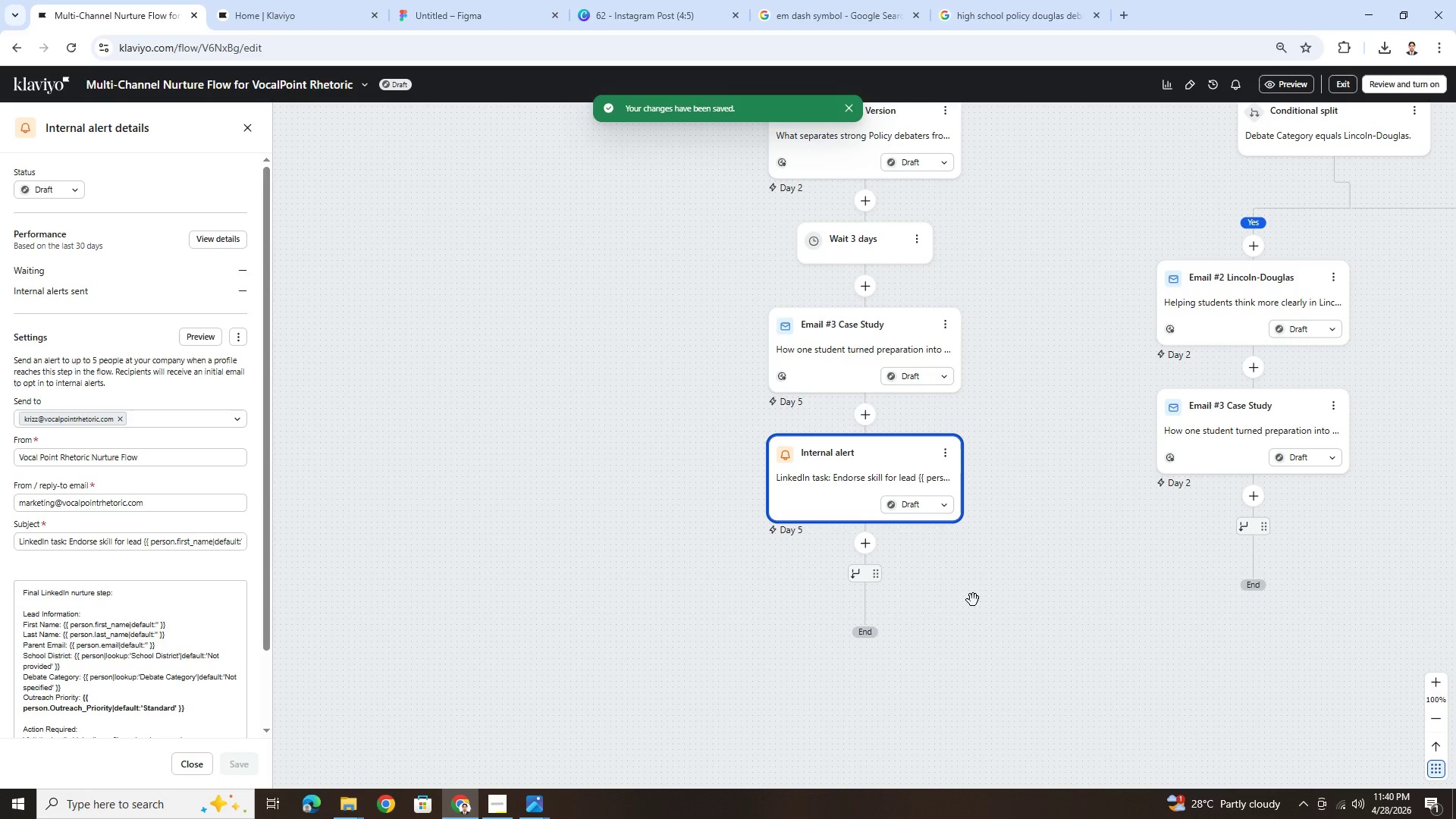 
left_click([1292, 82])
 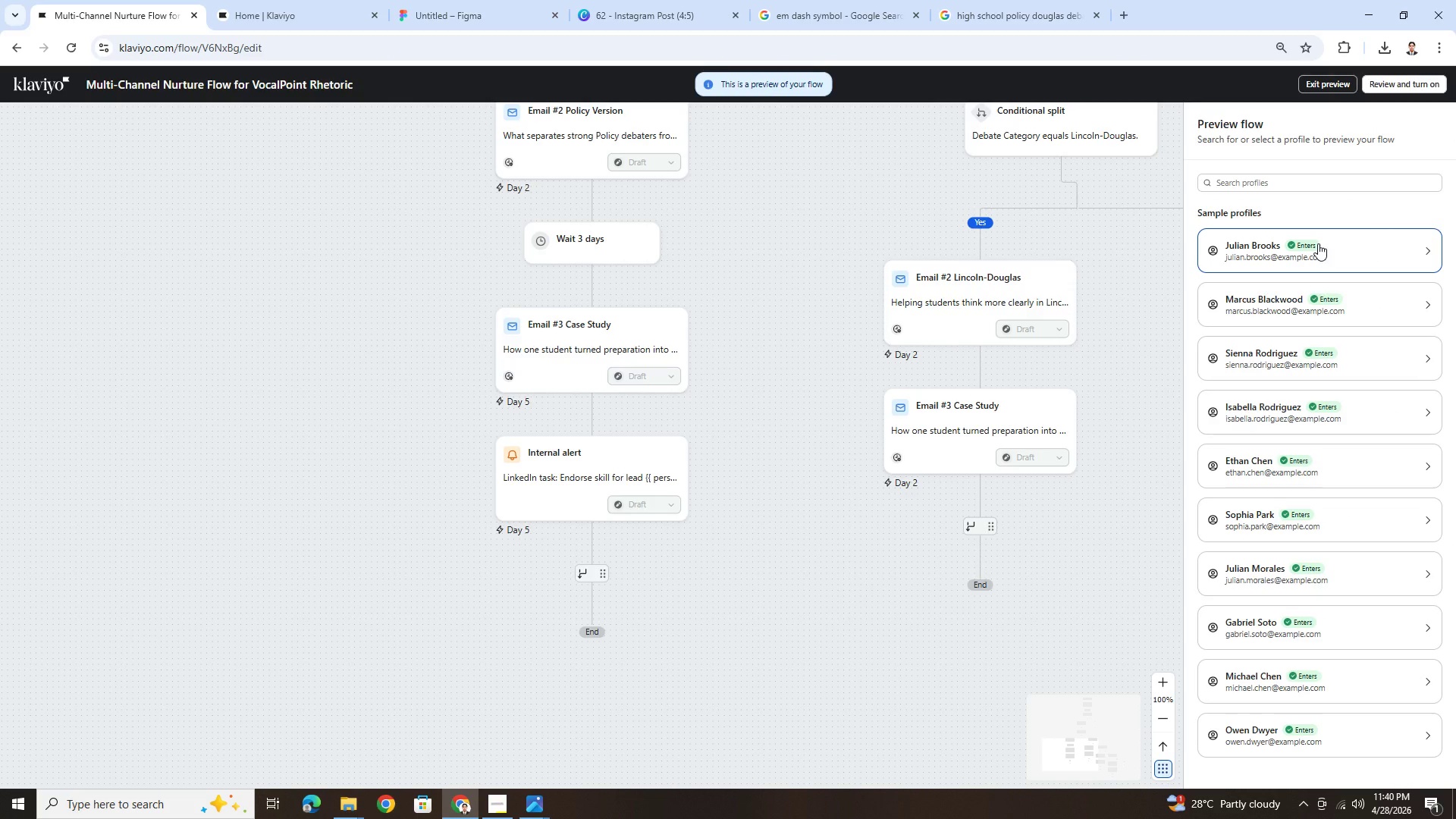 
left_click([1340, 246])
 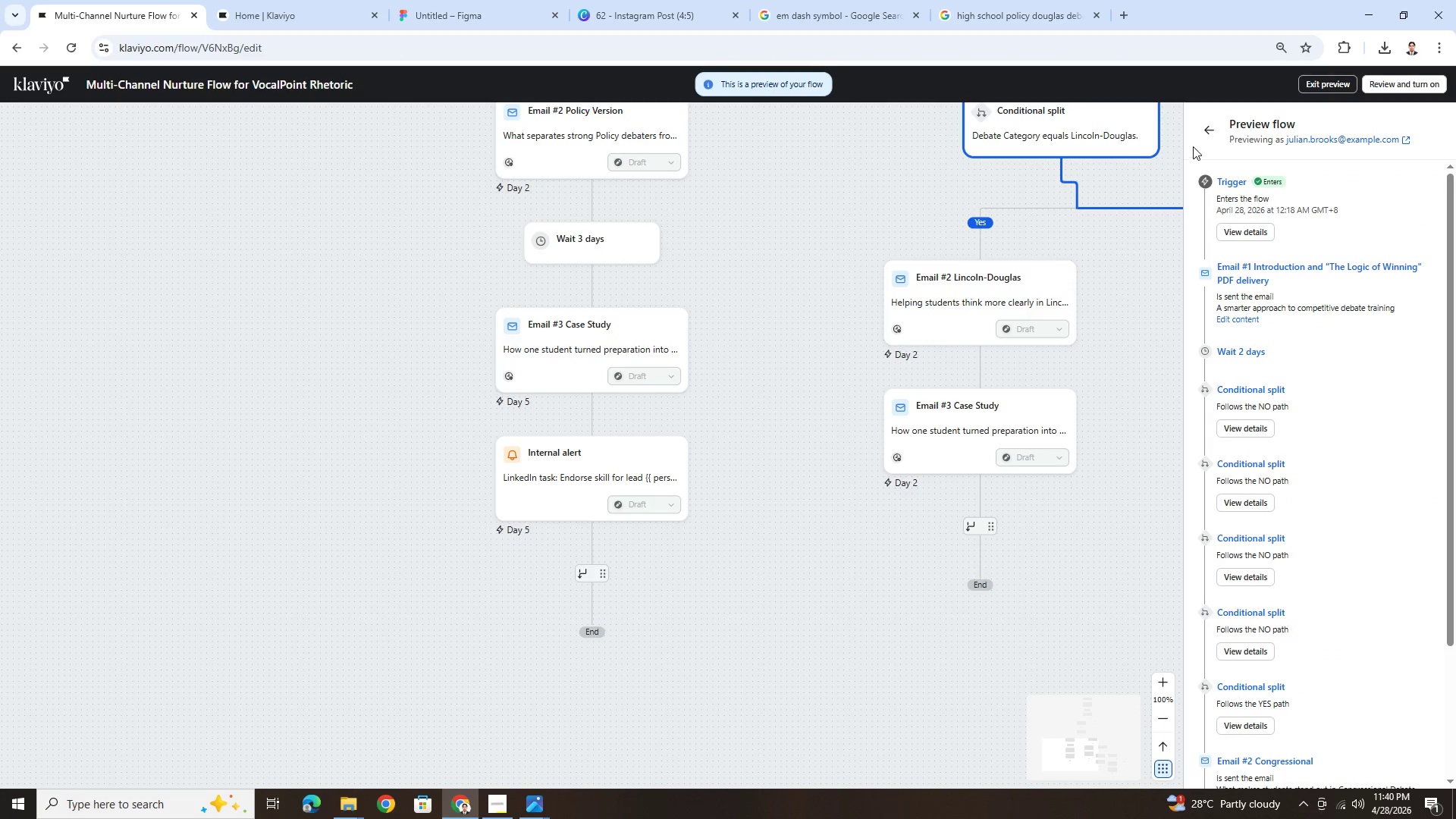 
left_click([1207, 130])
 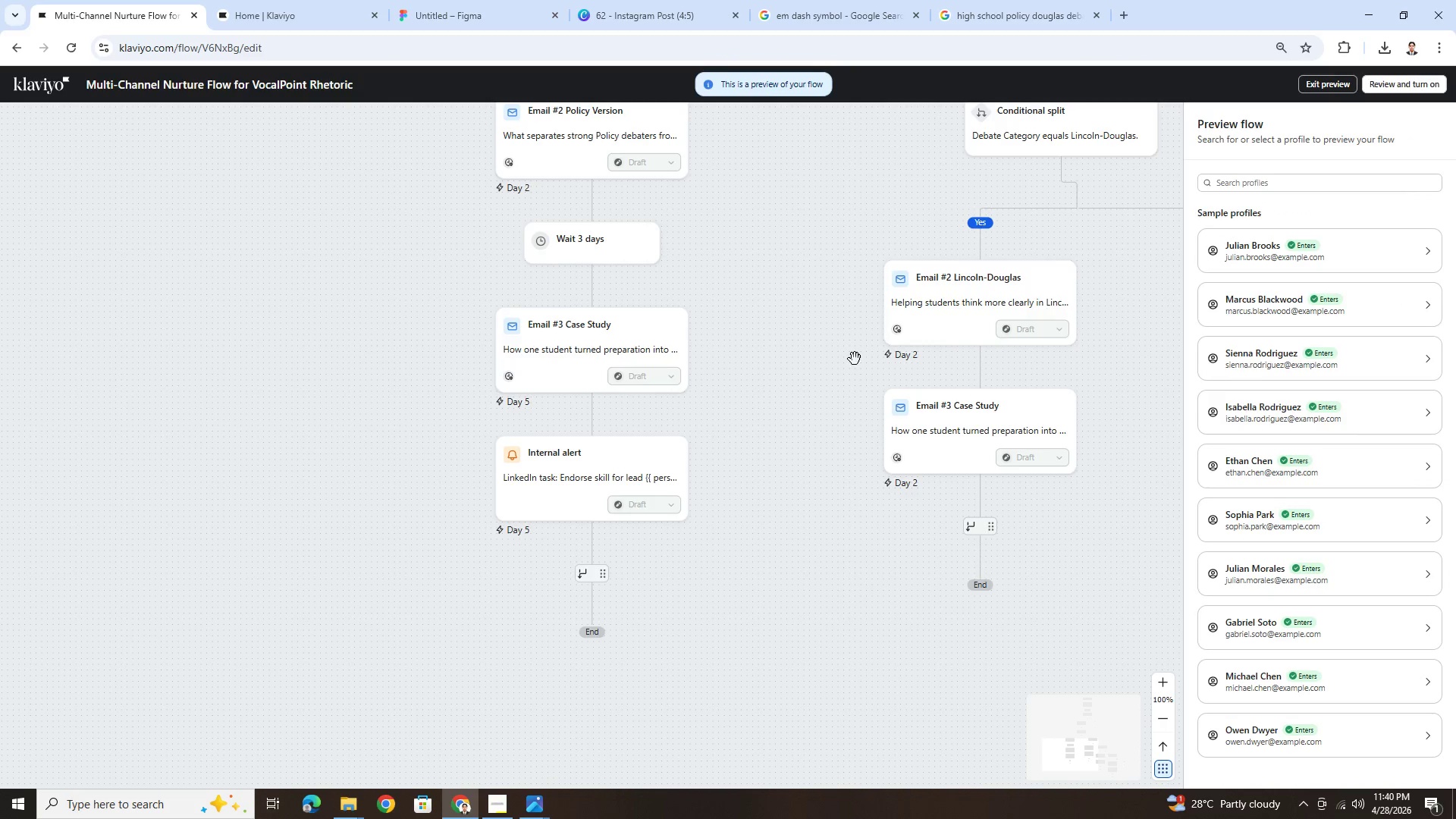 
left_click([841, 364])
 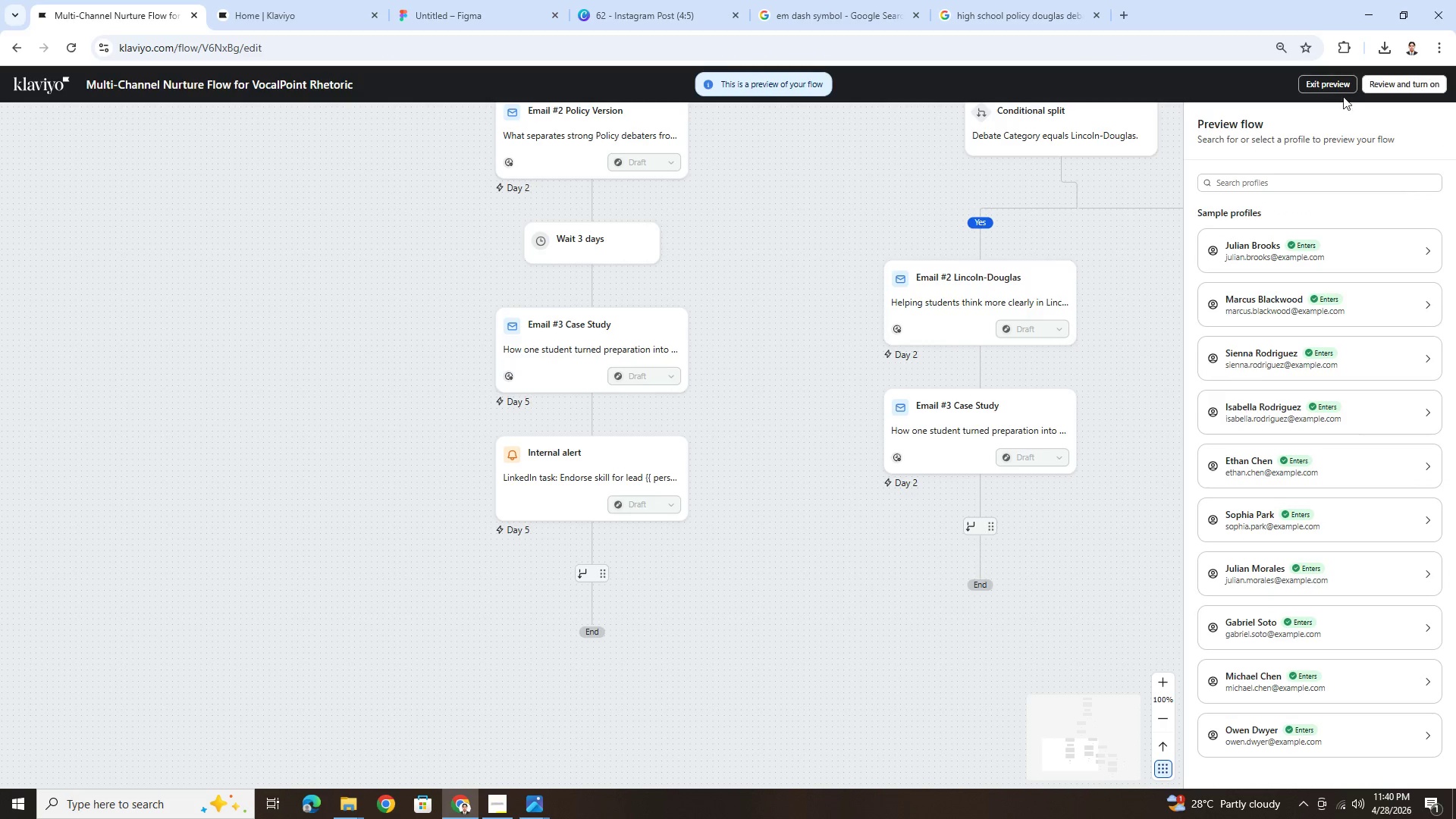 
left_click([1326, 85])
 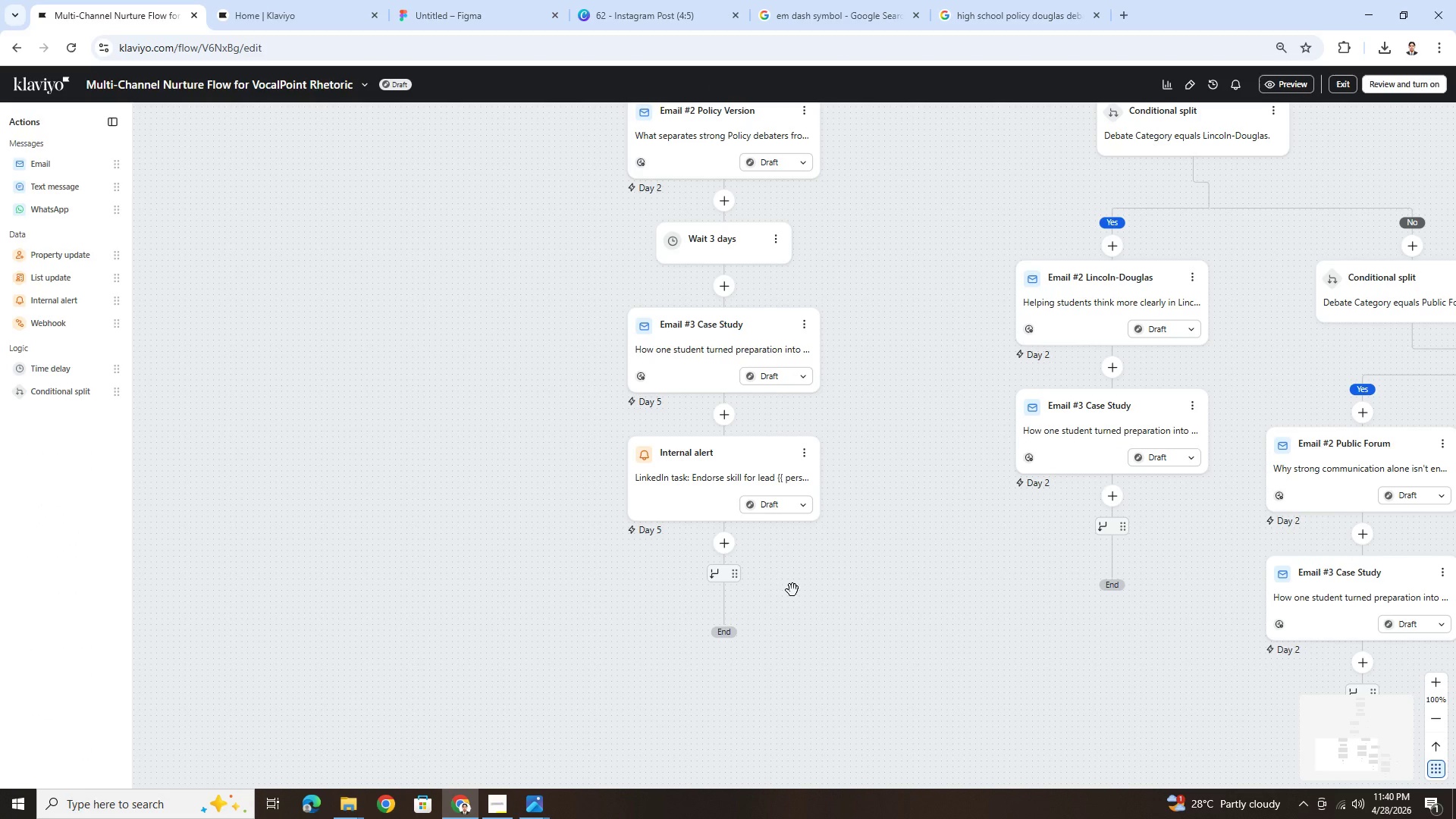 
wait(16.3)
 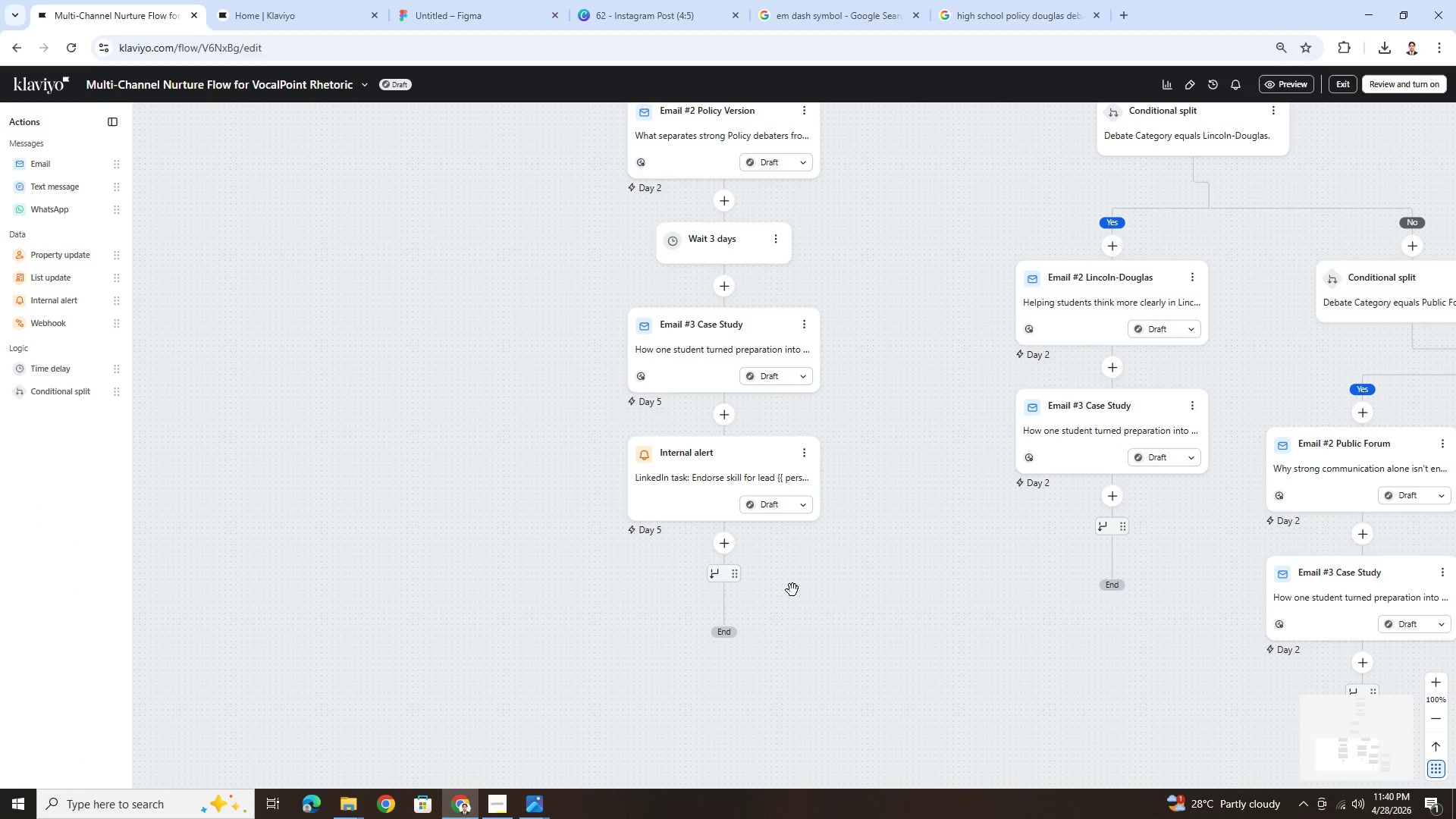 
scroll: coordinate [839, 404], scroll_direction: up, amount: 15.0
 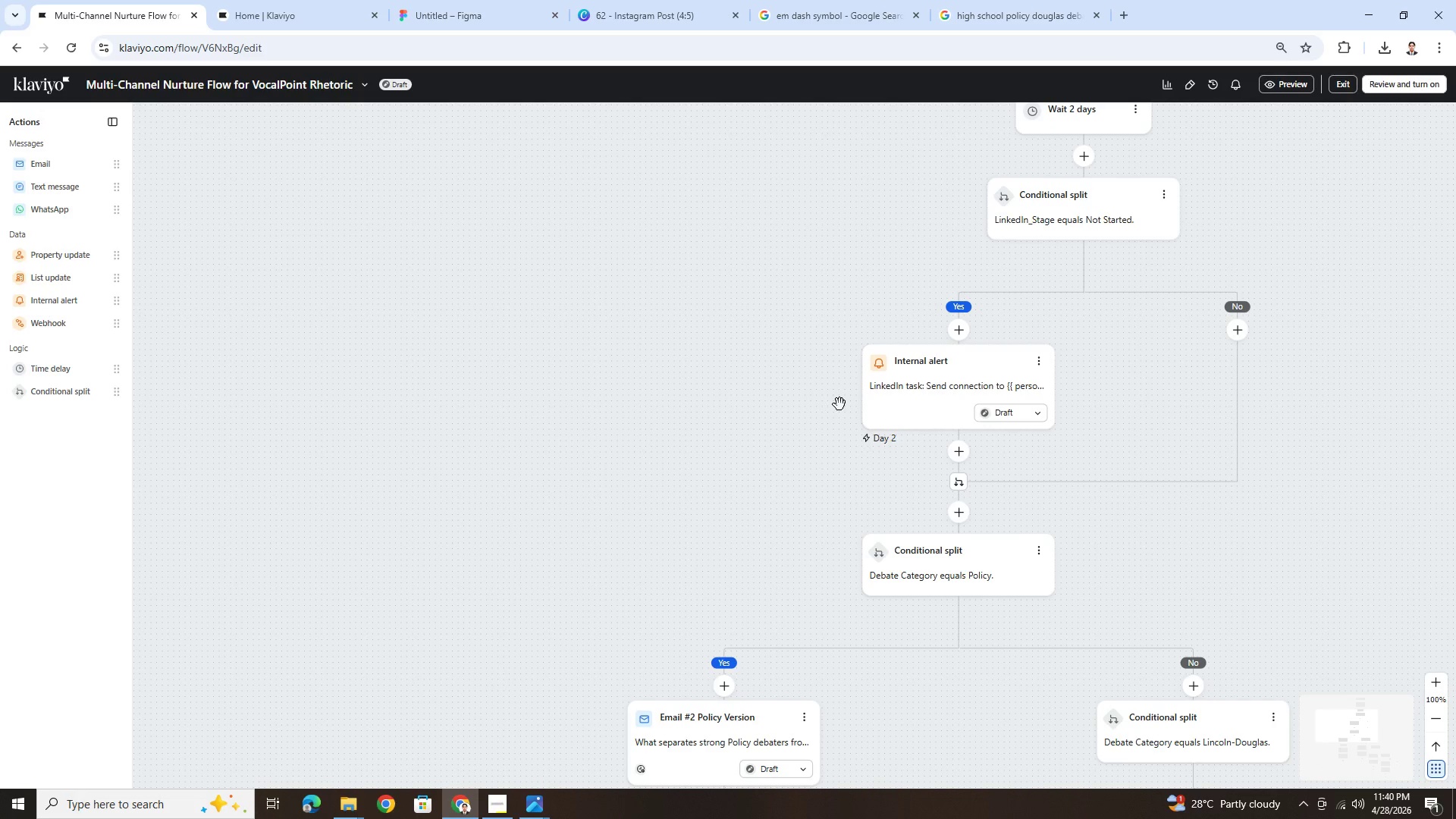 
wait(10.05)
 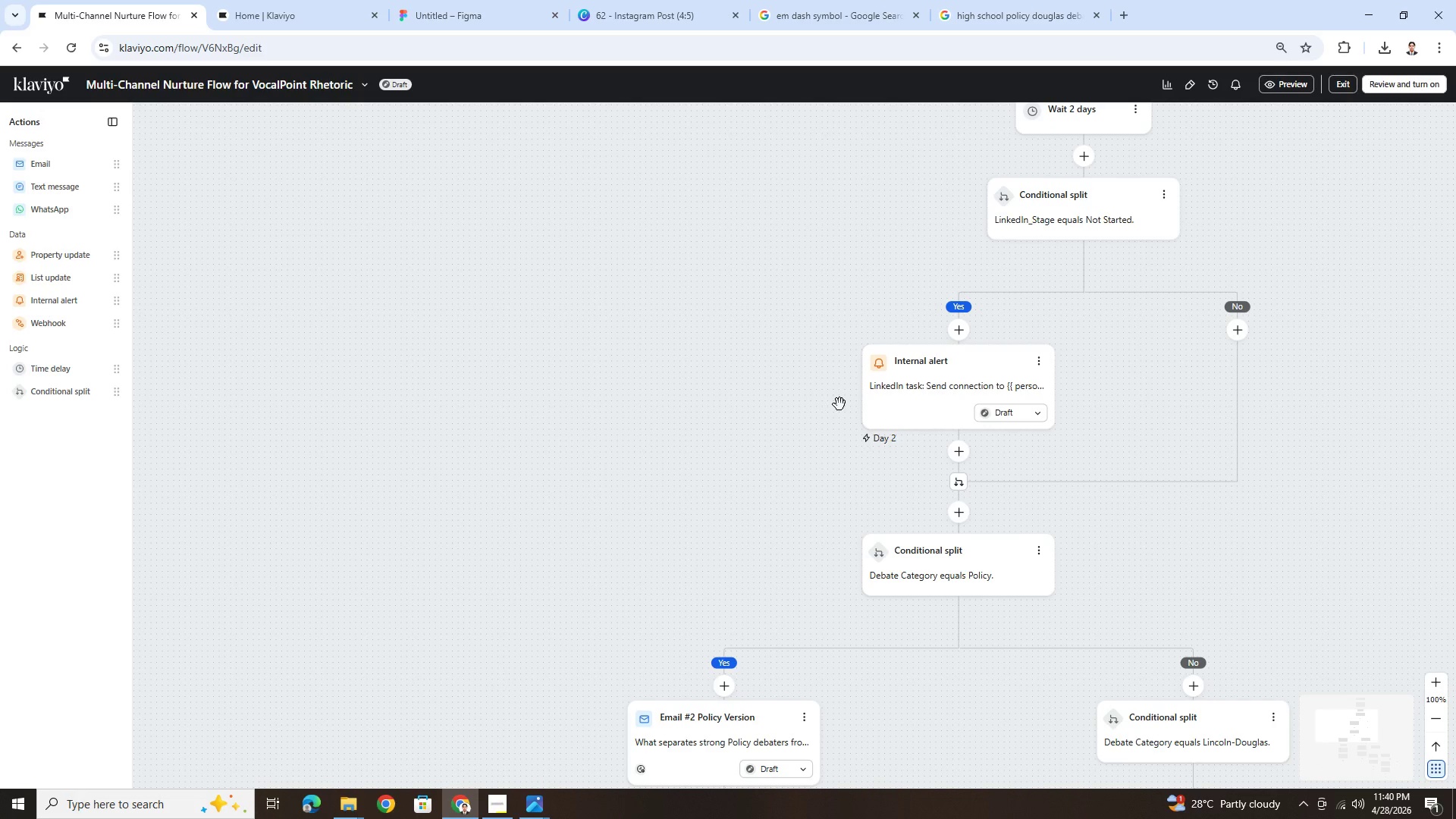 
scroll: coordinate [1012, 424], scroll_direction: down, amount: 19.0
 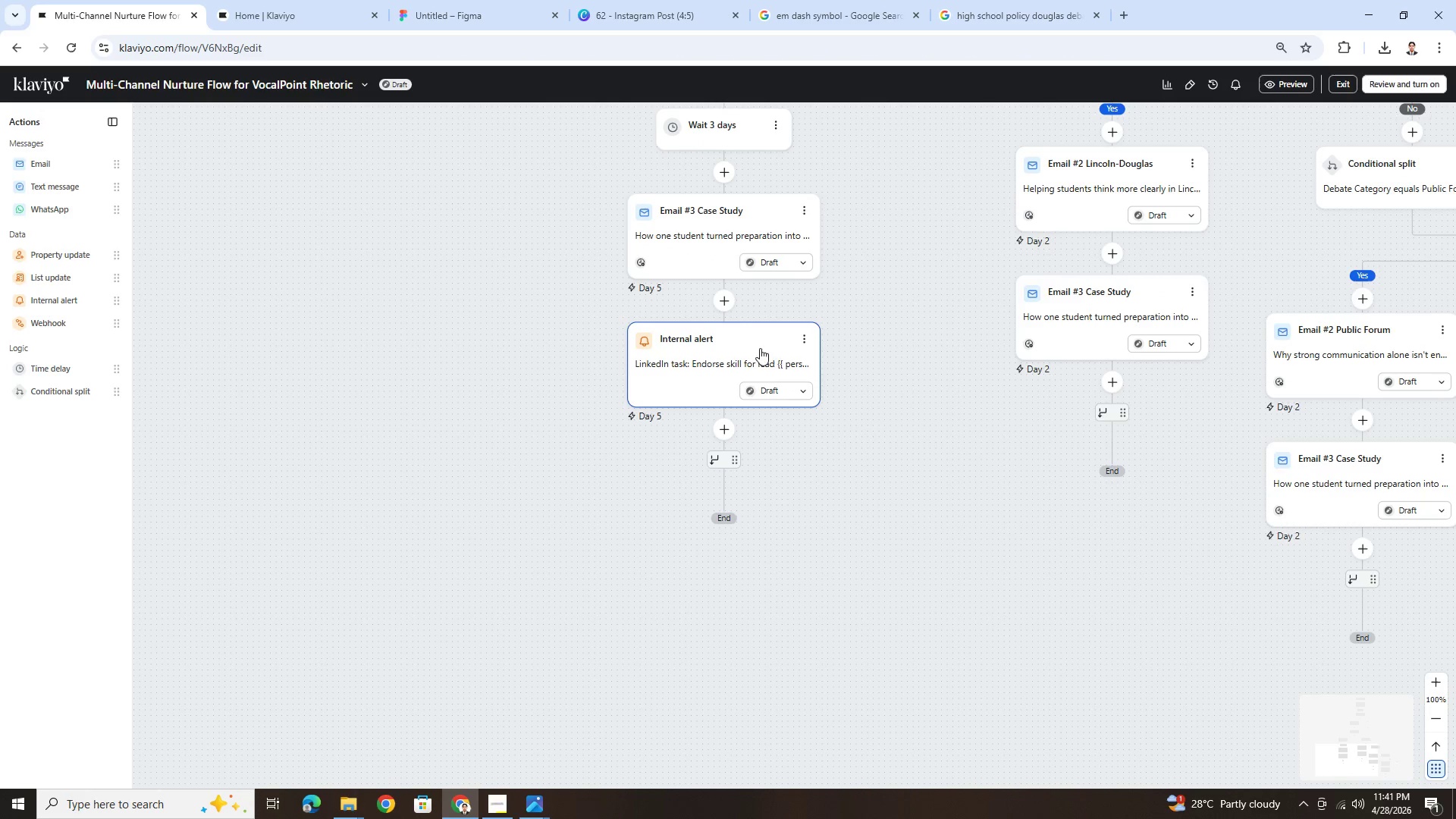 
left_click([739, 347])
 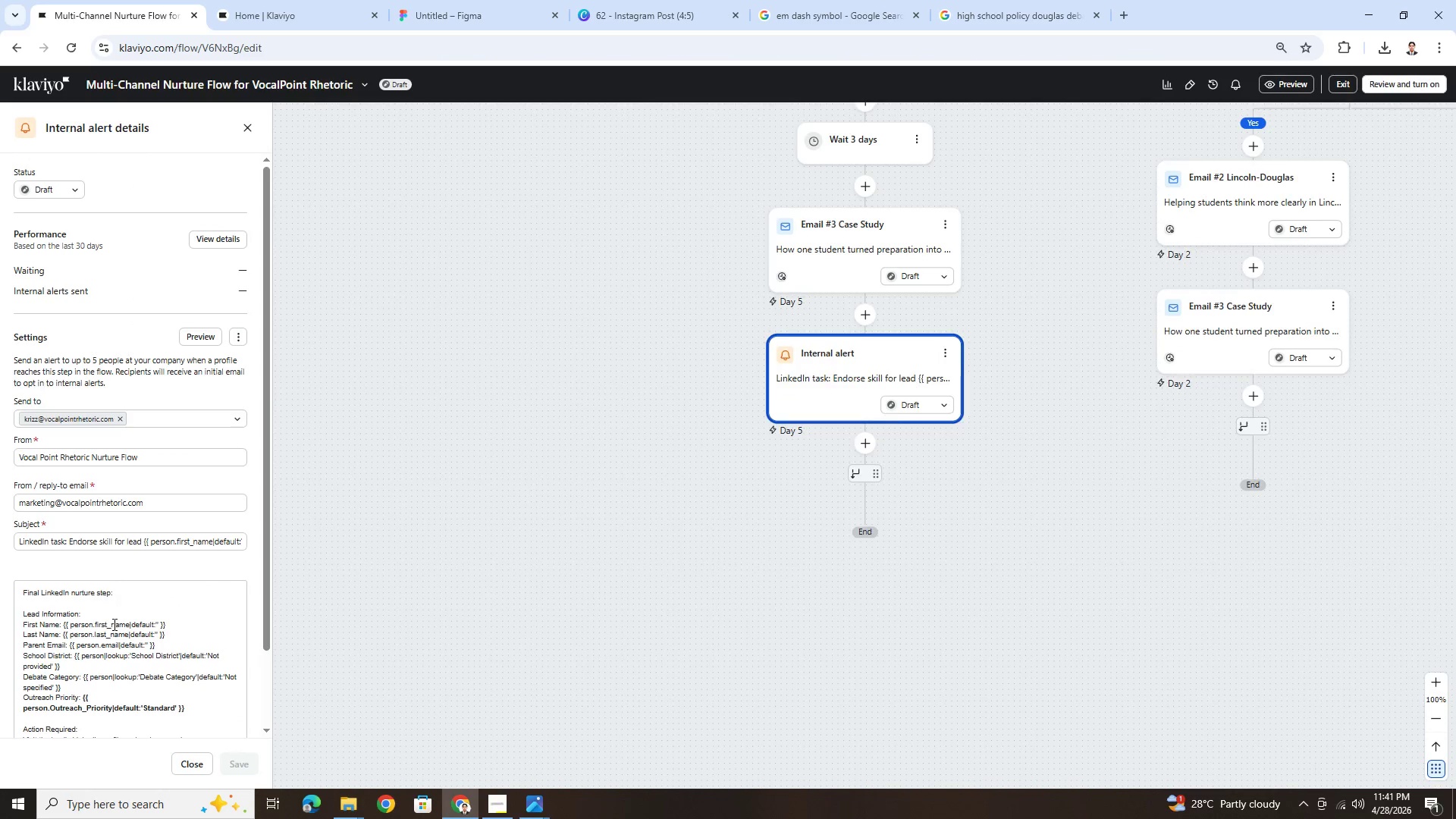 
scroll: coordinate [152, 666], scroll_direction: down, amount: 2.0
 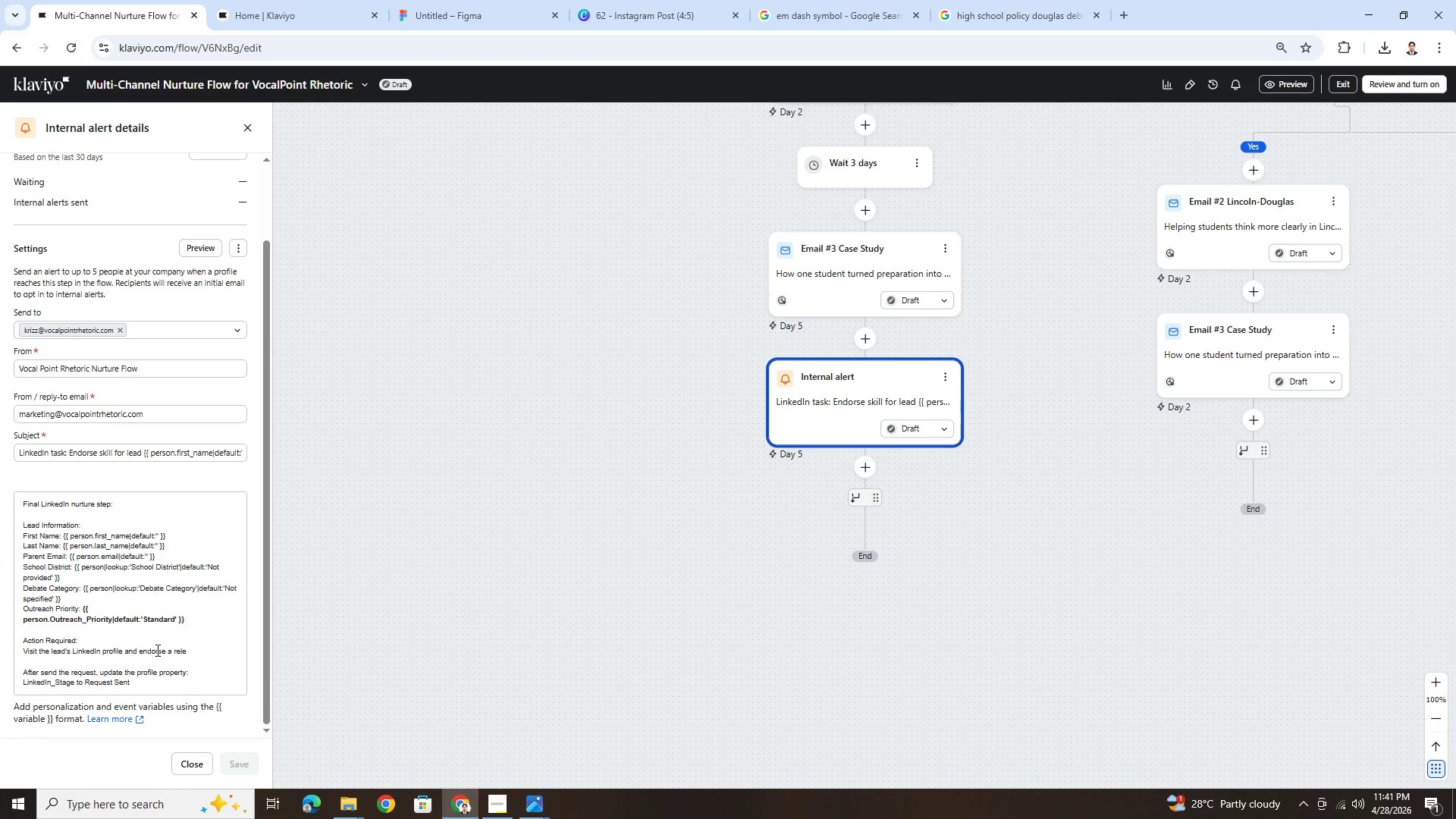 
left_click([189, 653])
 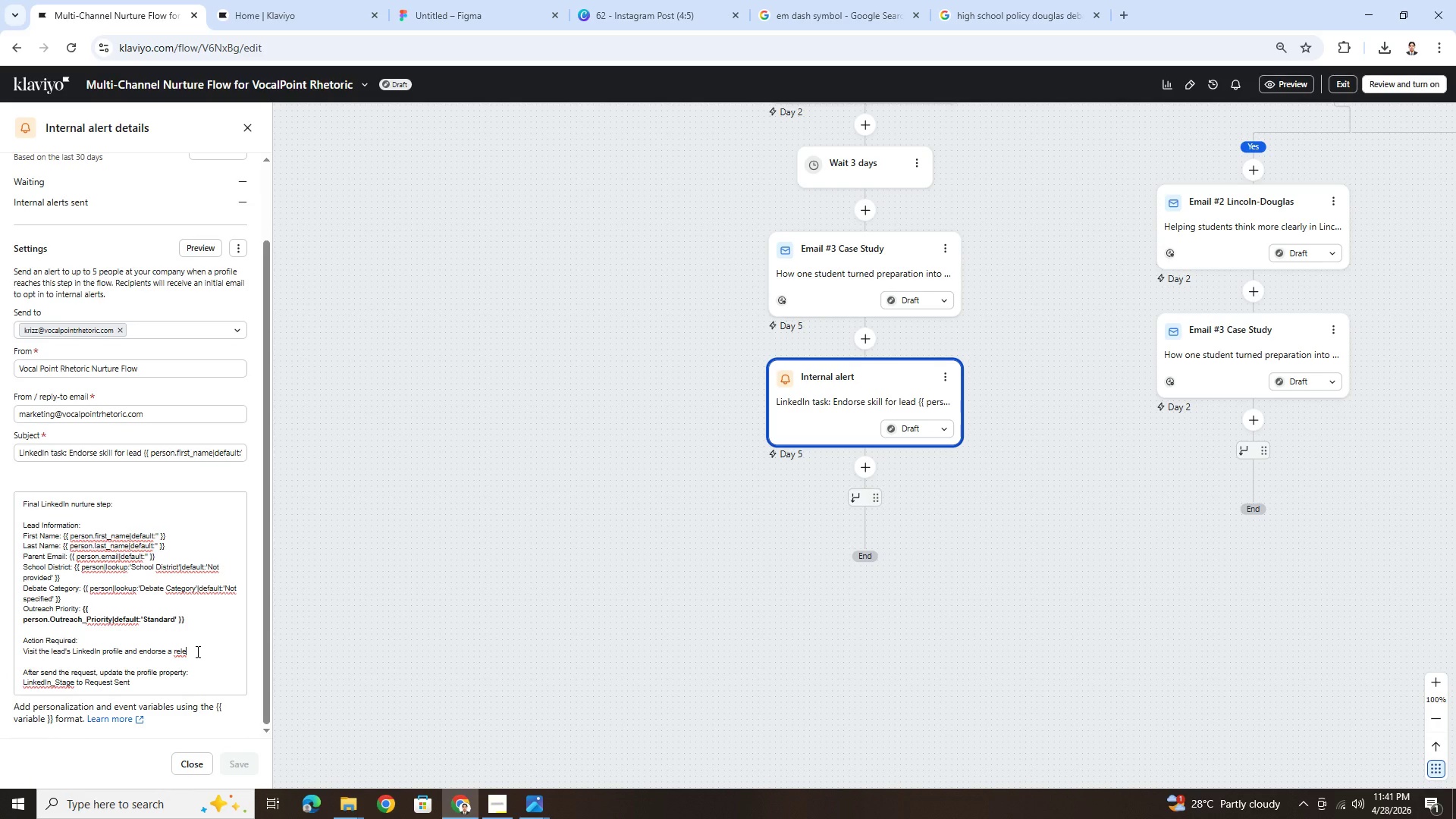 
type(vant skill.)
 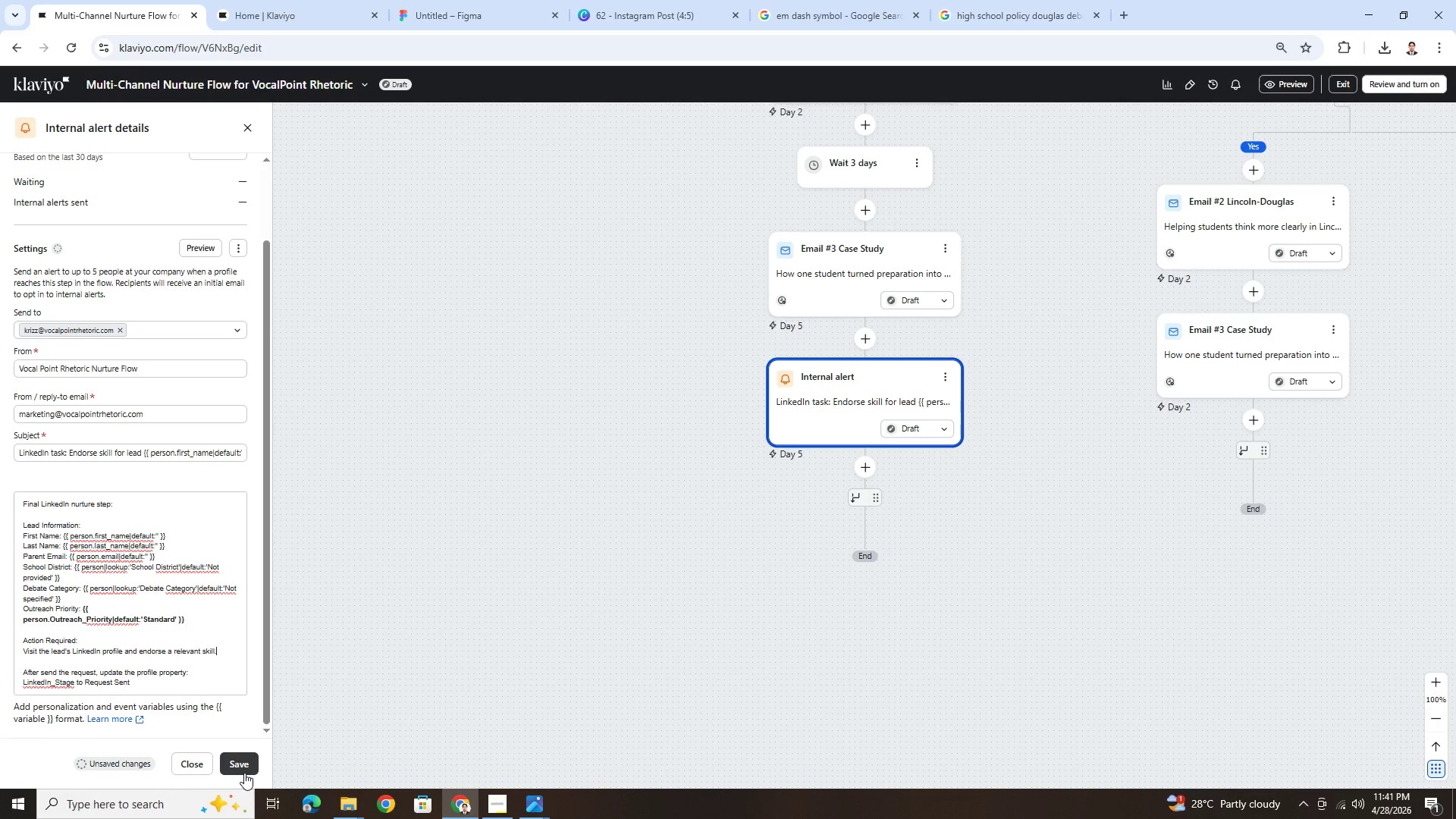 
left_click([242, 768])
 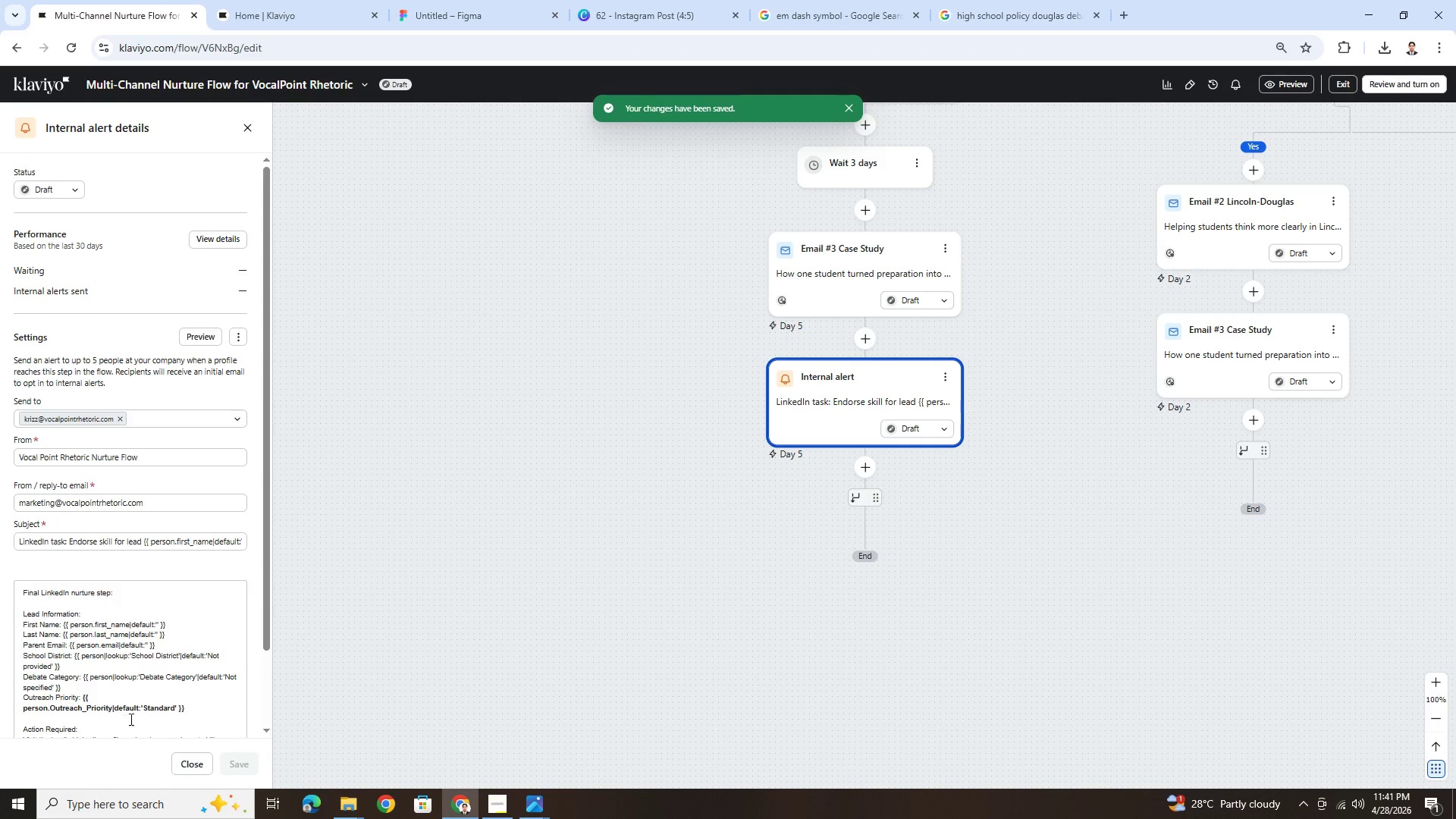 
scroll: coordinate [156, 678], scroll_direction: down, amount: 1.0
 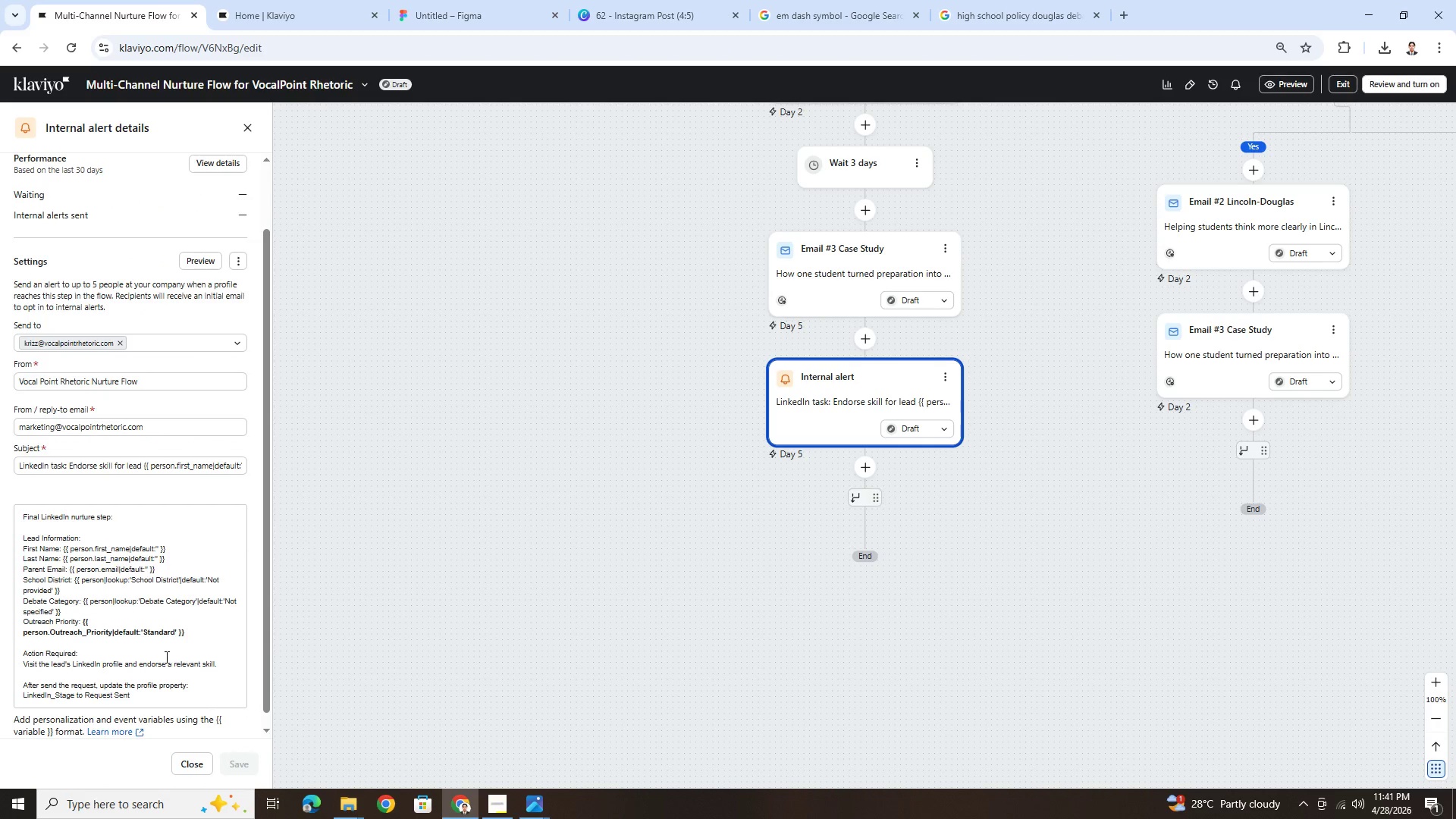 
wait(8.75)
 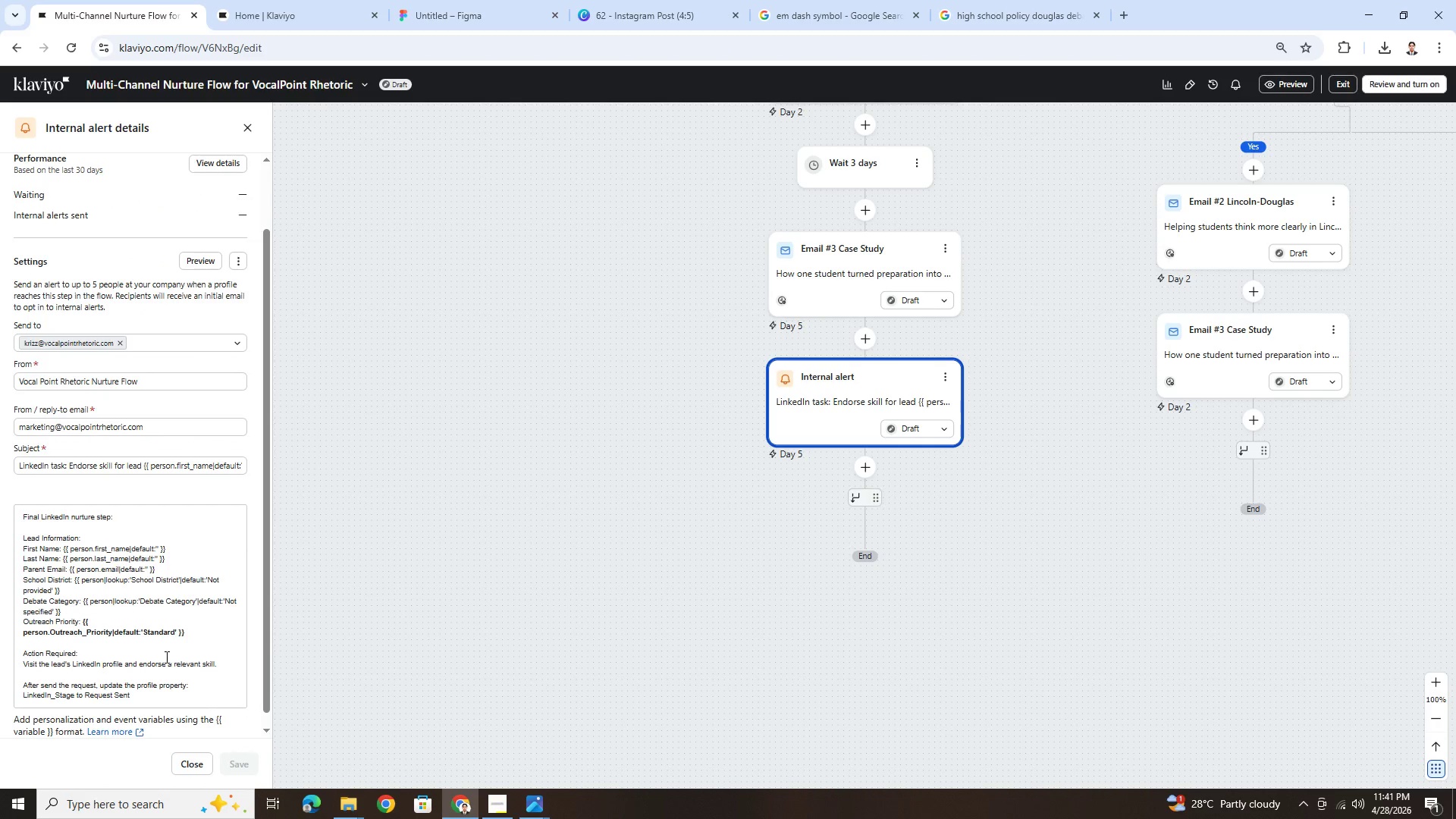 
scroll: coordinate [127, 677], scroll_direction: down, amount: 2.0
 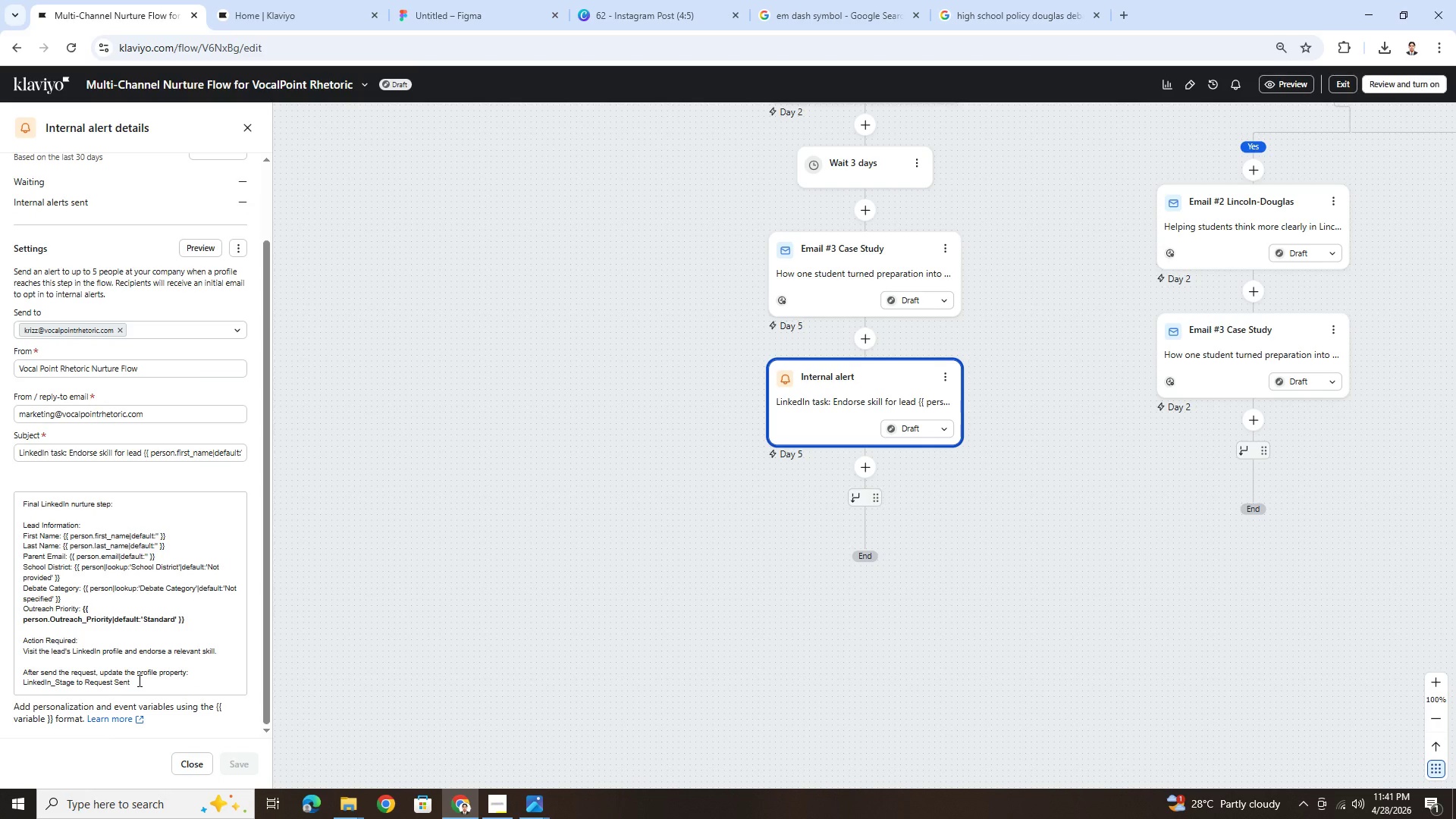 
wait(11.56)
 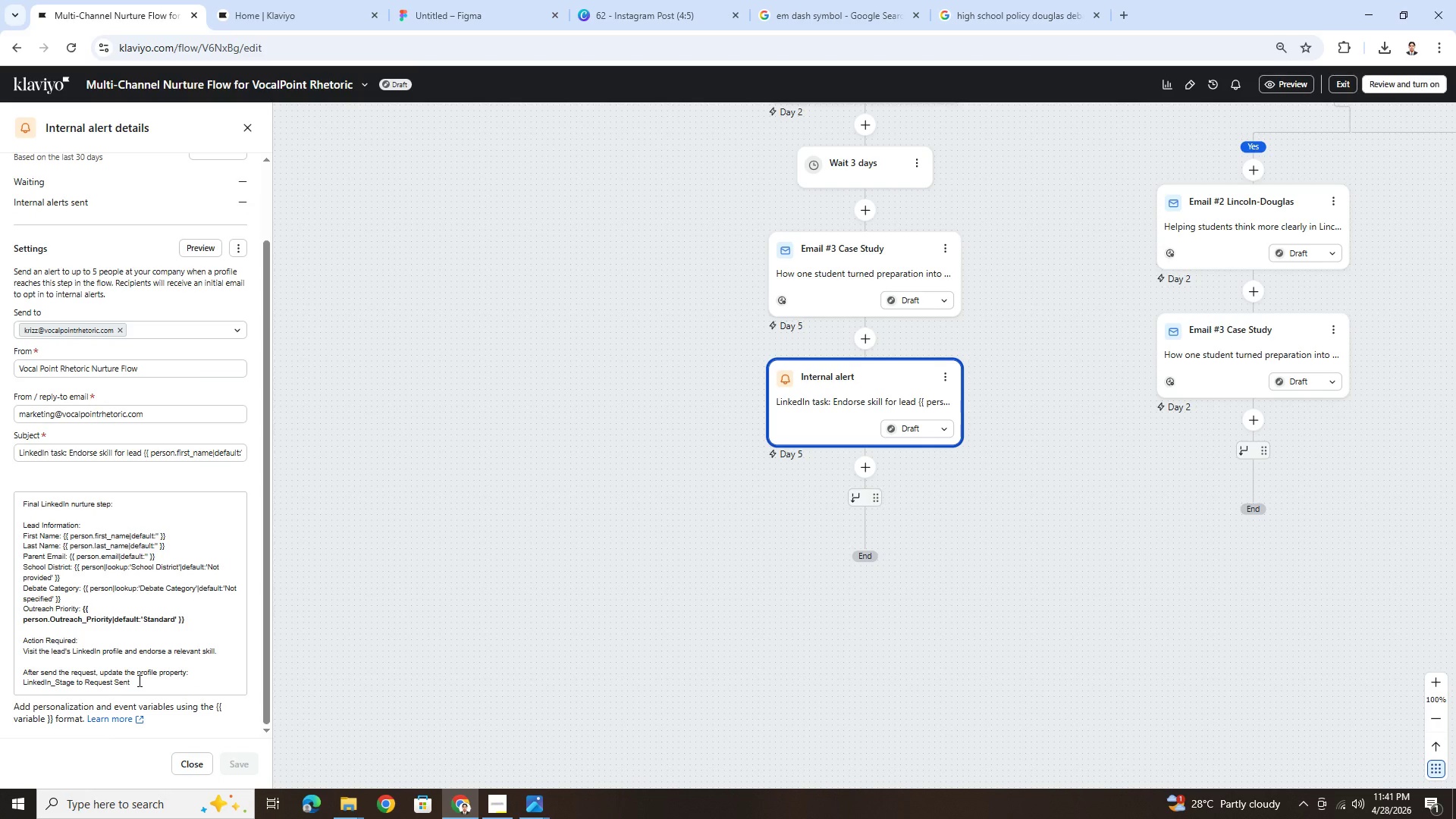 
left_click_drag(start_coordinate=[216, 648], to_coordinate=[24, 643])
 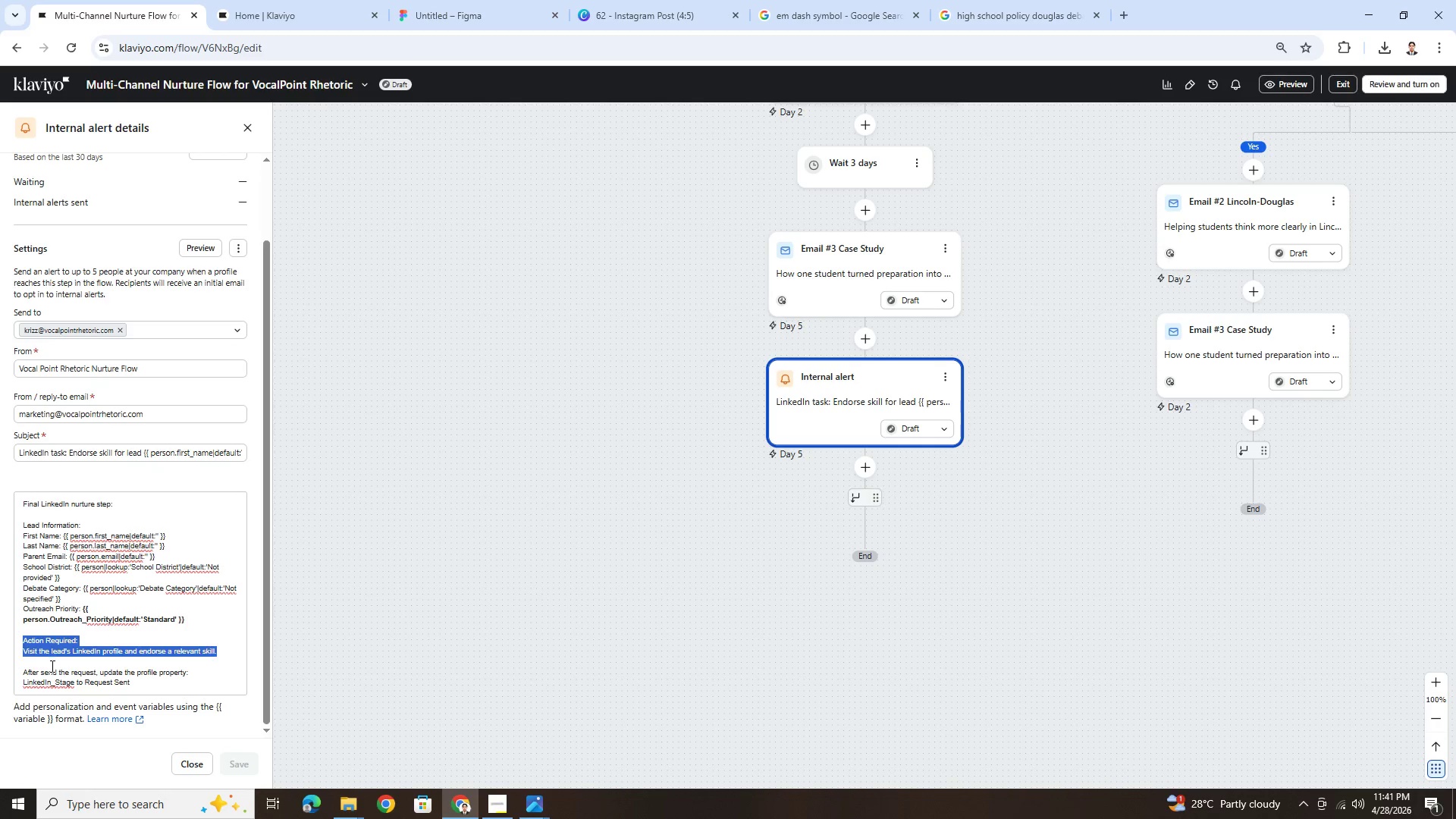 
left_click([51, 666])
 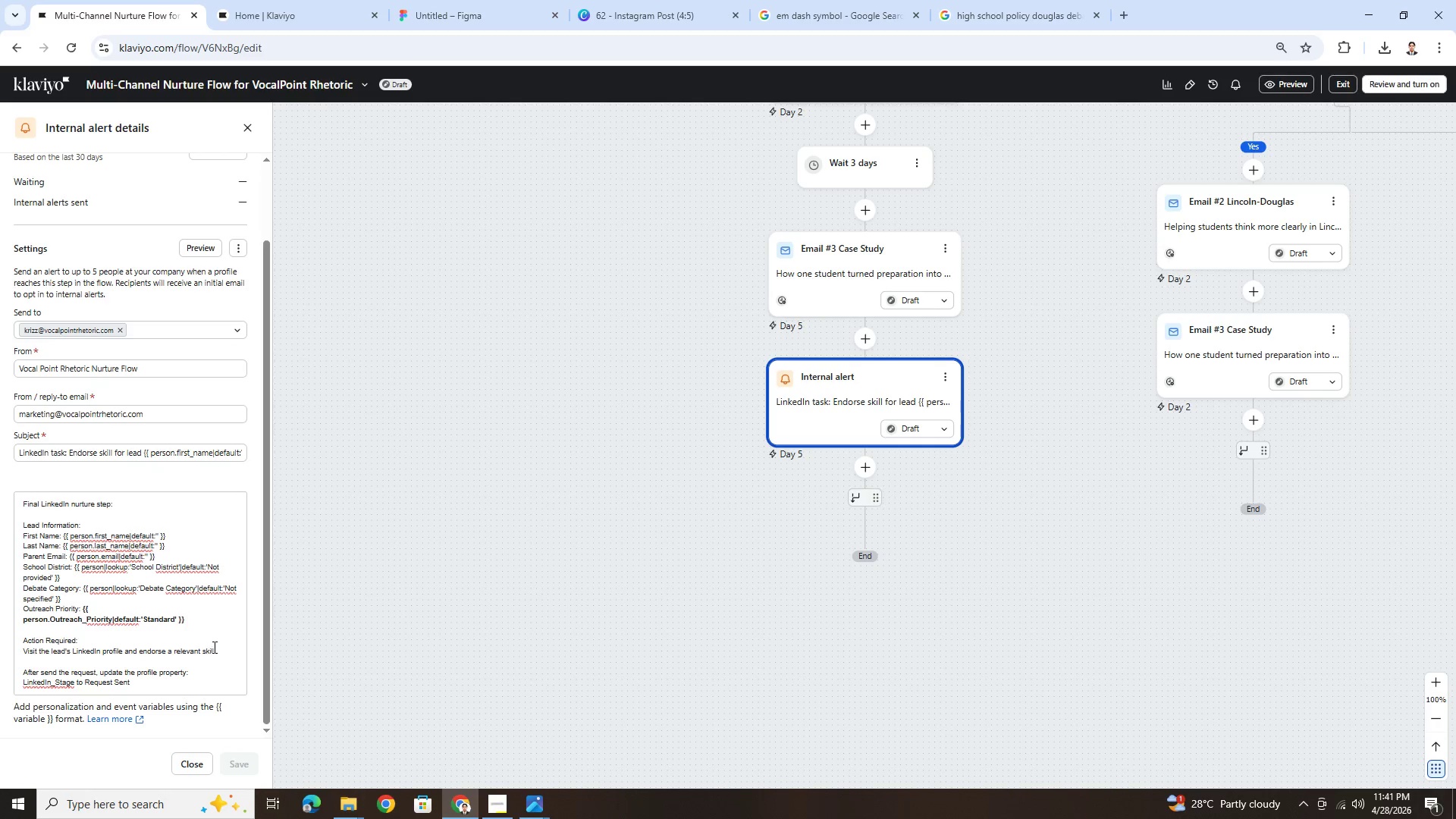 
left_click([234, 650])
 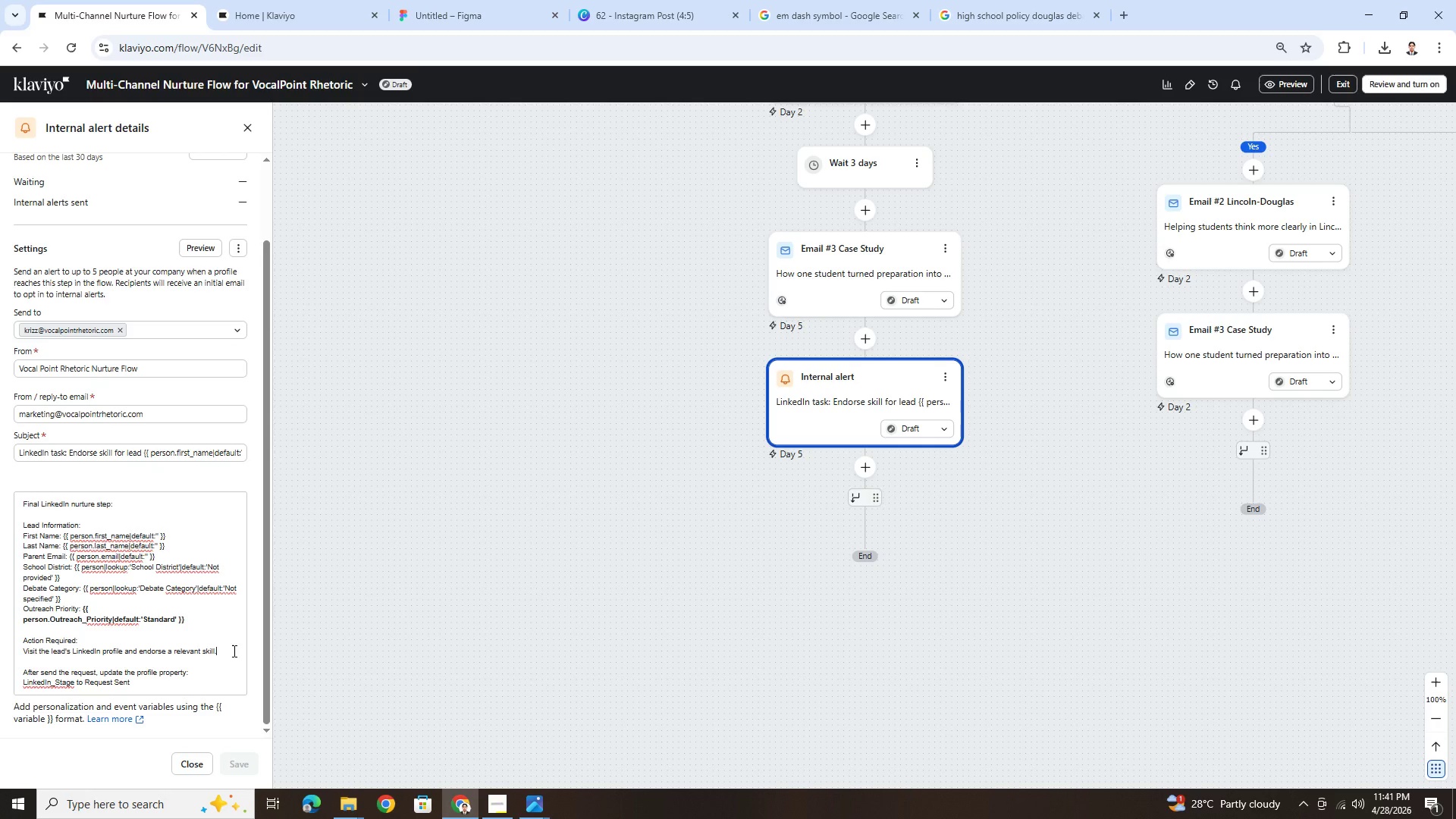 
key(Enter)
 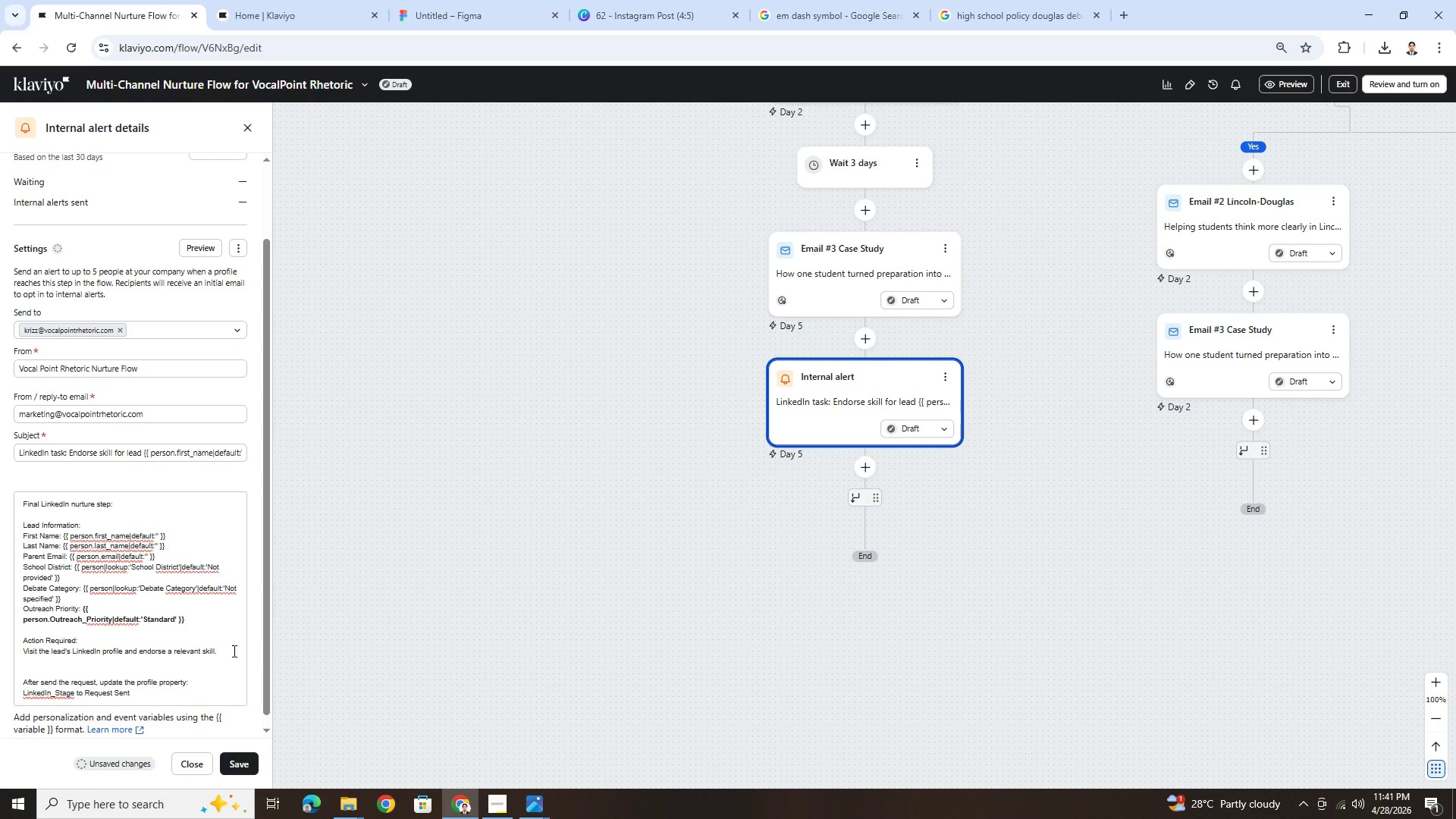 
key(Enter)
 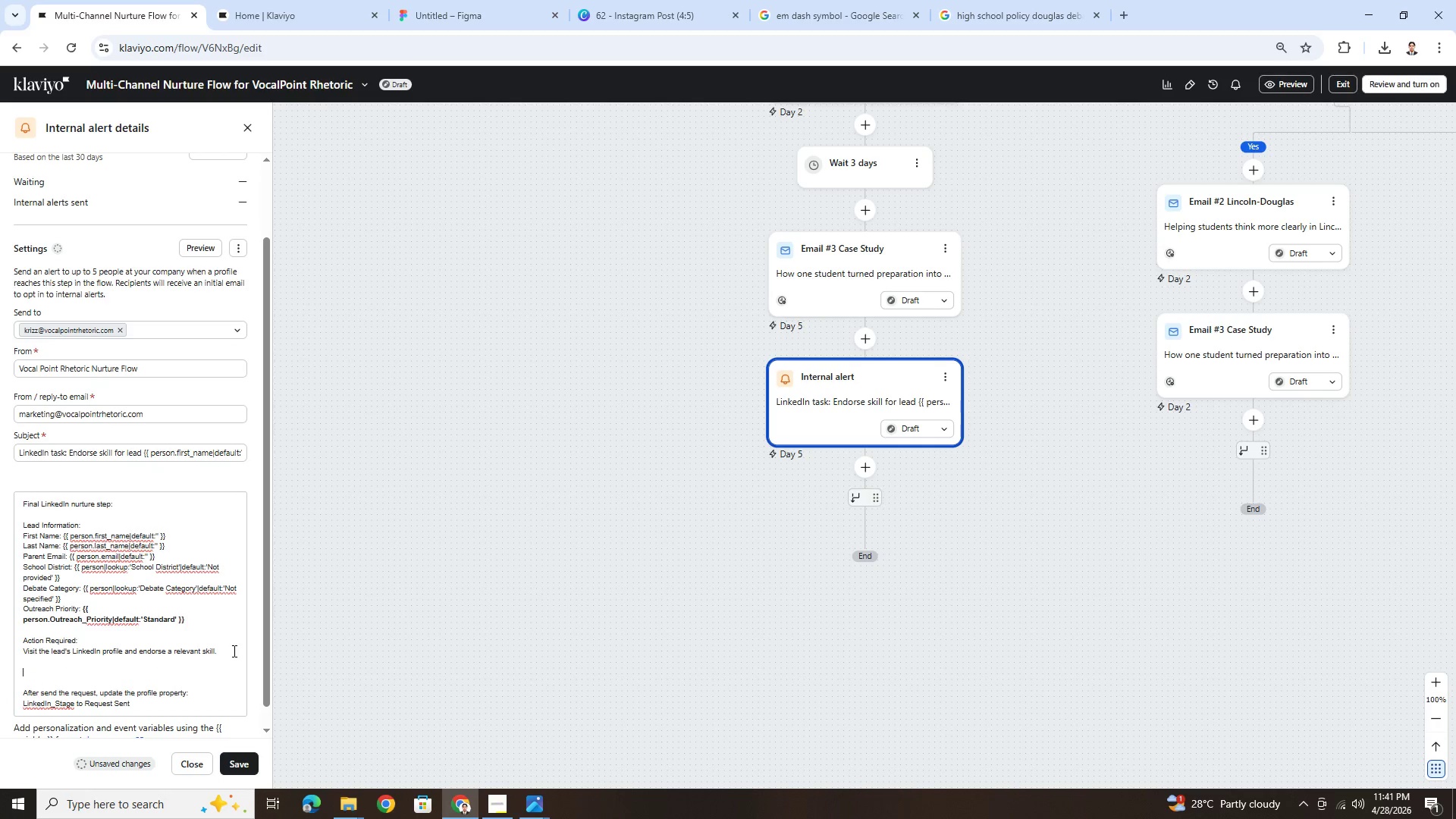 
type(Suggested Skills to endorse:)
 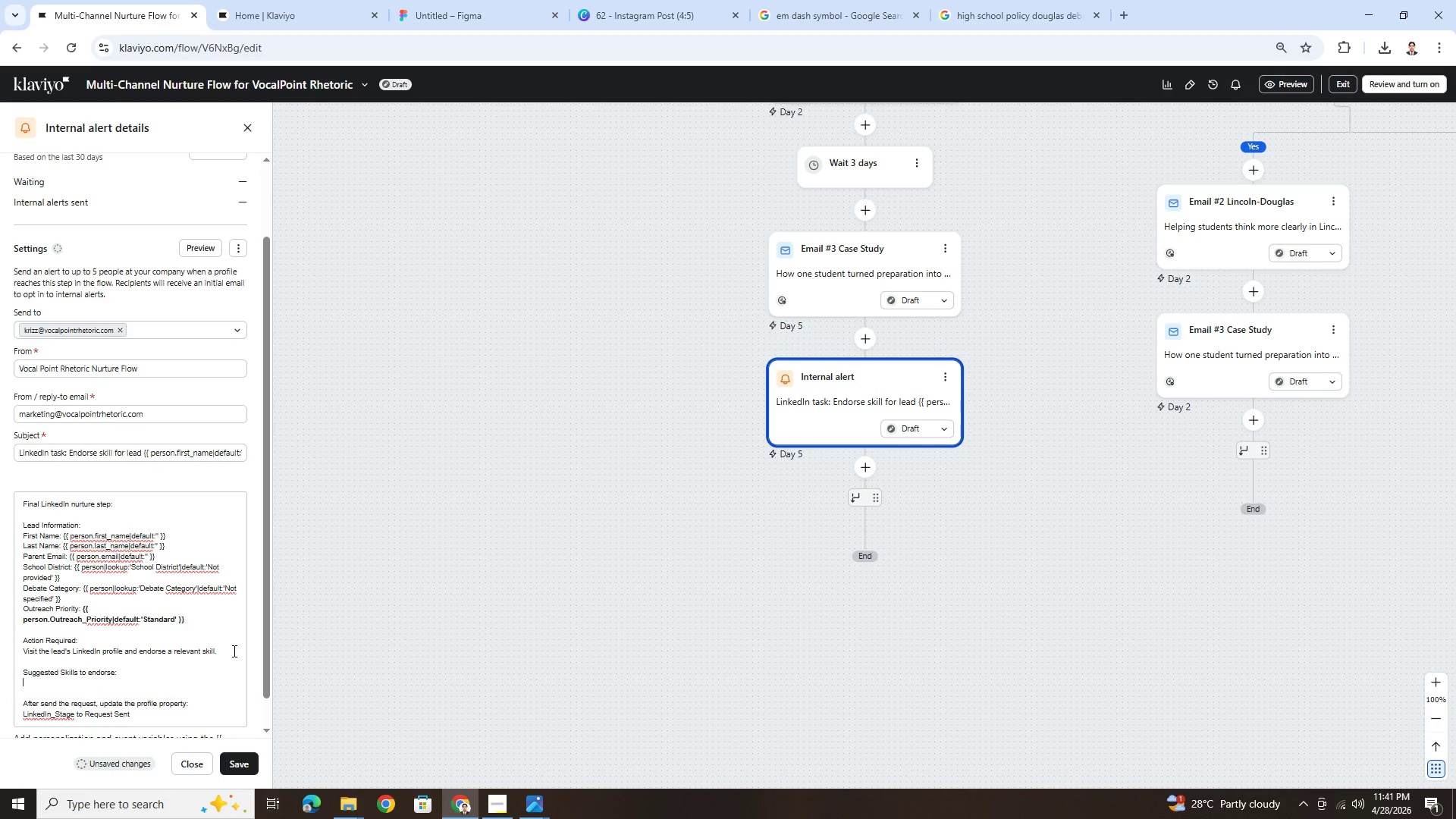 
 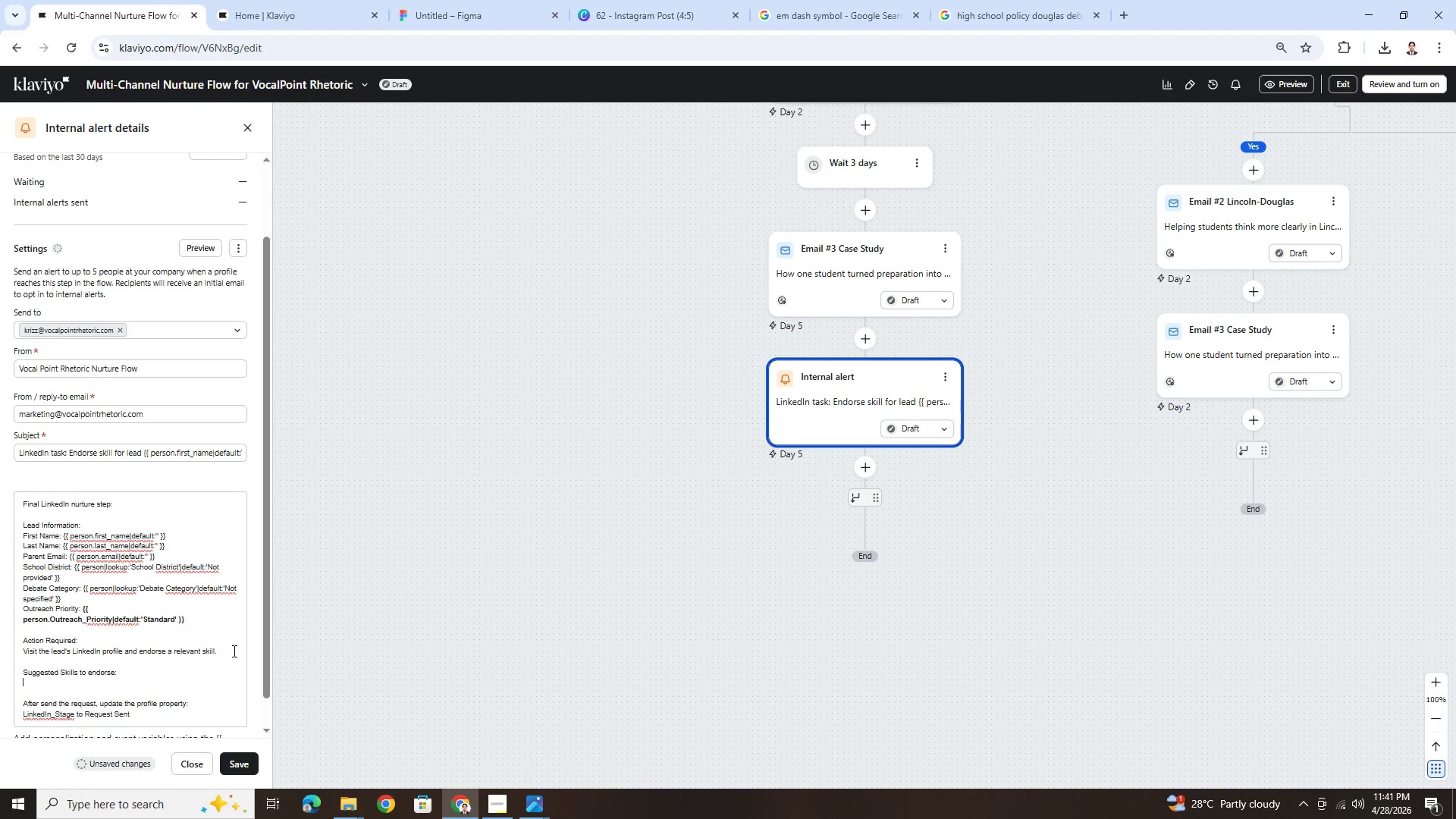 
key(Enter)
 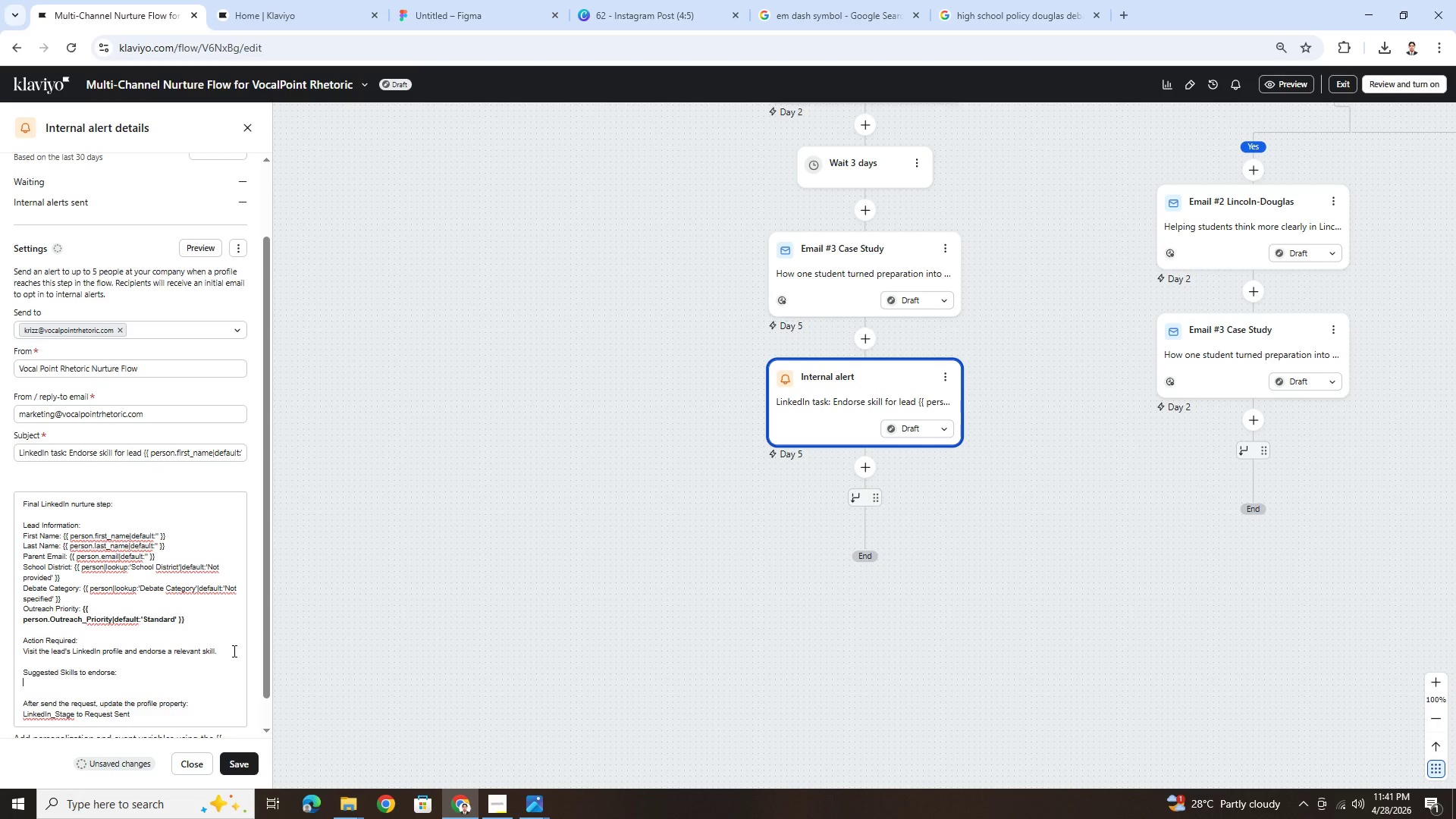 
type(- Public Speaking)
 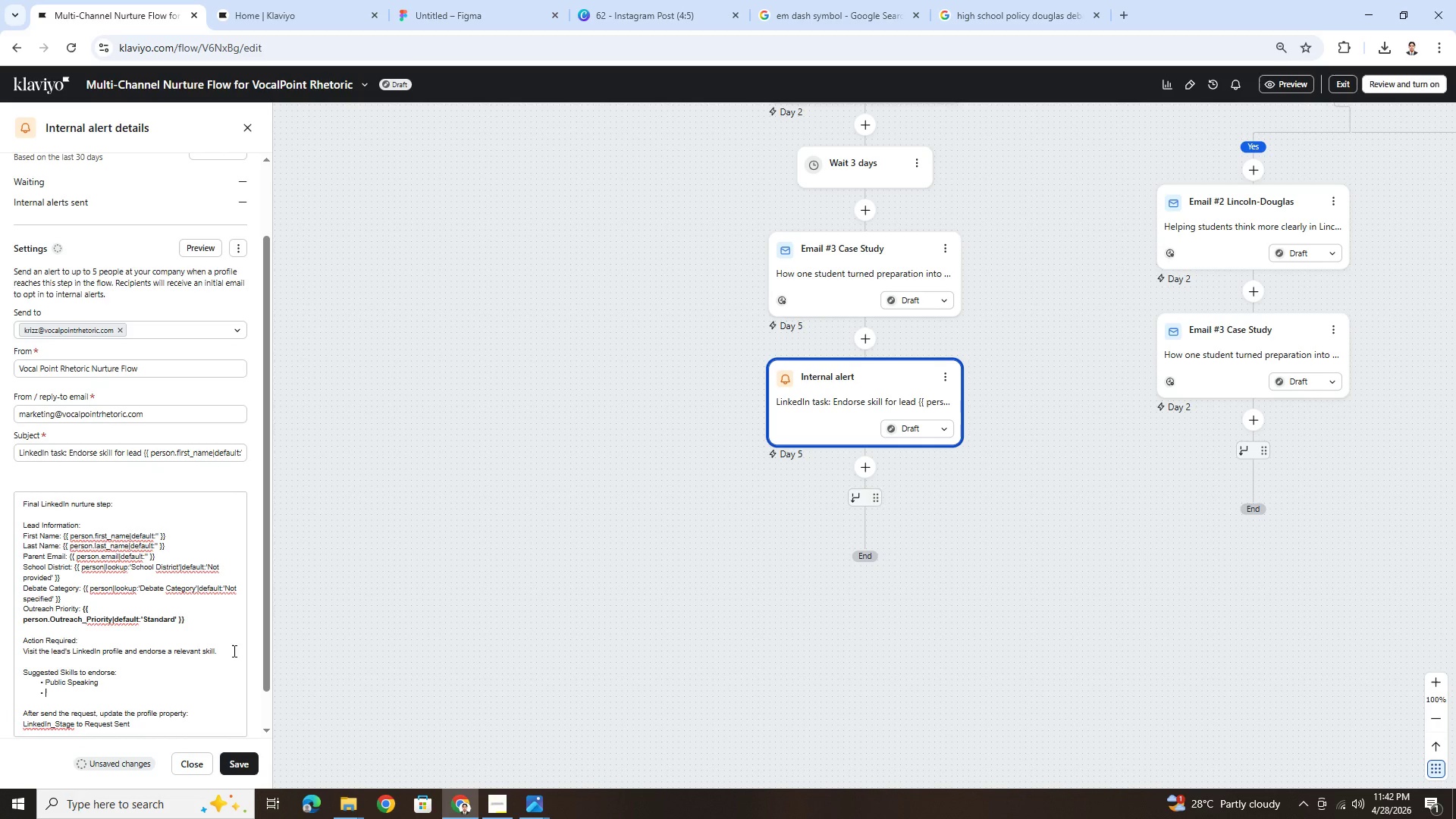 
key(Enter)
 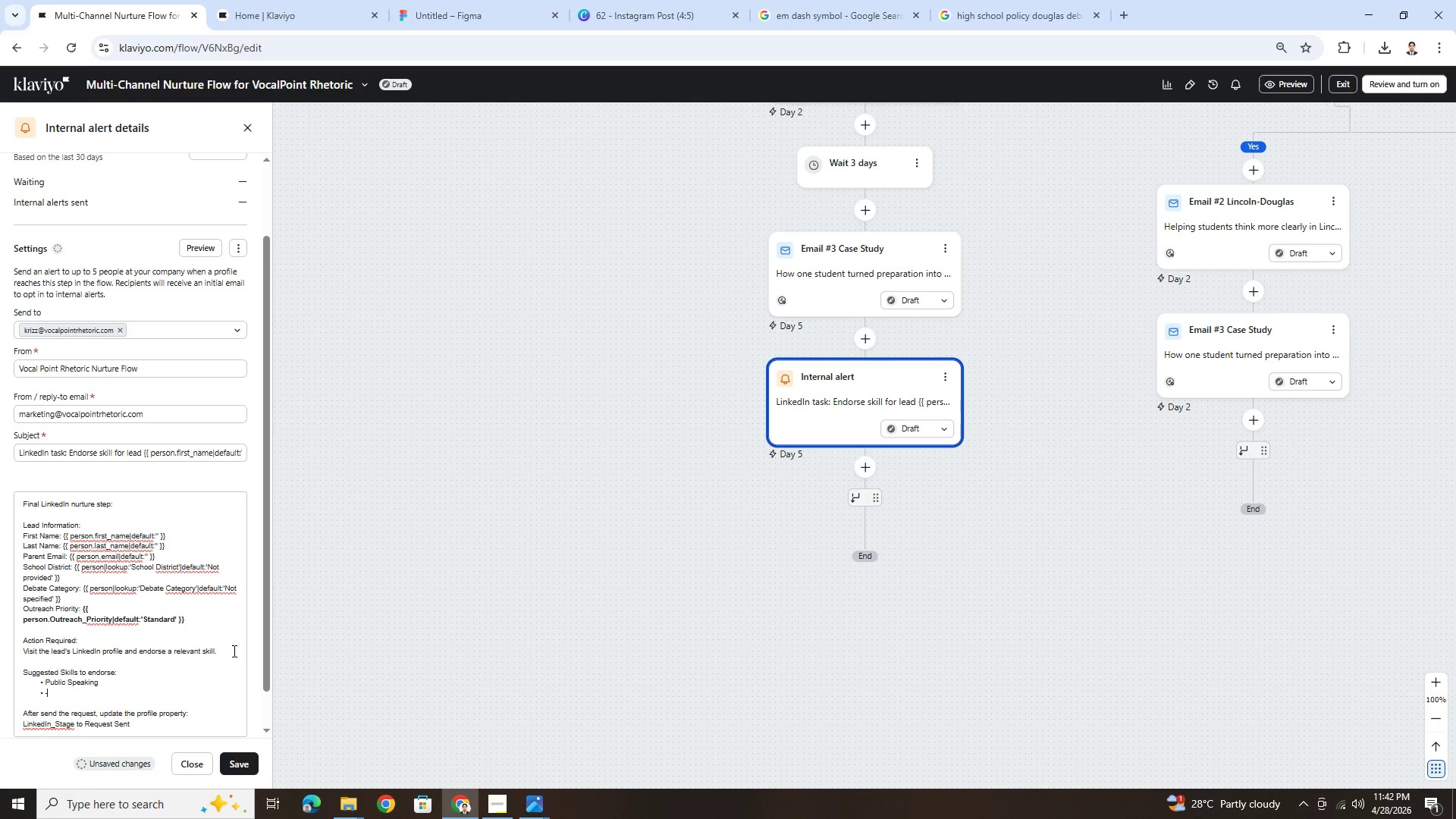 
type(- )
key(Backspace)
key(Backspace)
type(Communication)
 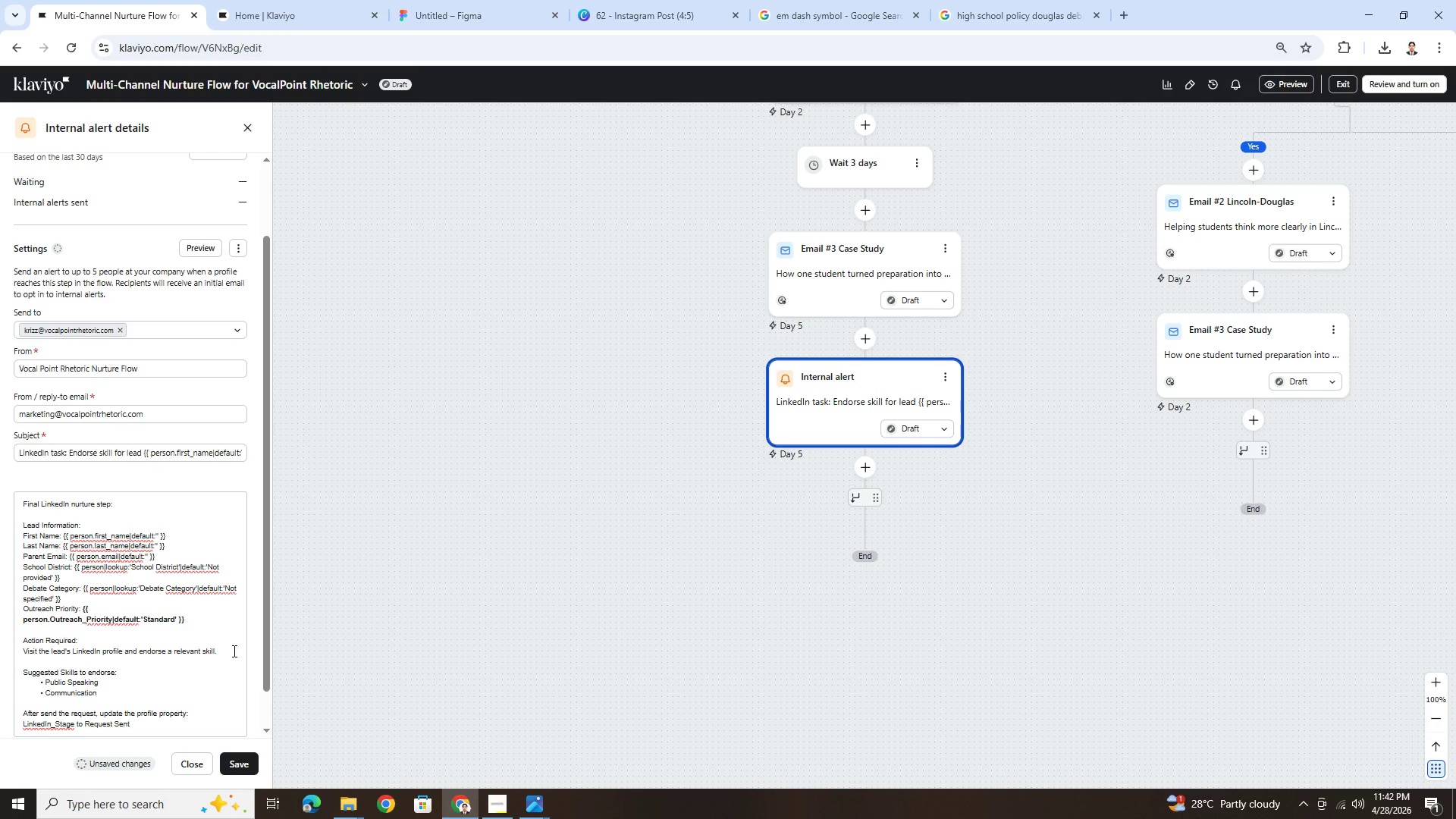 
key(Enter)
 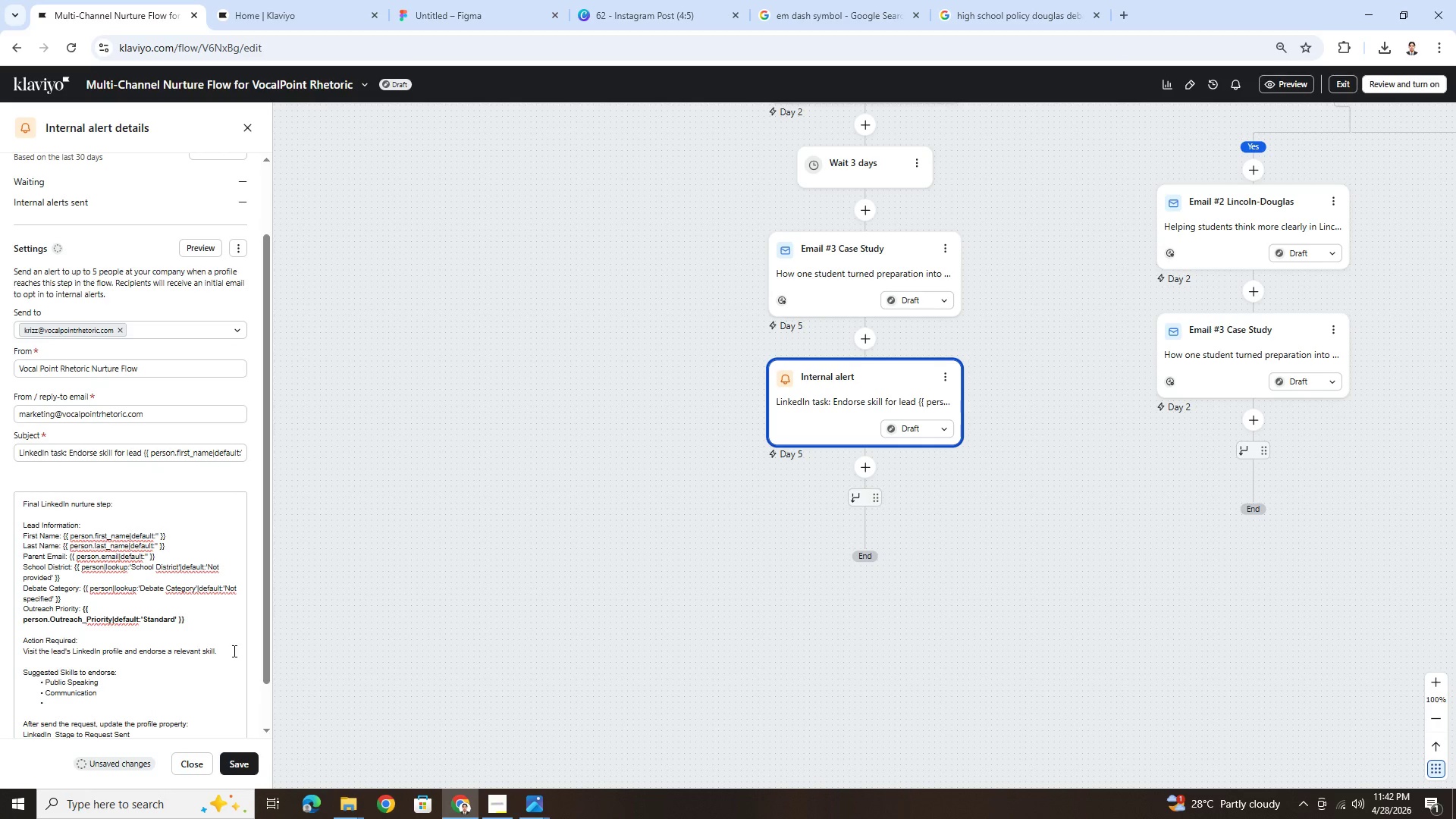 
type(Critical Thnikning)
key(Backspace)
key(Backspace)
key(Backspace)
key(Backspace)
key(Backspace)
key(Backspace)
key(Backspace)
type(inking)
 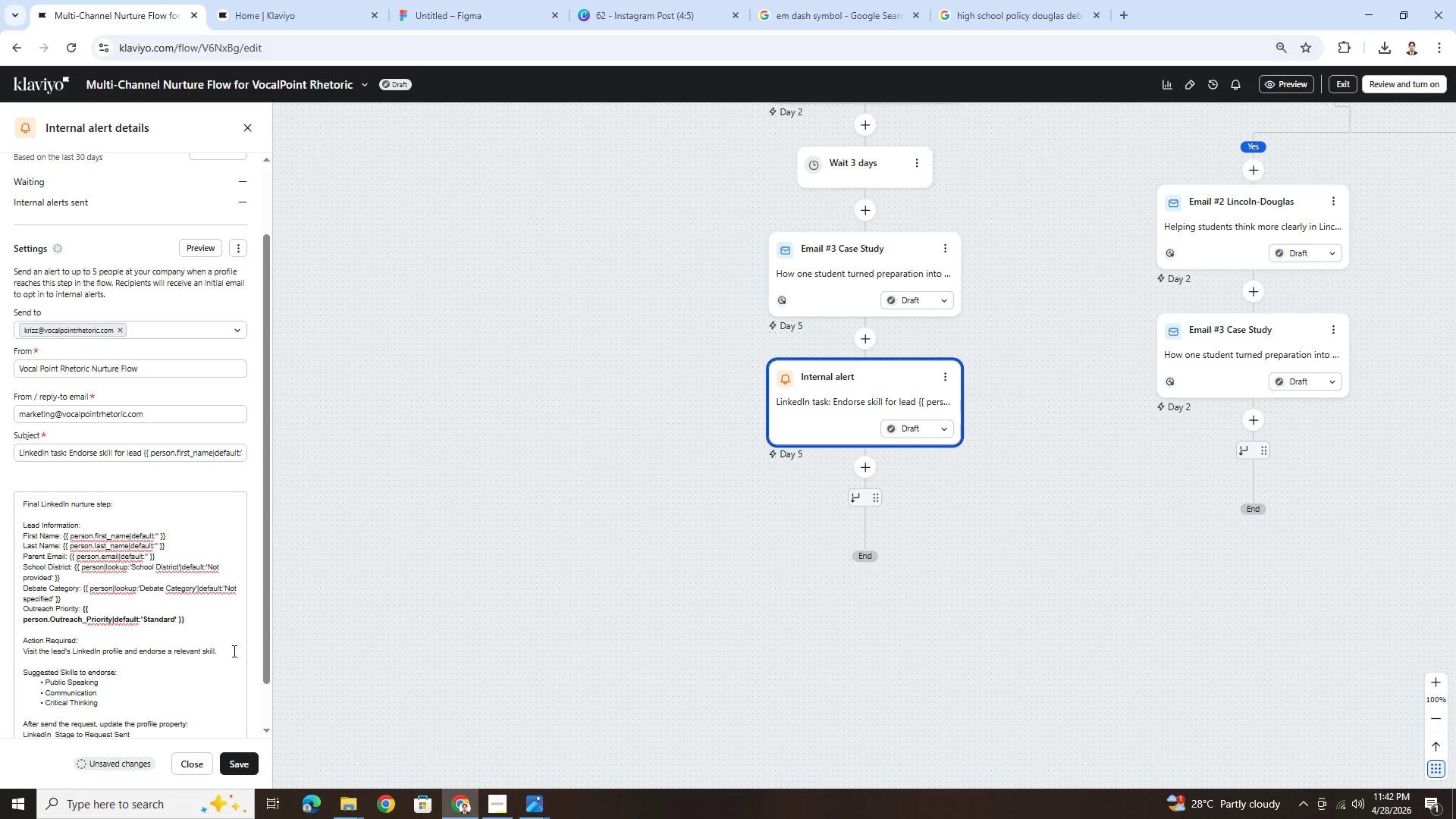 
key(Enter)
 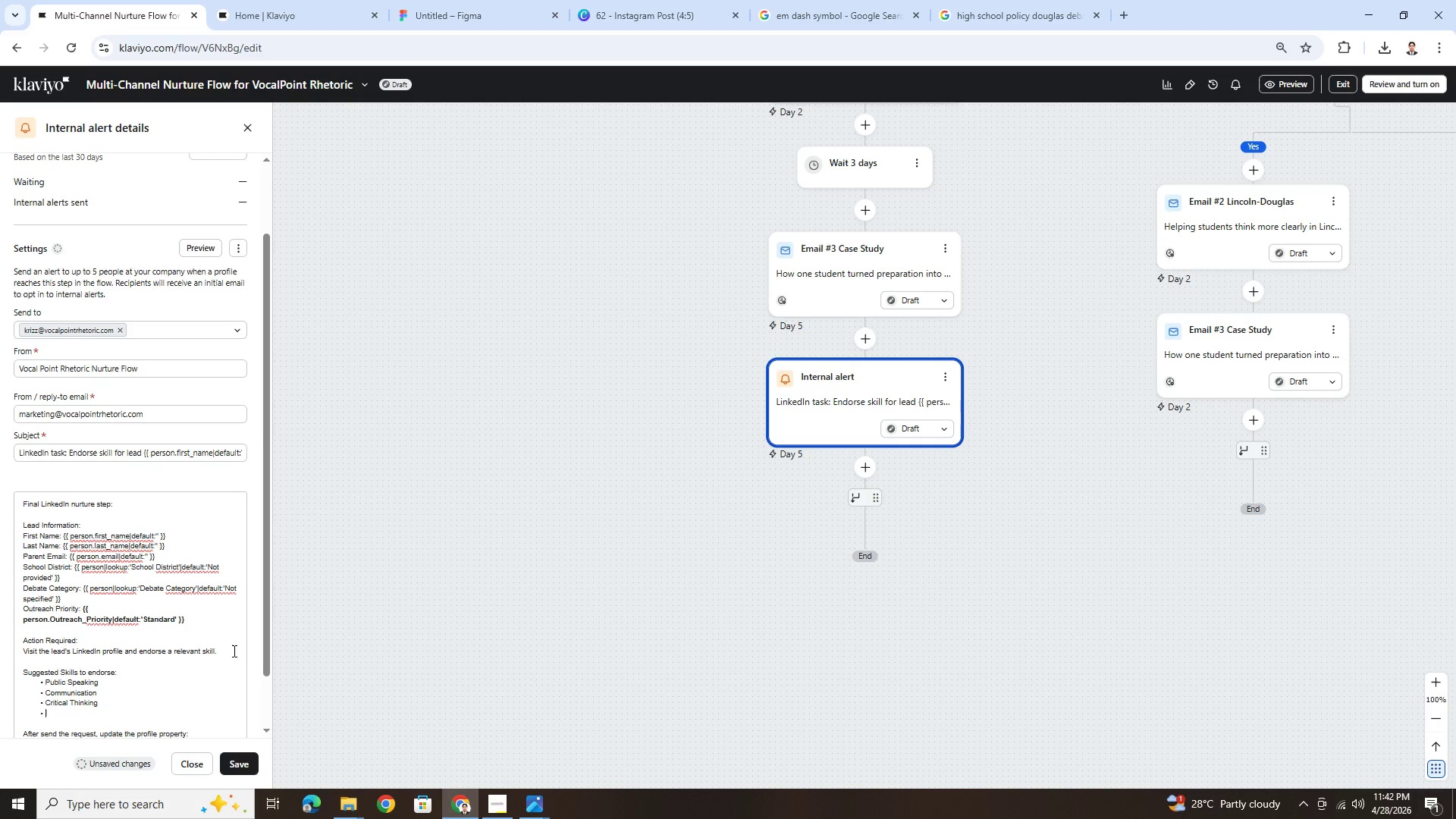 
type(Argumentation)
 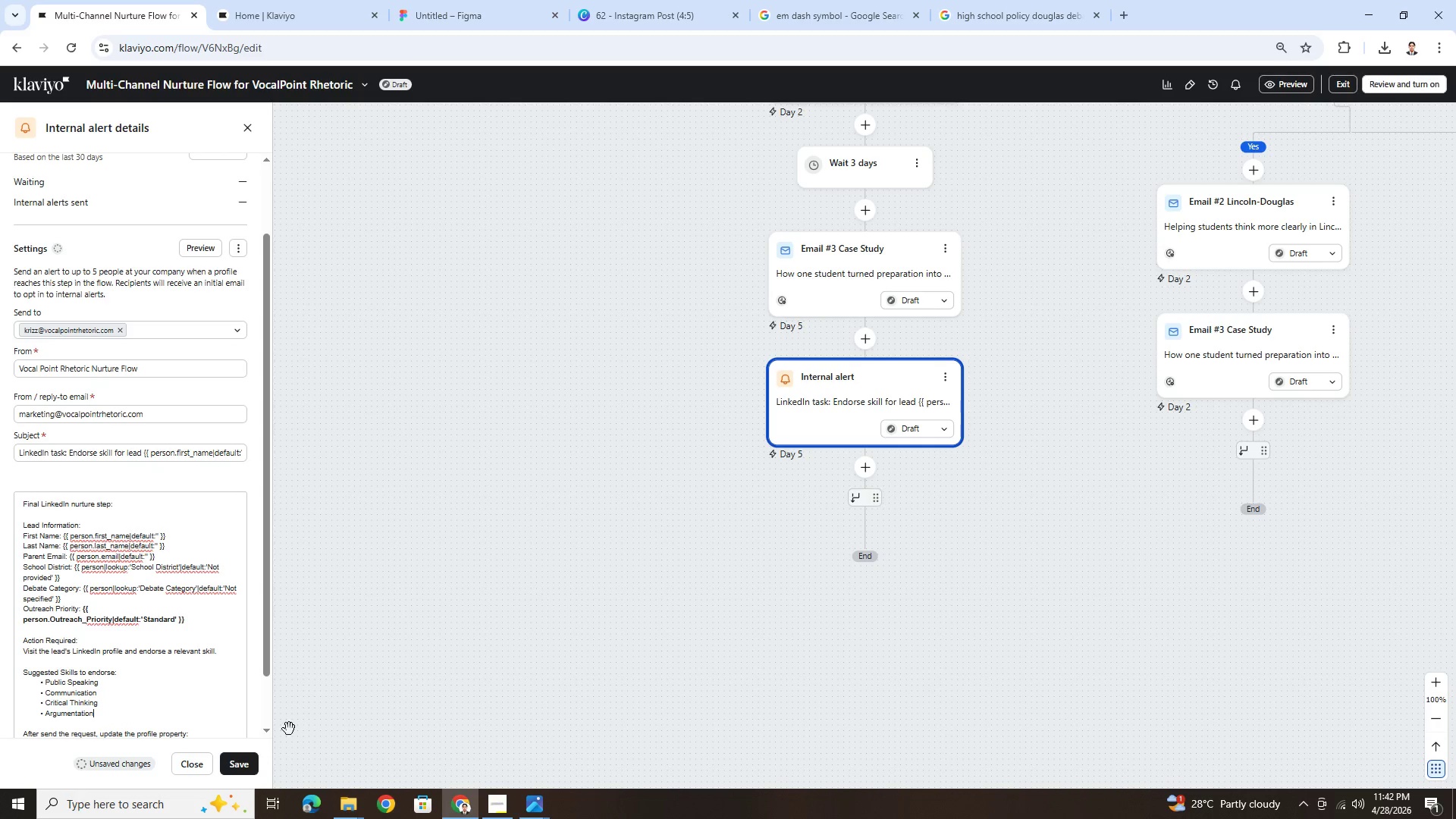 
left_click([253, 768])
 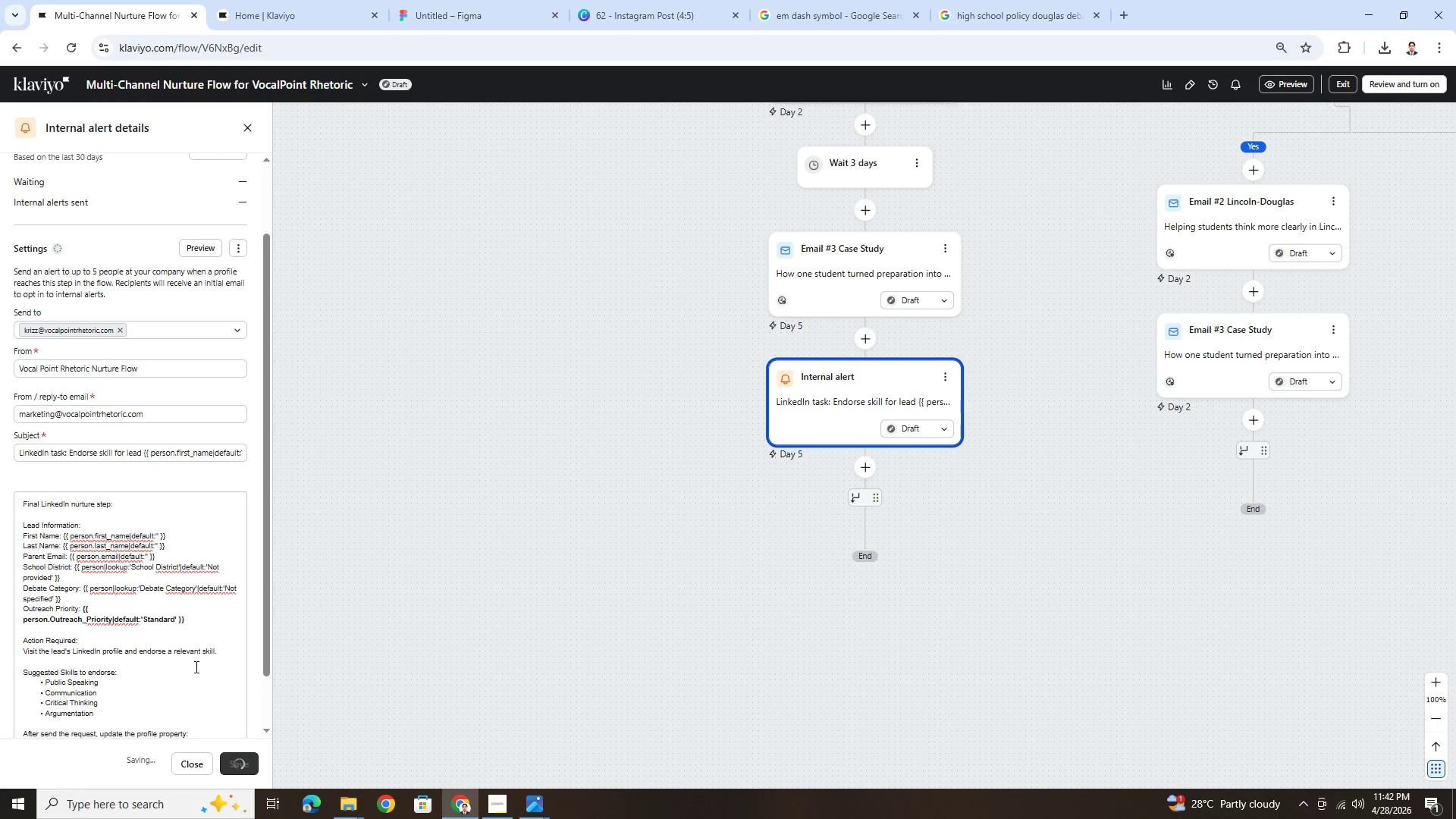 
scroll: coordinate [195, 667], scroll_direction: down, amount: 4.0
 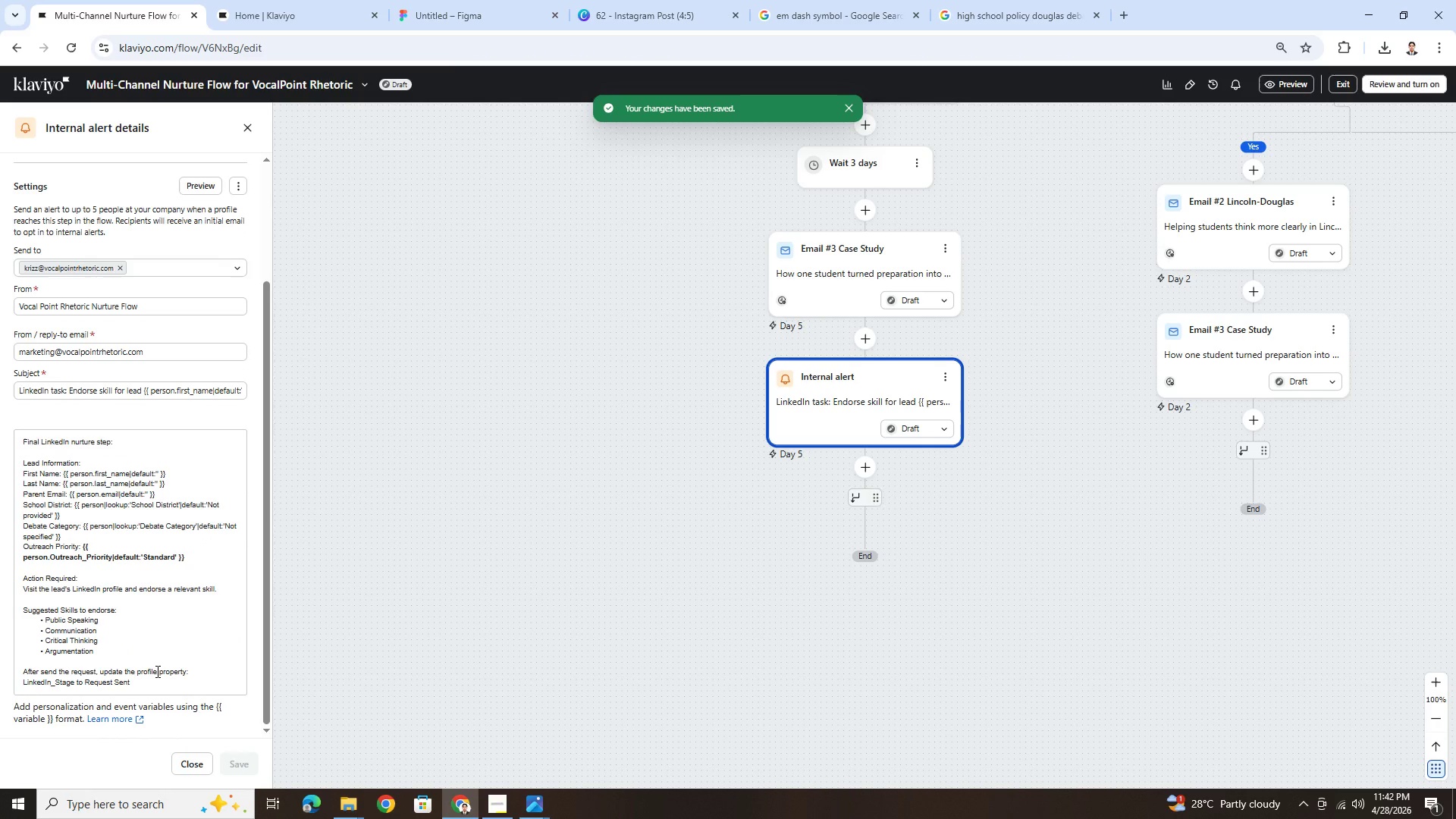 
left_click([156, 671])
 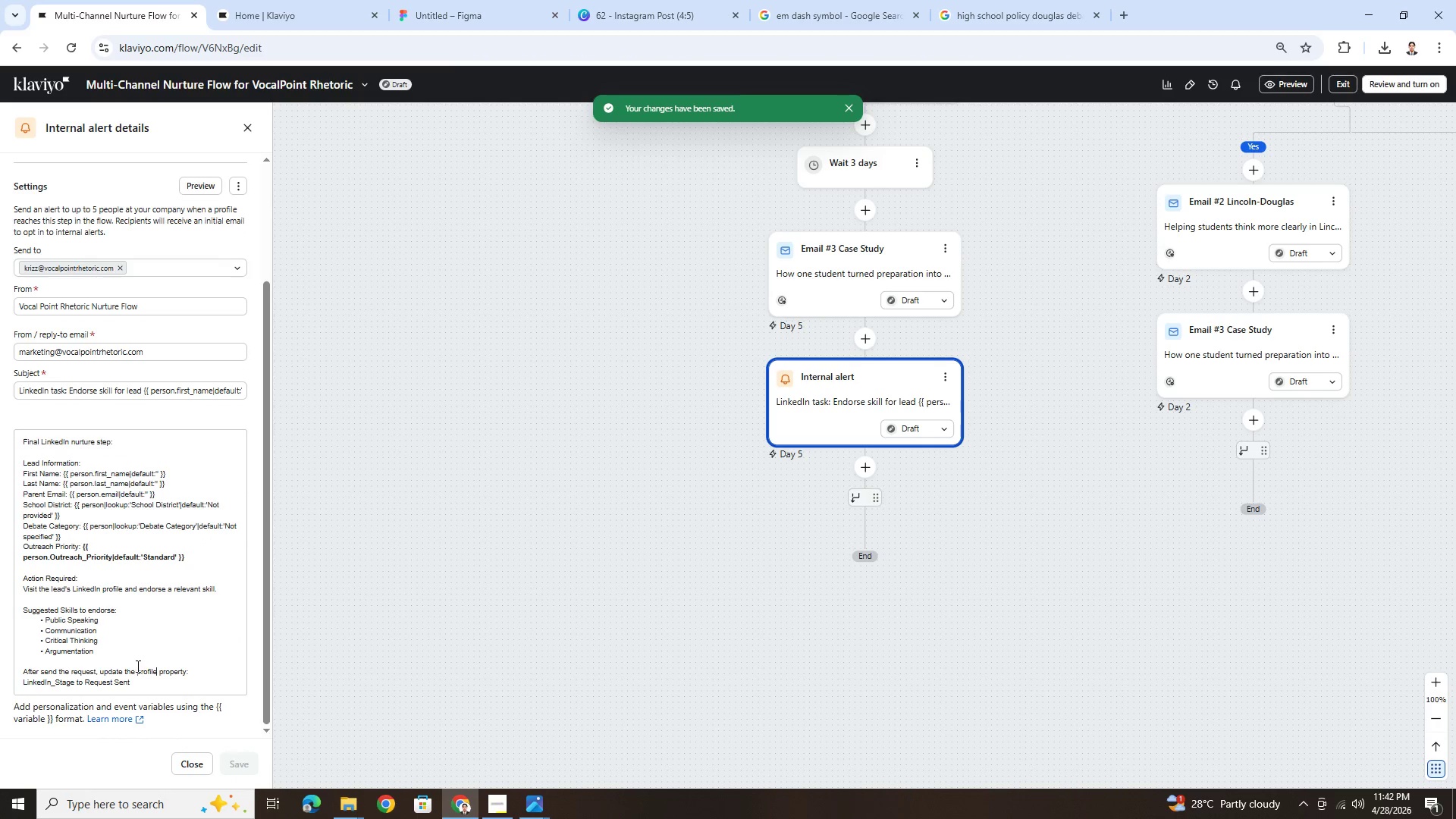 
left_click([136, 664])
 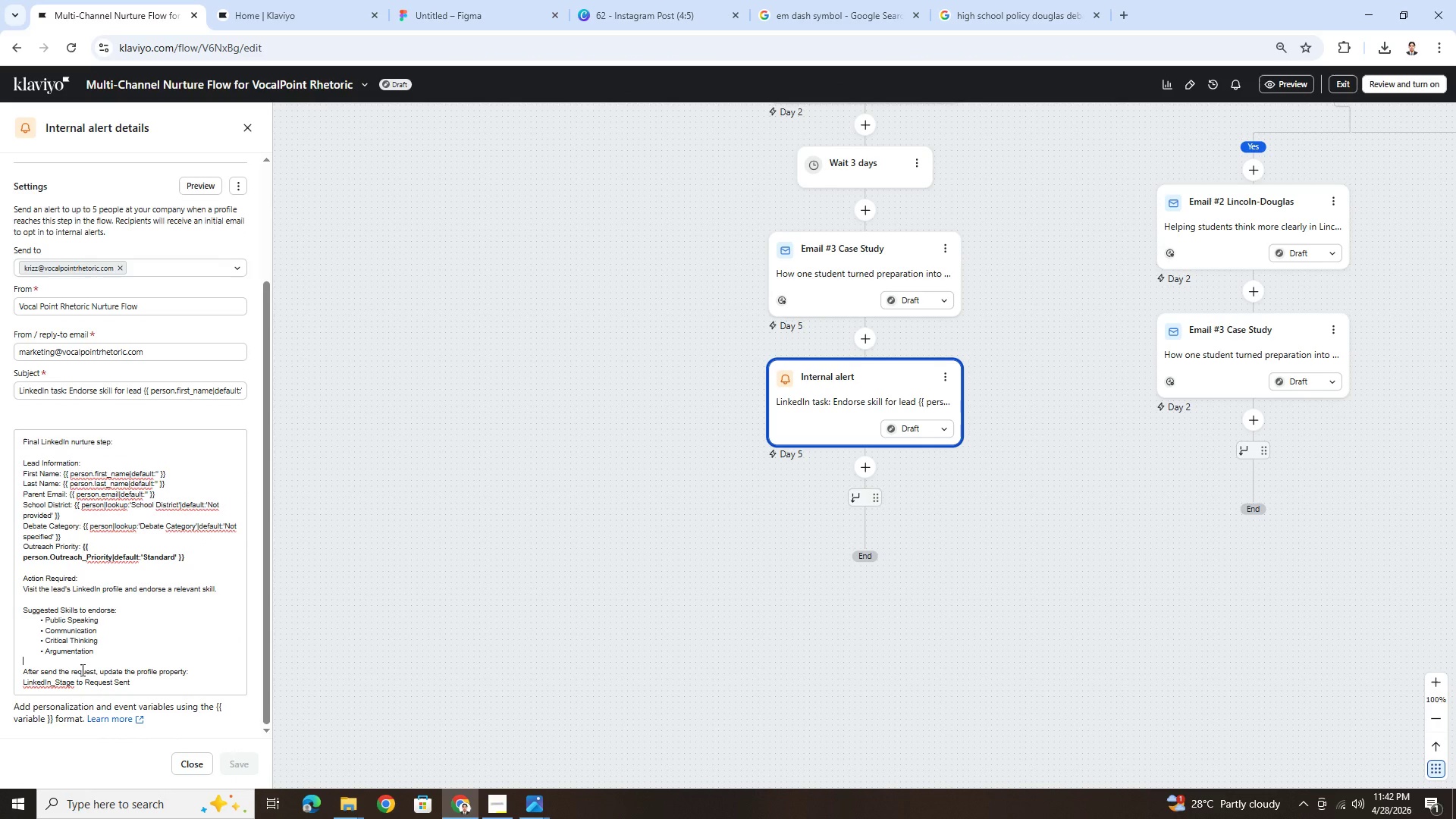 
key(Enter)
 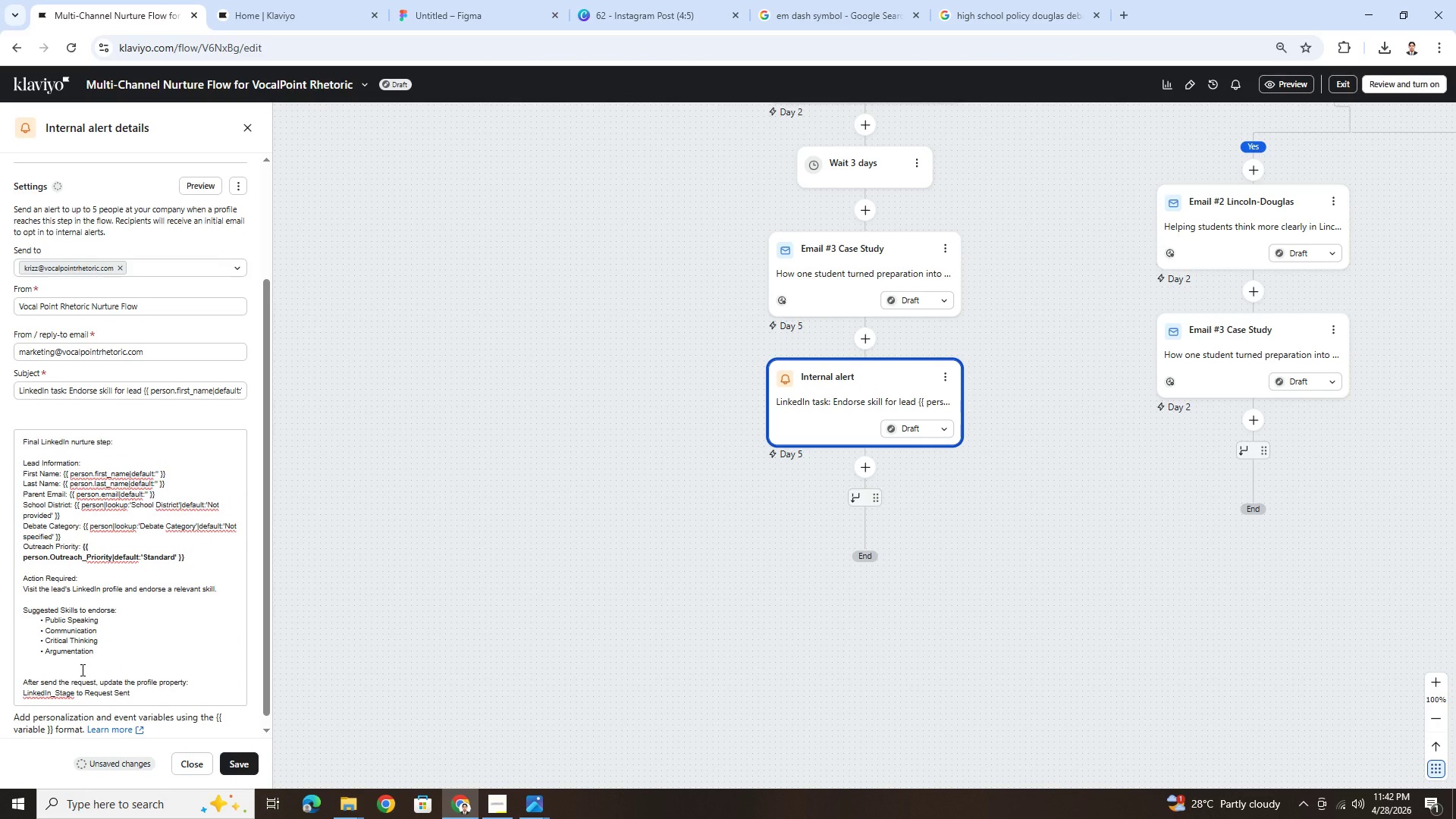 
key(ArrowUp)
 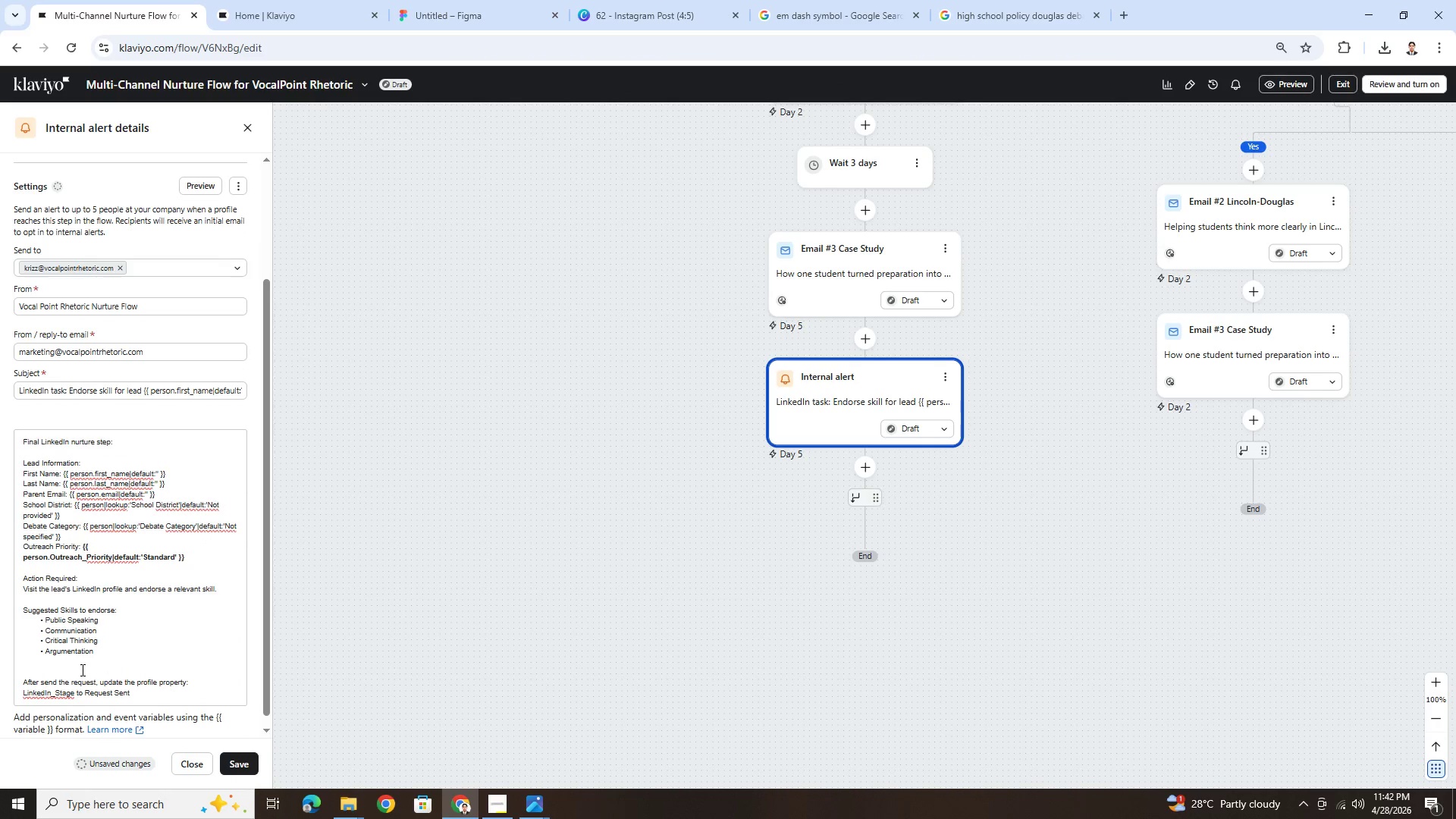 
key(ArrowDown)
 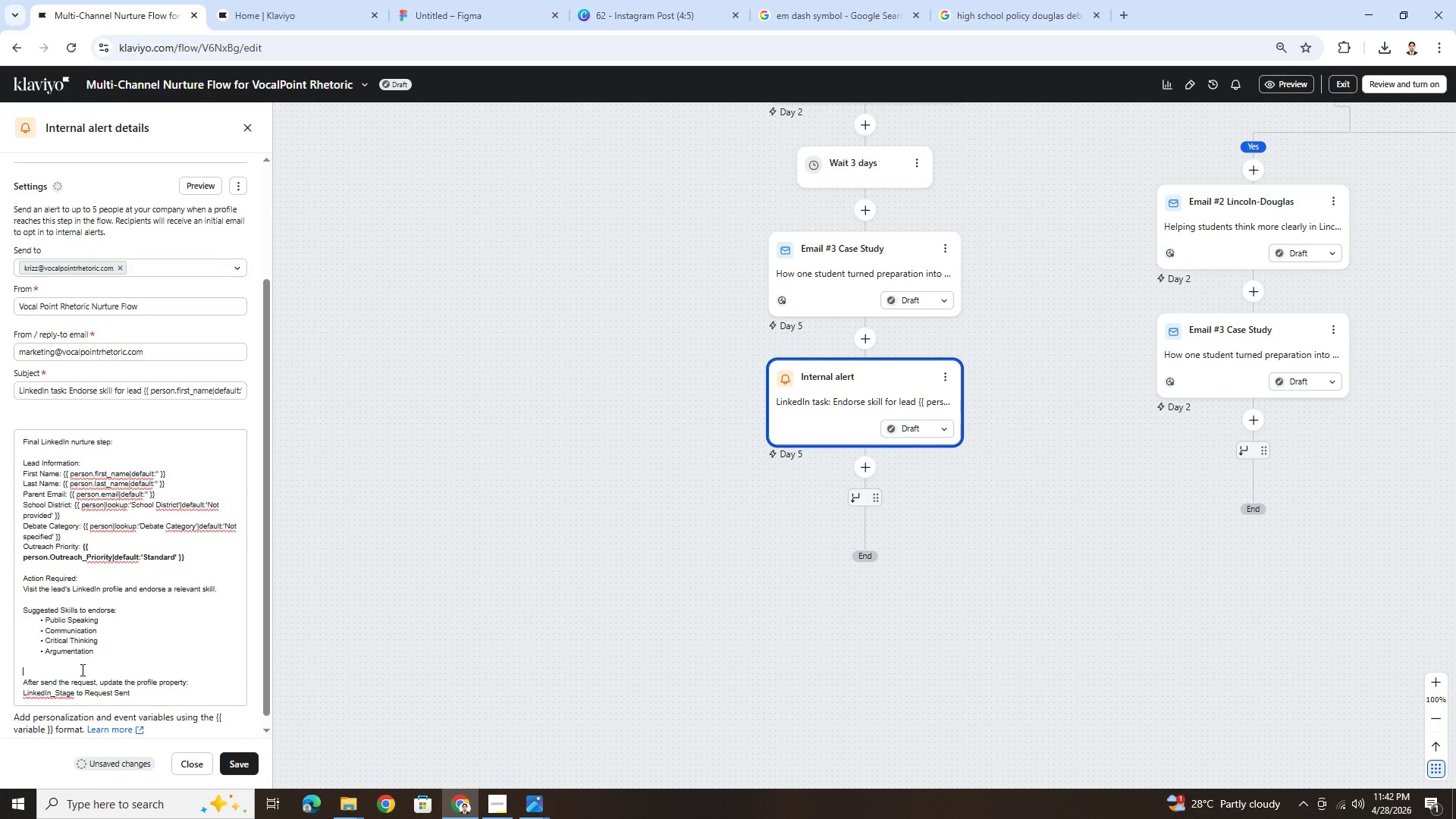 
key(ArrowUp)
 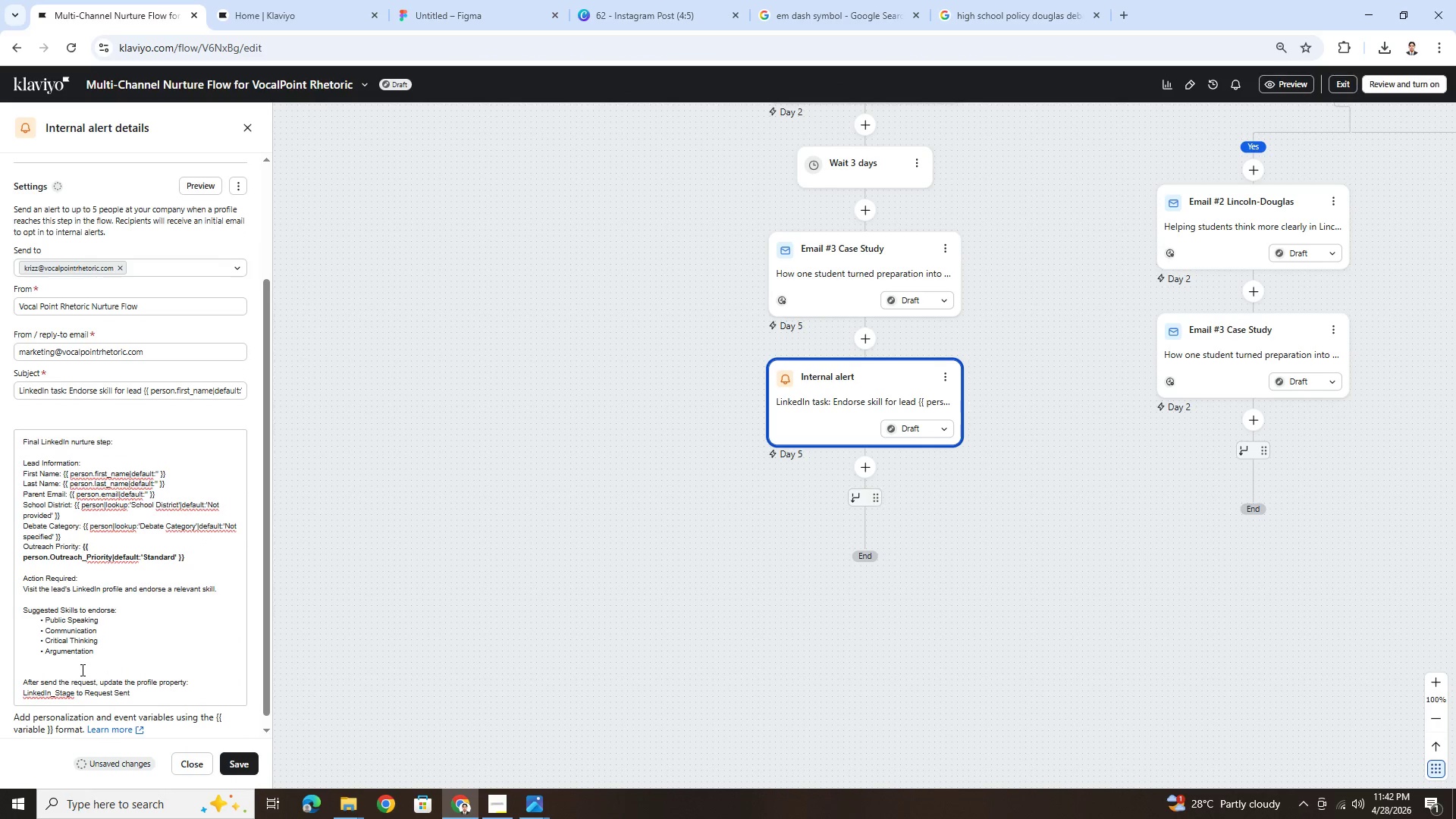 
type(Goal")
key(Backspace)
type(;)
key(Backspace)
type(:)
 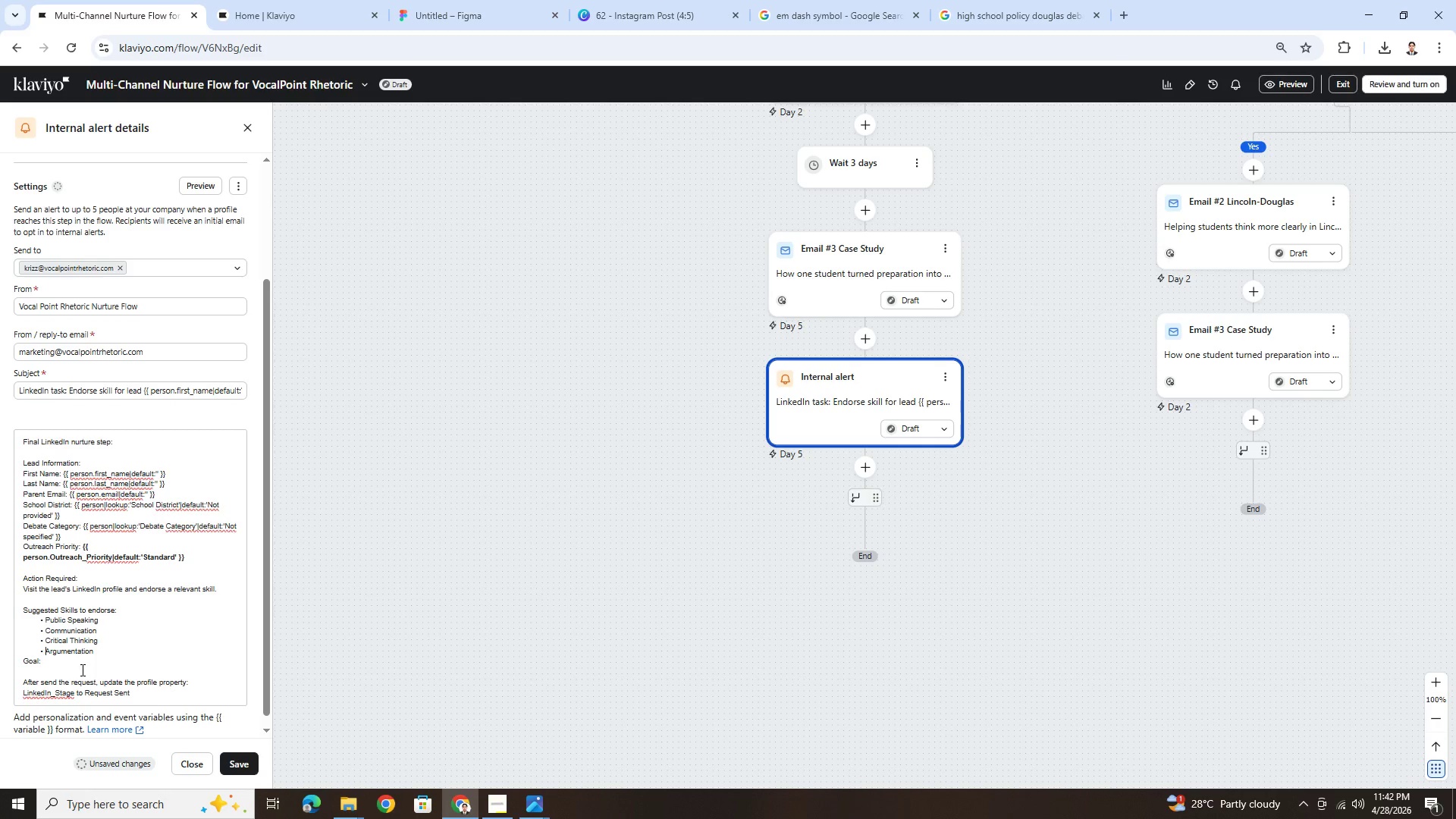 
 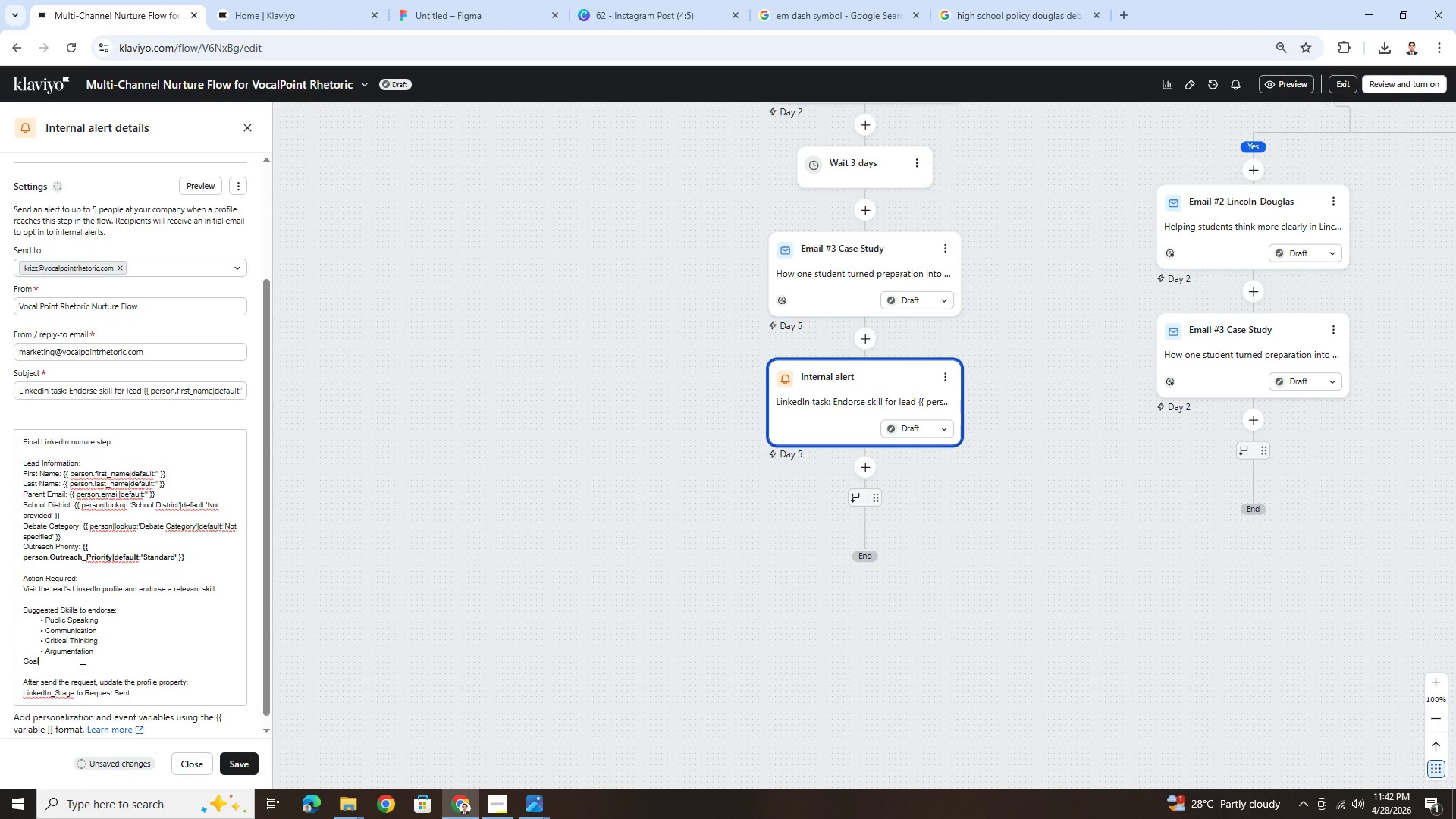 
key(ArrowUp)
 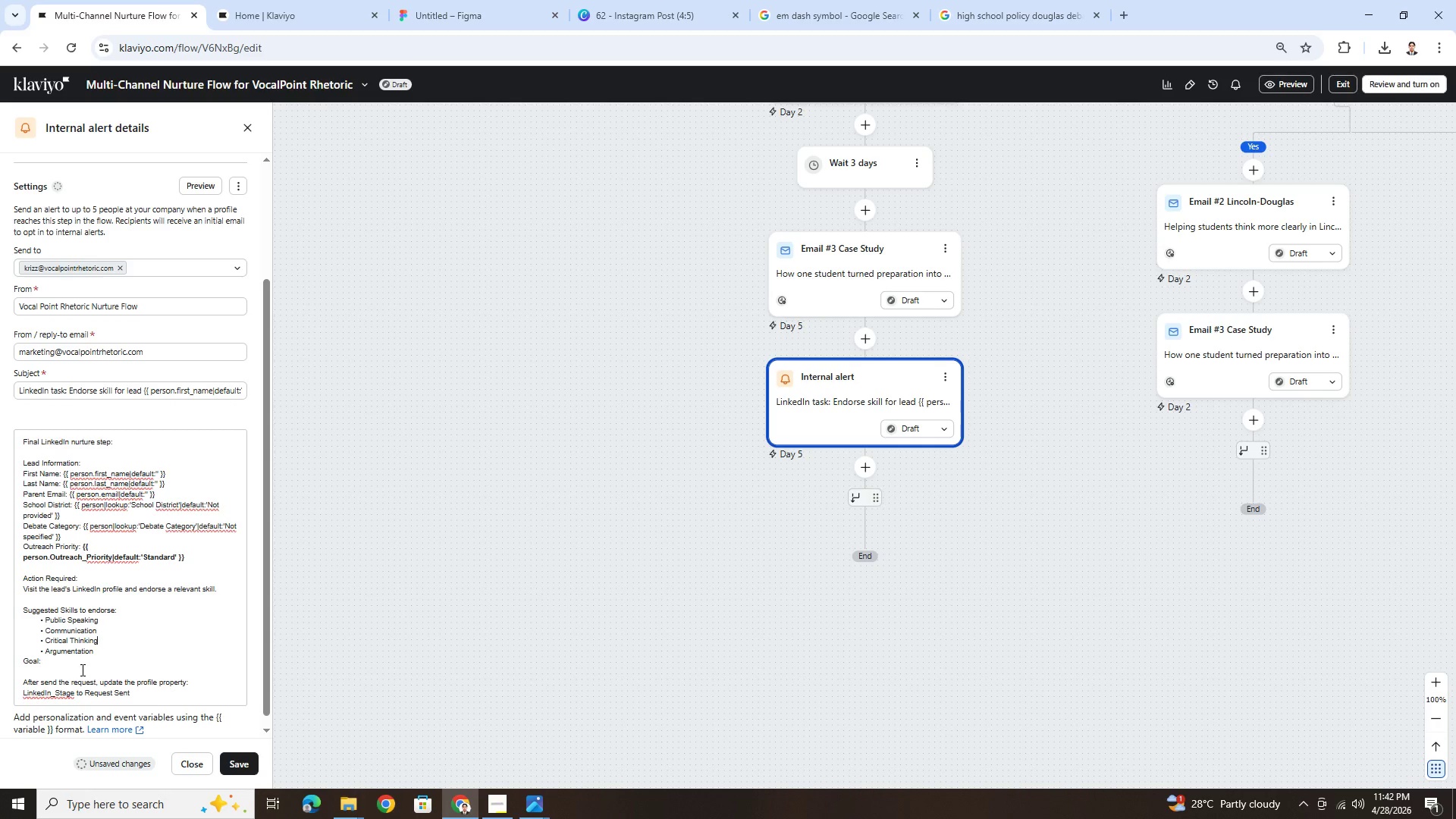 
key(ArrowLeft)
 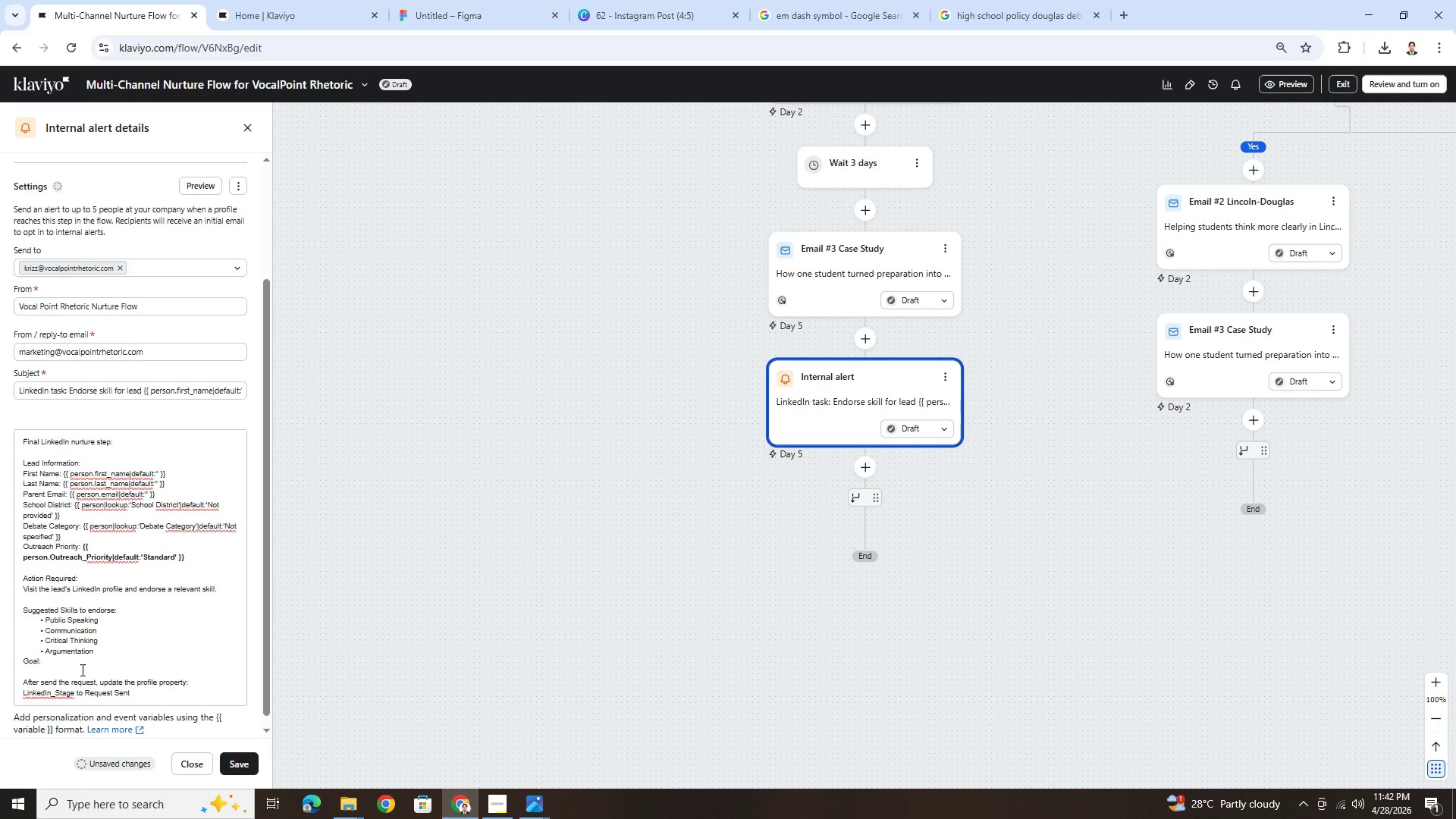 
key(ArrowDown)
 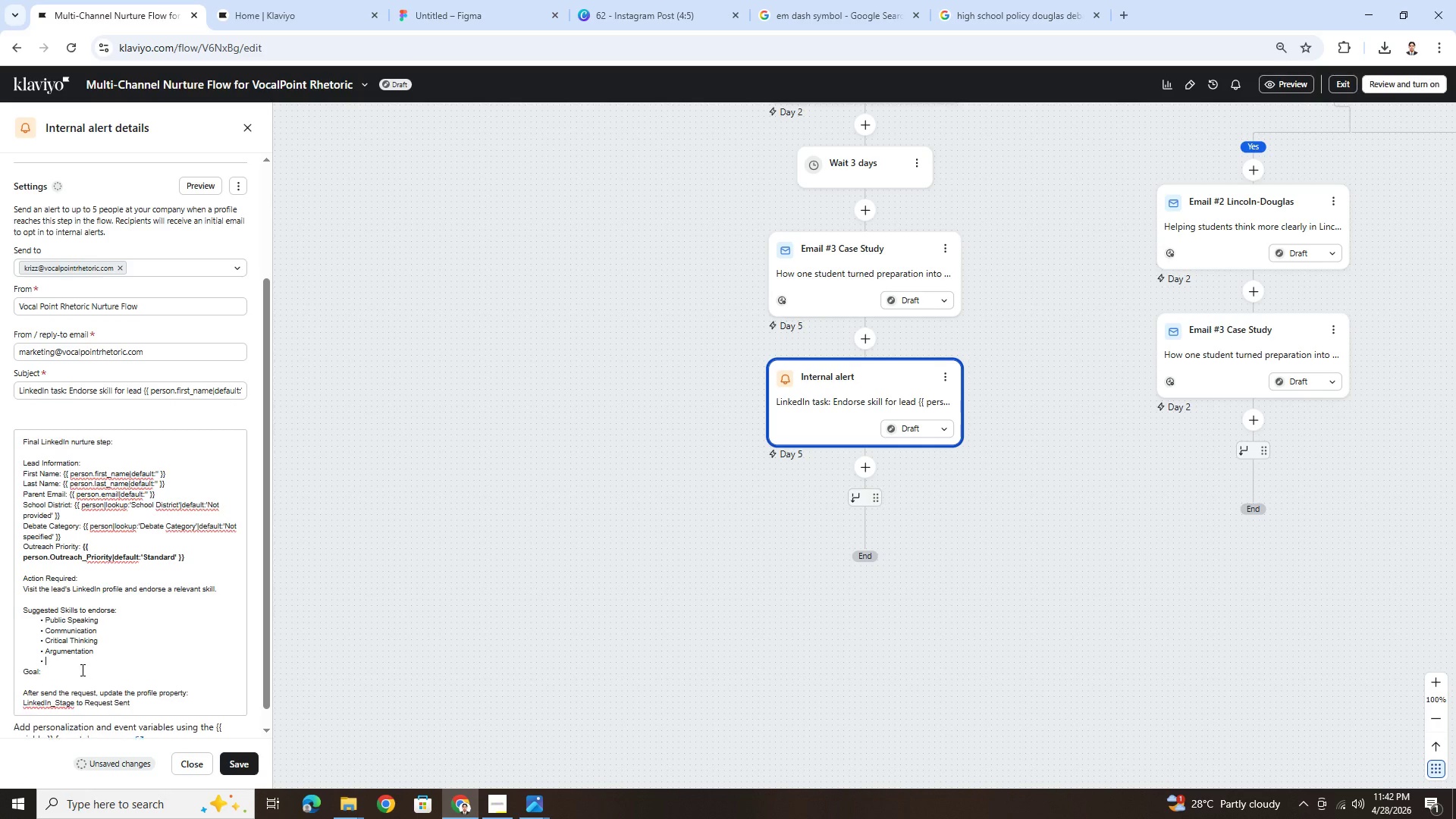 
key(Enter)
 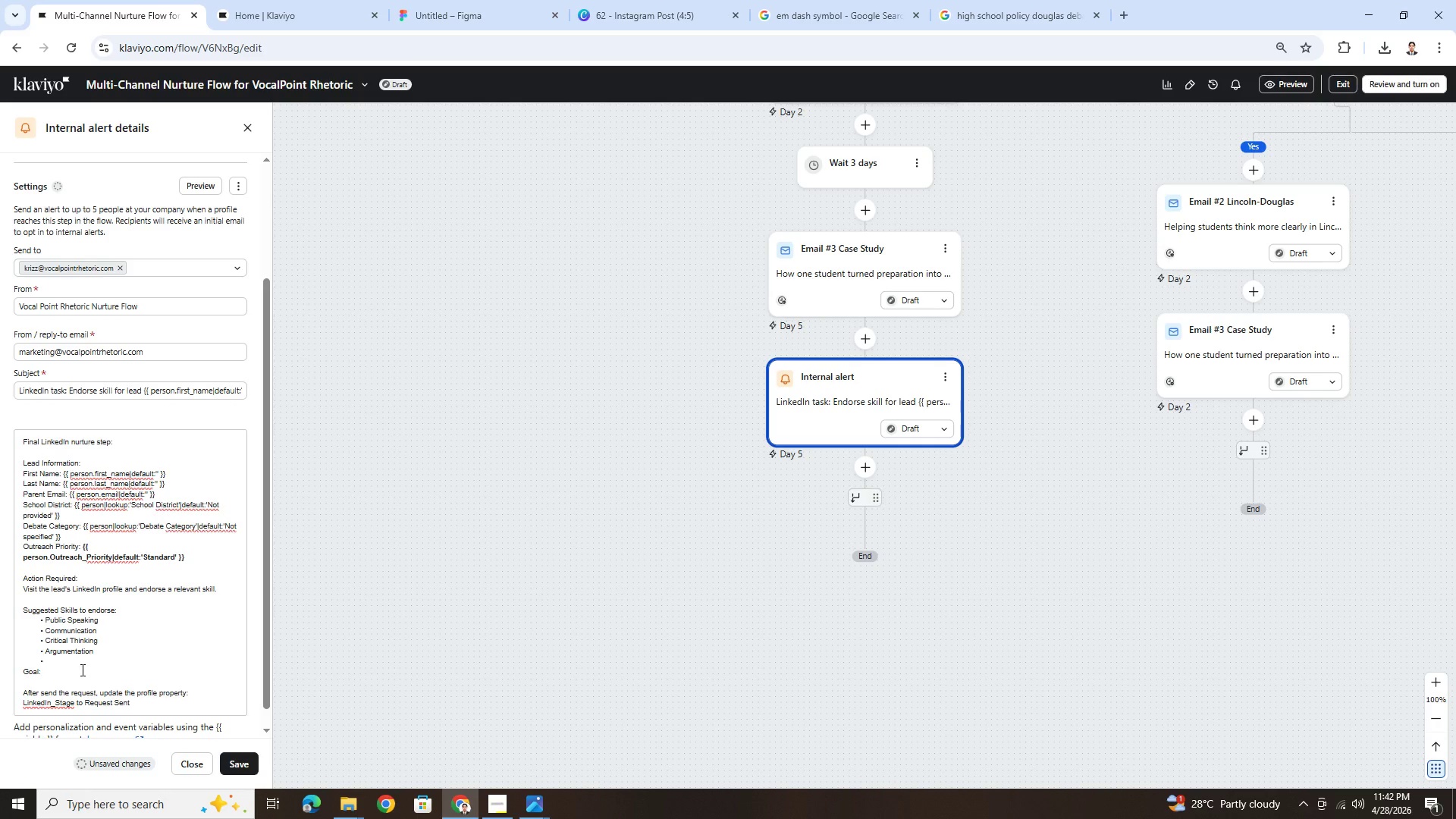 
key(ArrowDown)
 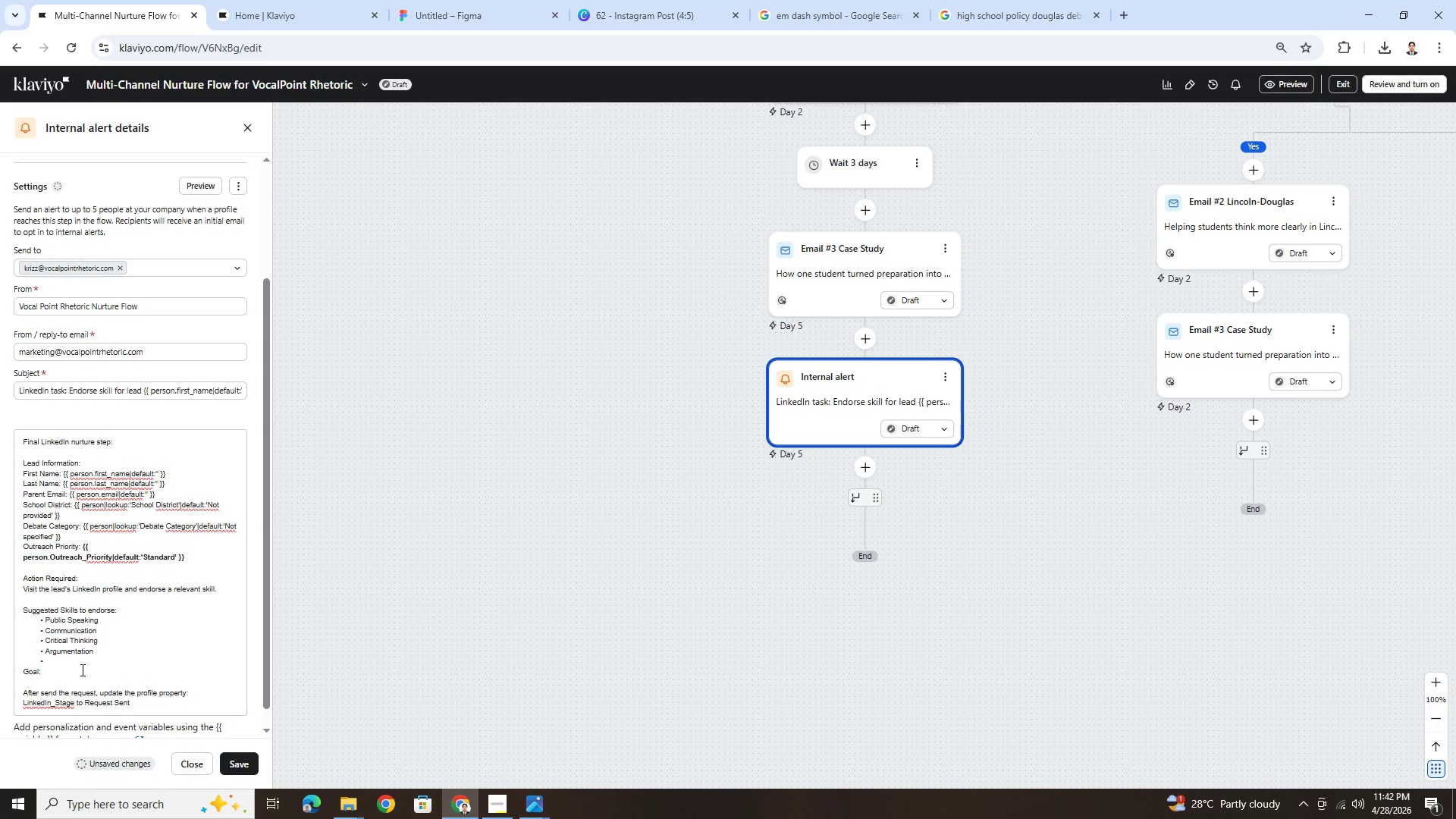 
key(ArrowUp)
 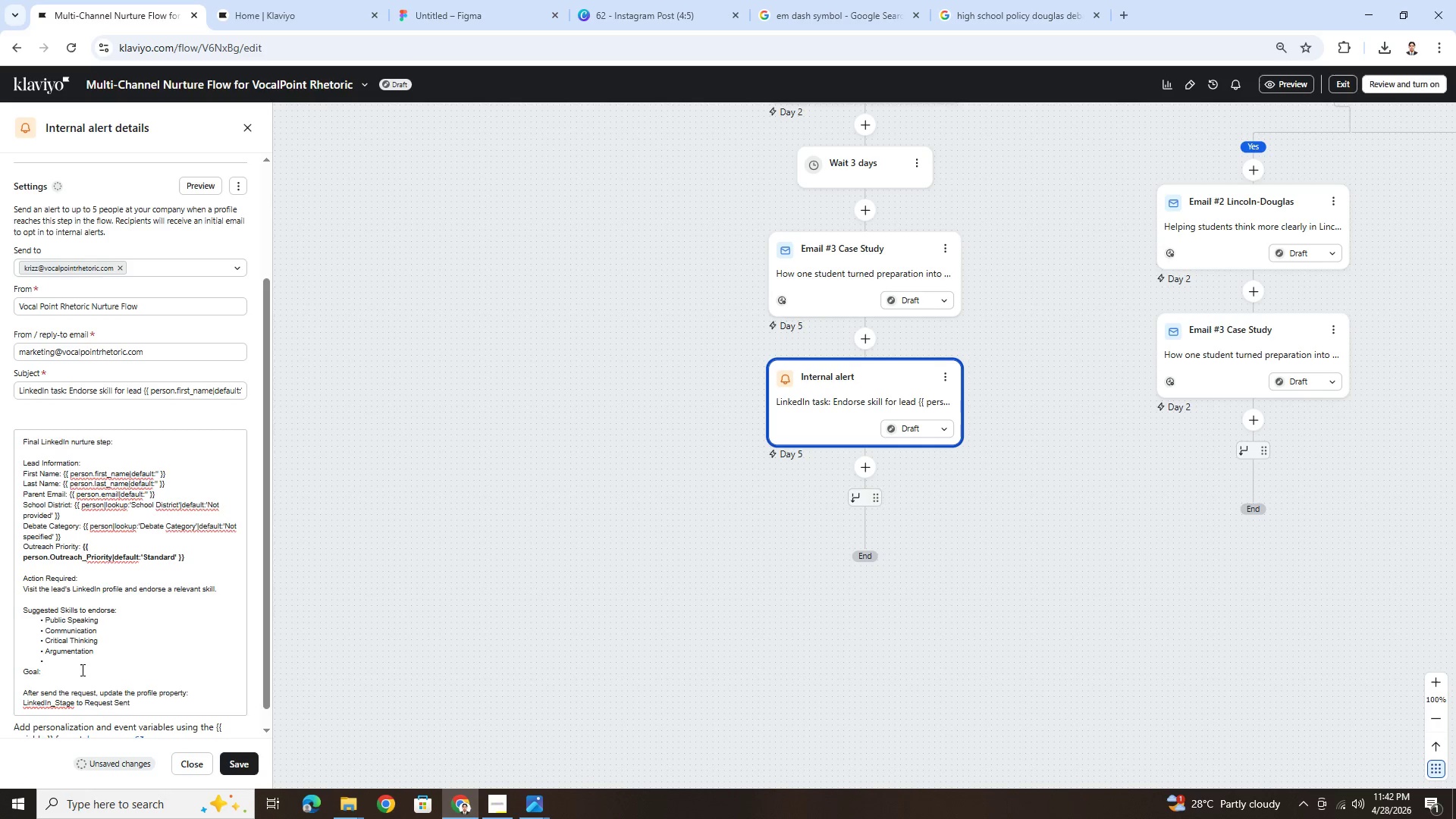 
key(Backspace)
 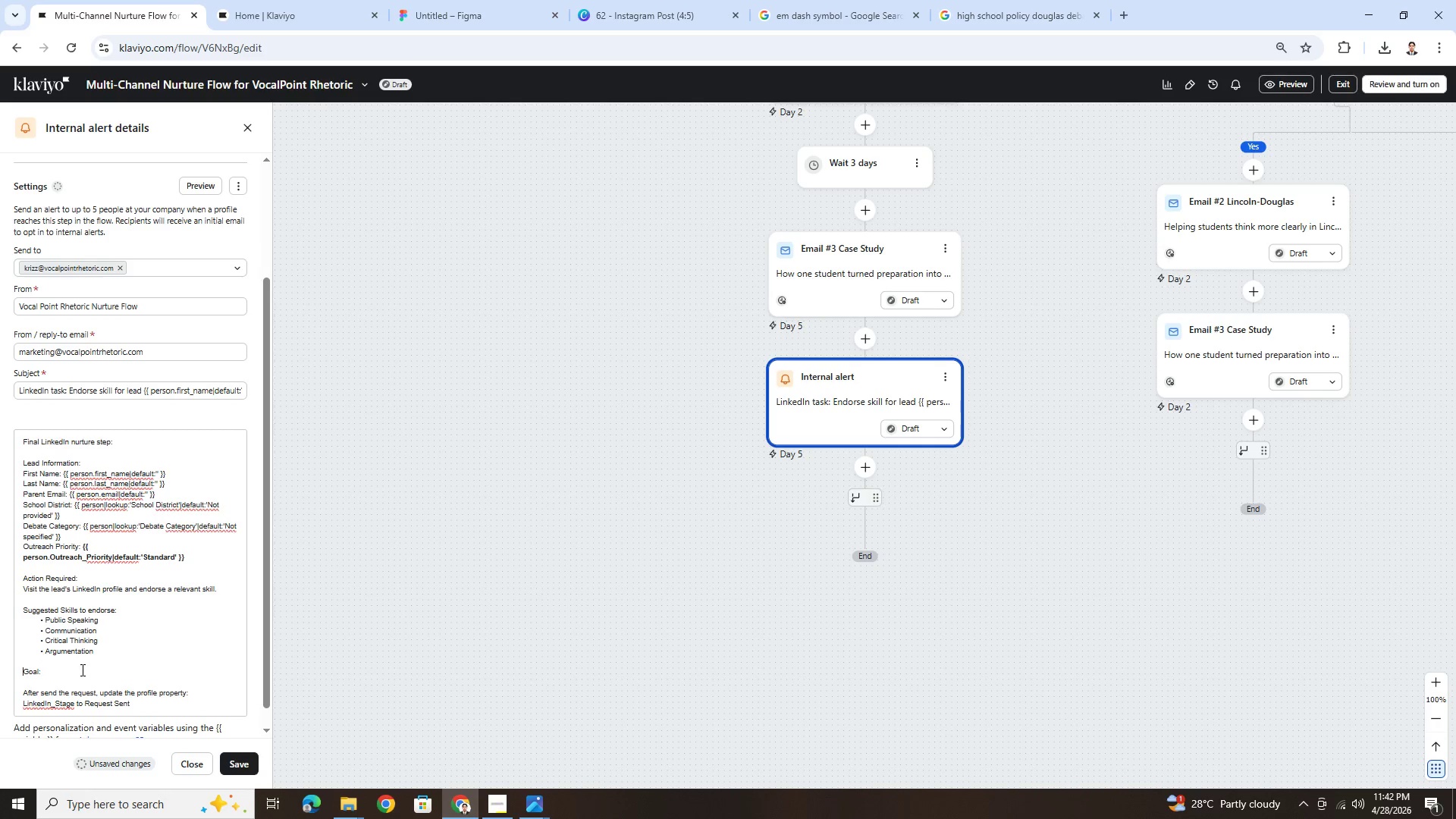 
key(ArrowDown)
 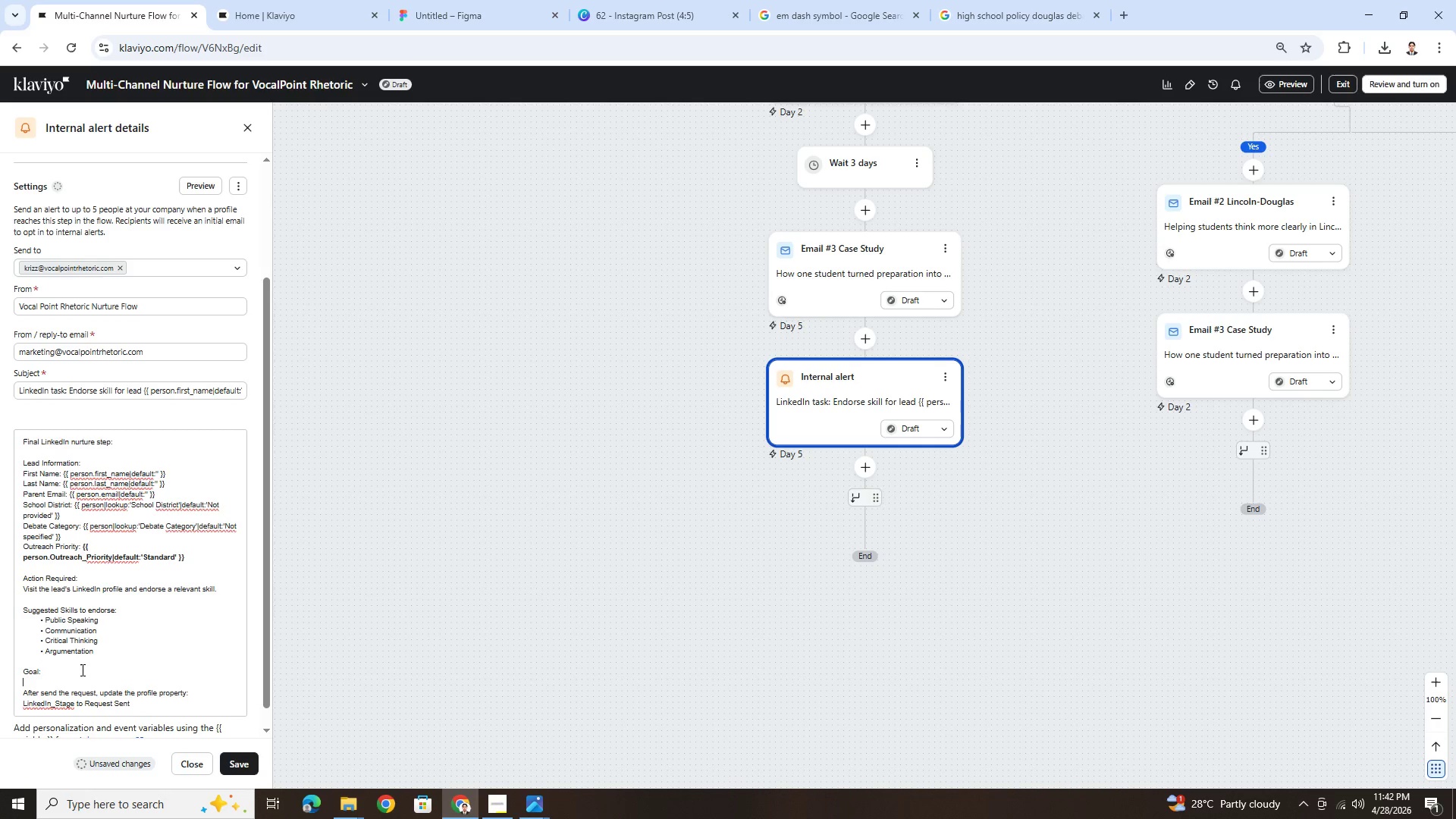 
key(ArrowDown)
 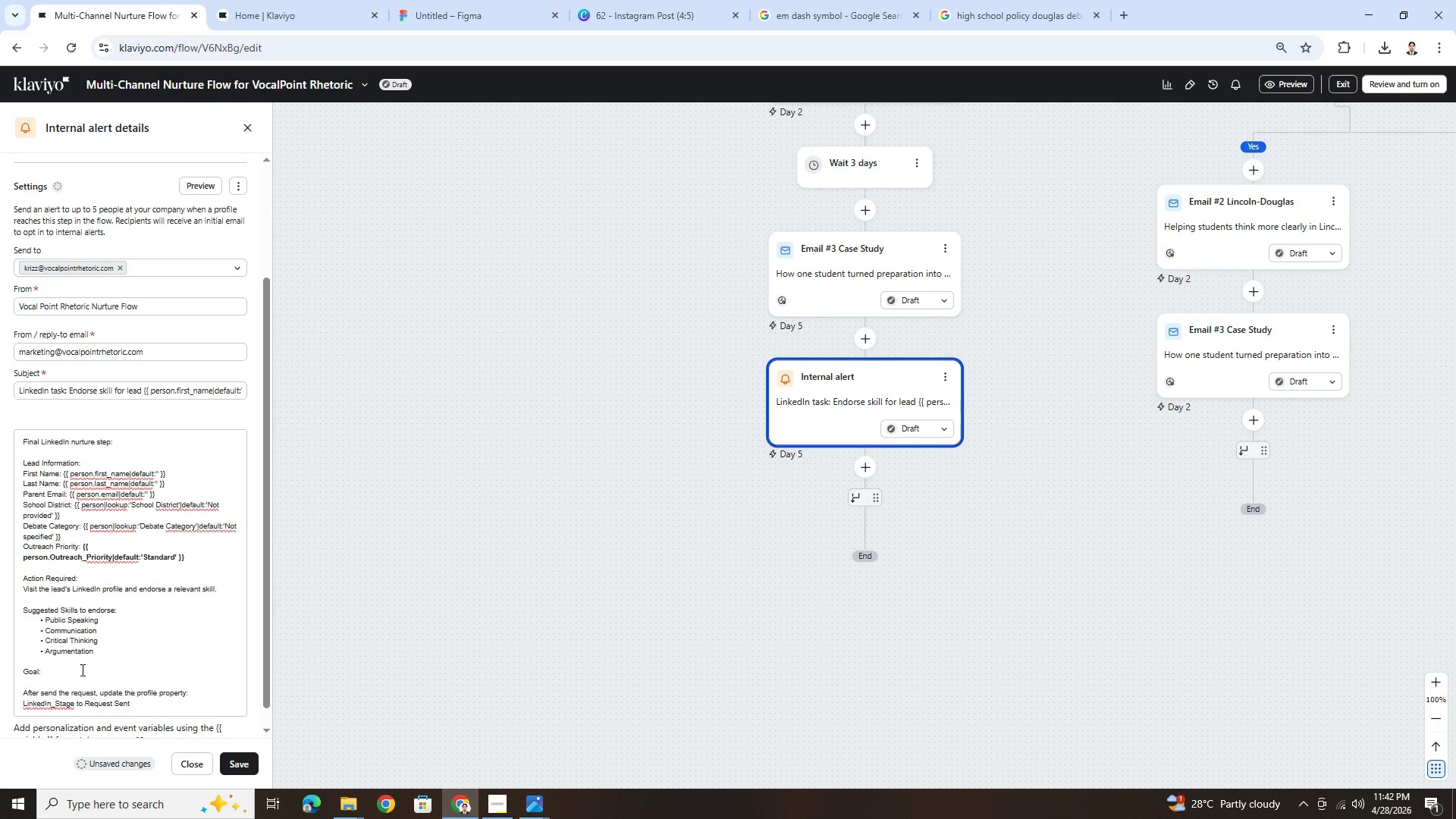 
type(Reinforce visibility and credibility before potential follow-up outreach.)
 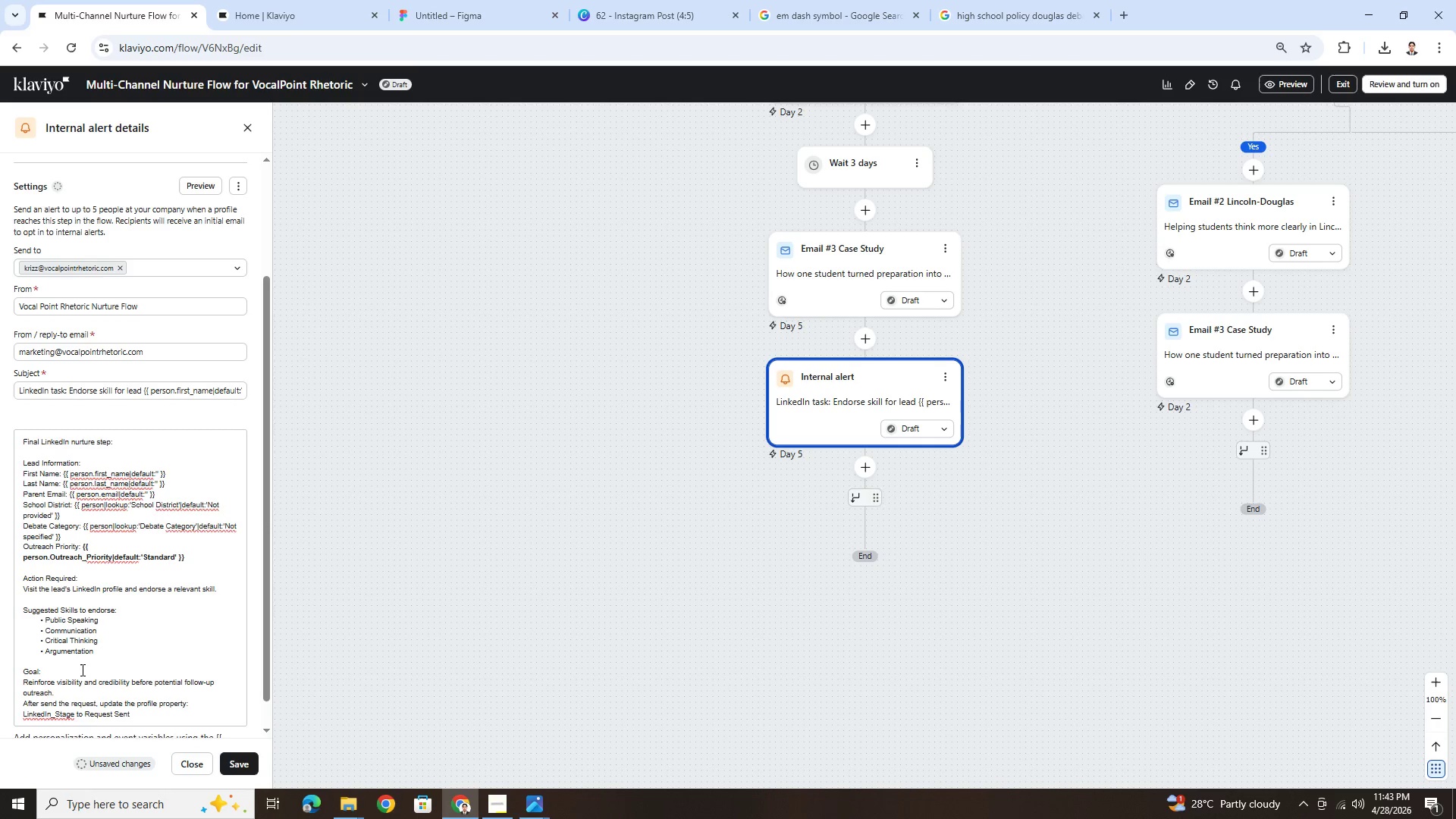 
key(Enter)
 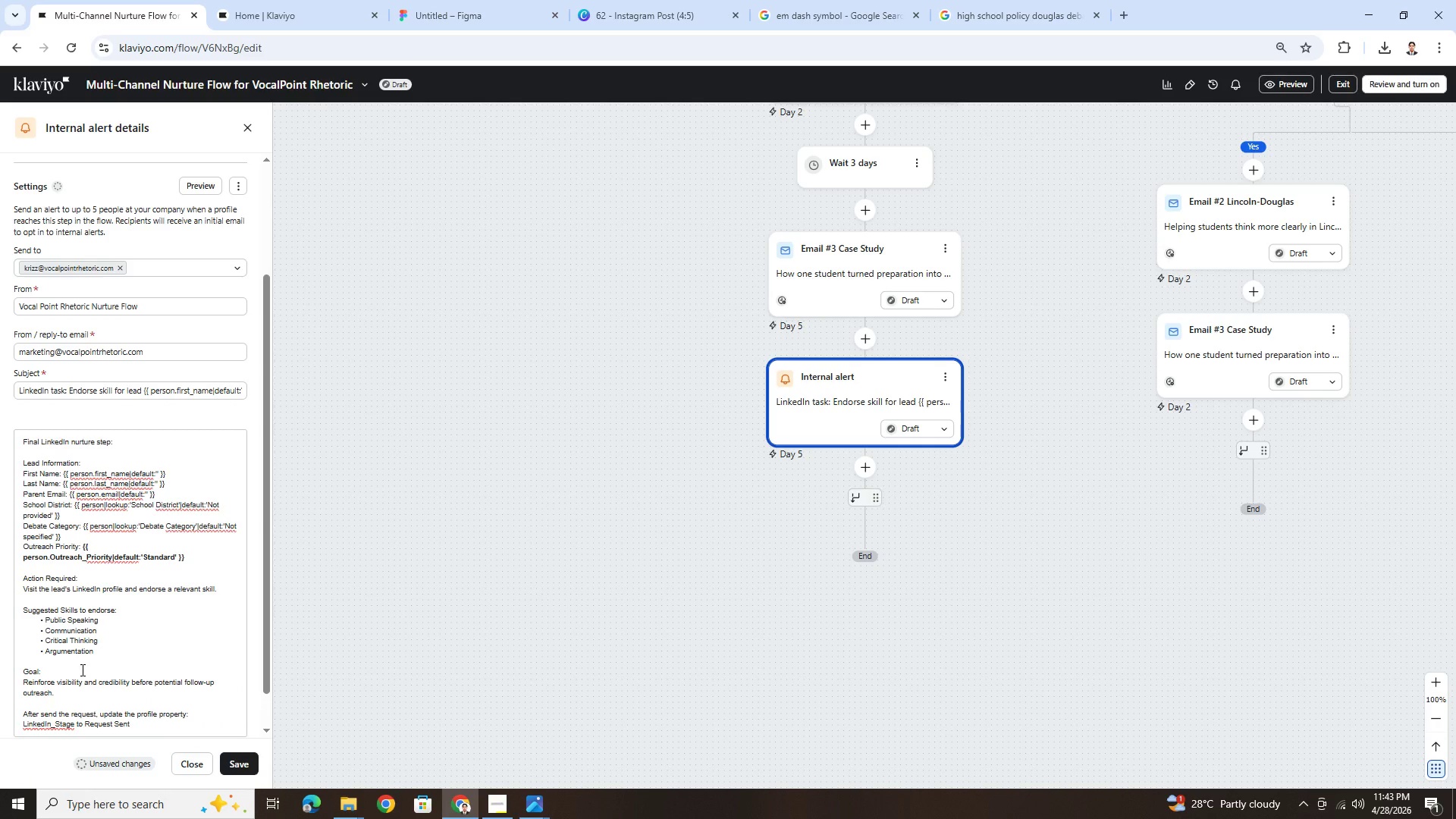 
wait(6.58)
 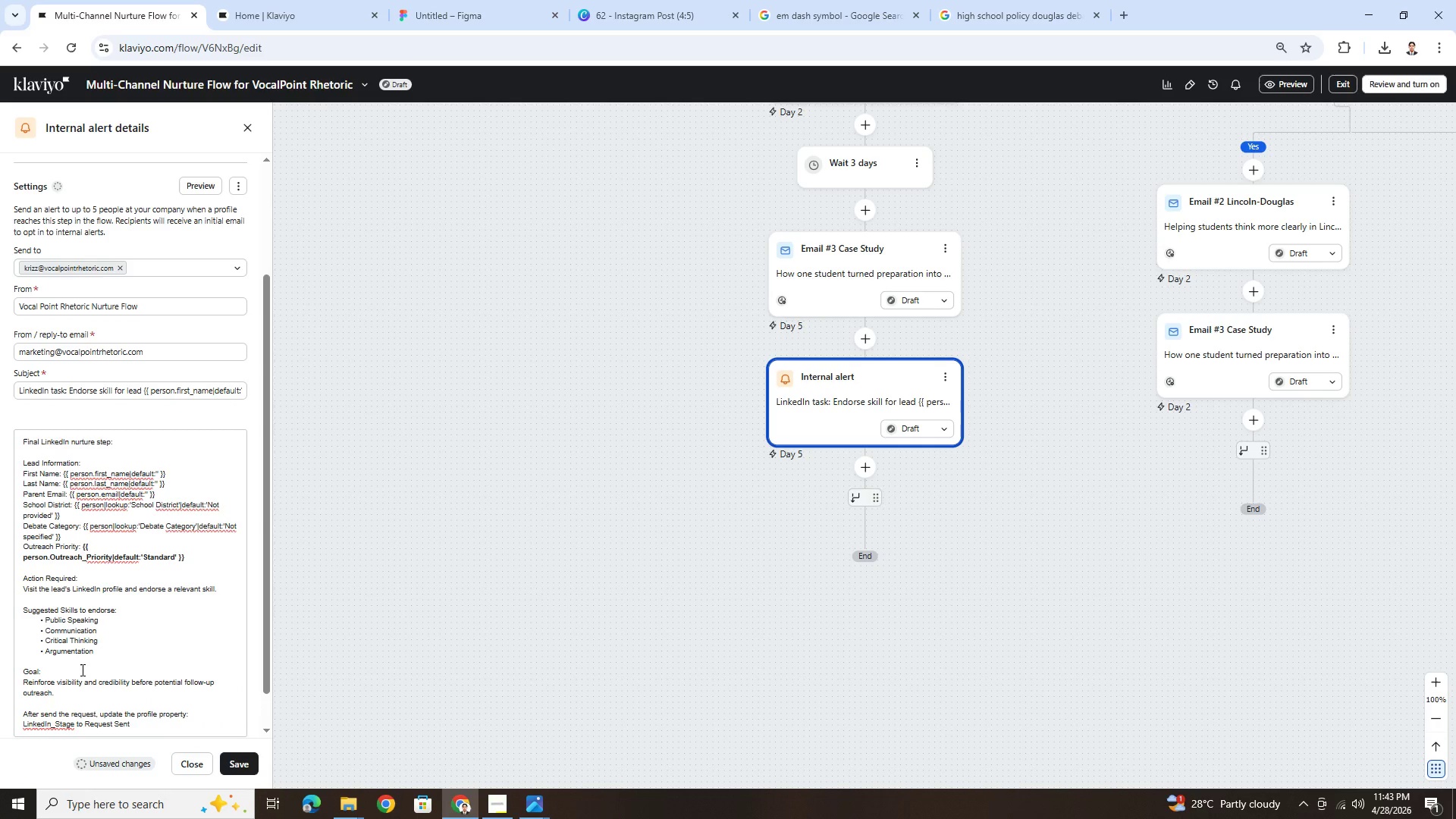 
key(ArrowDown)
 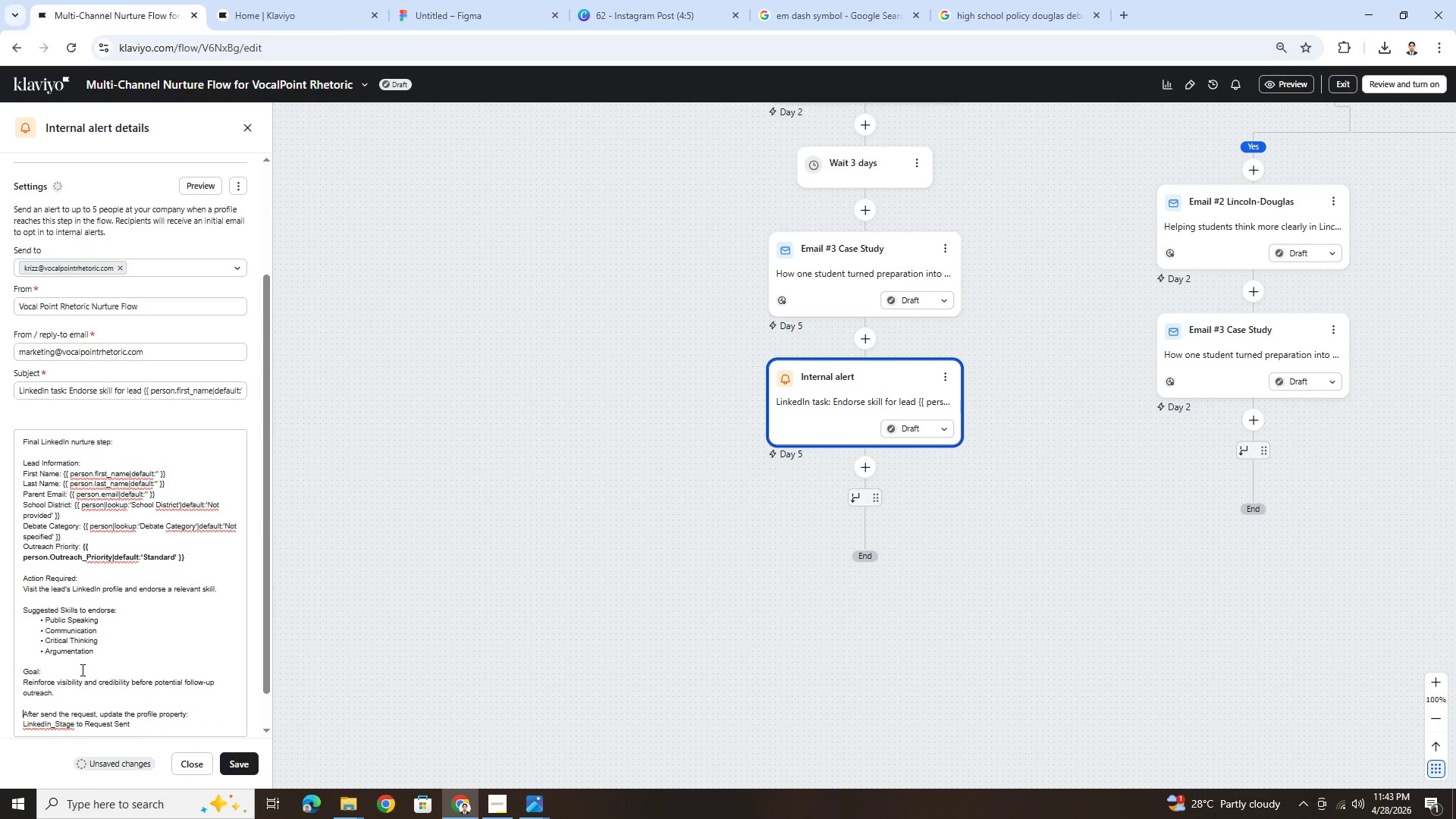 
key(ArrowUp)
 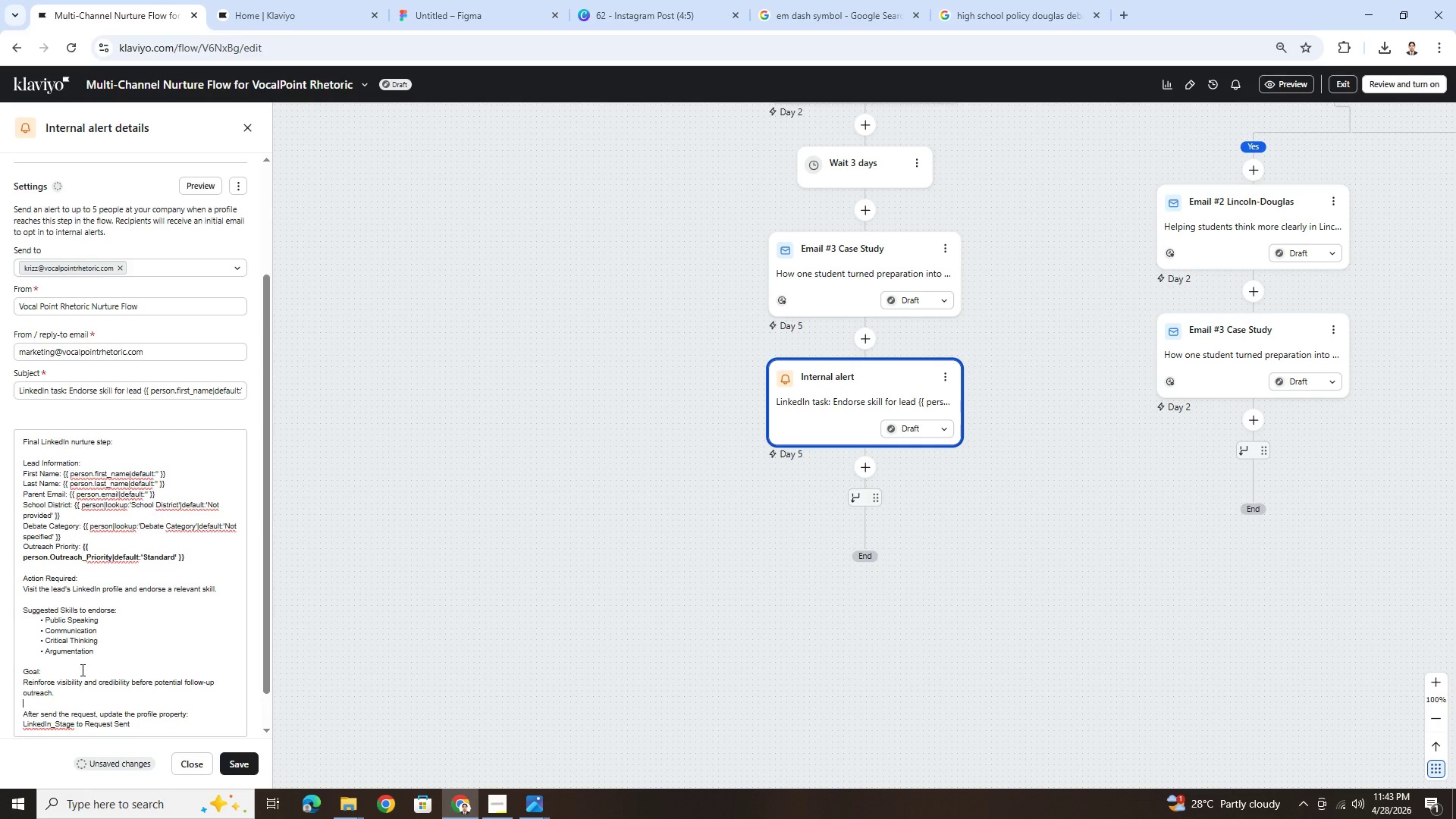 
key(ArrowDown)
 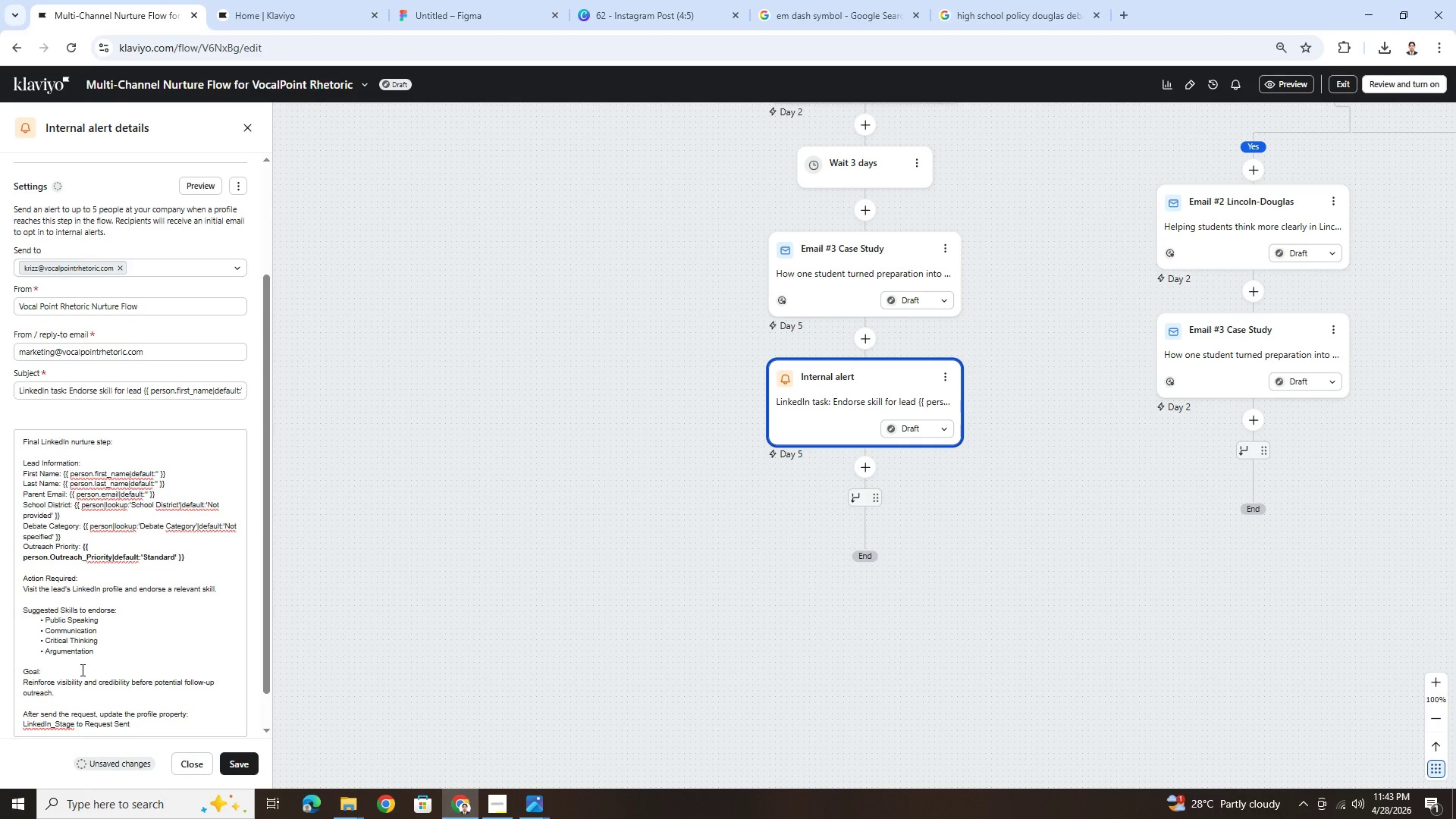 
type(Next Step:)
 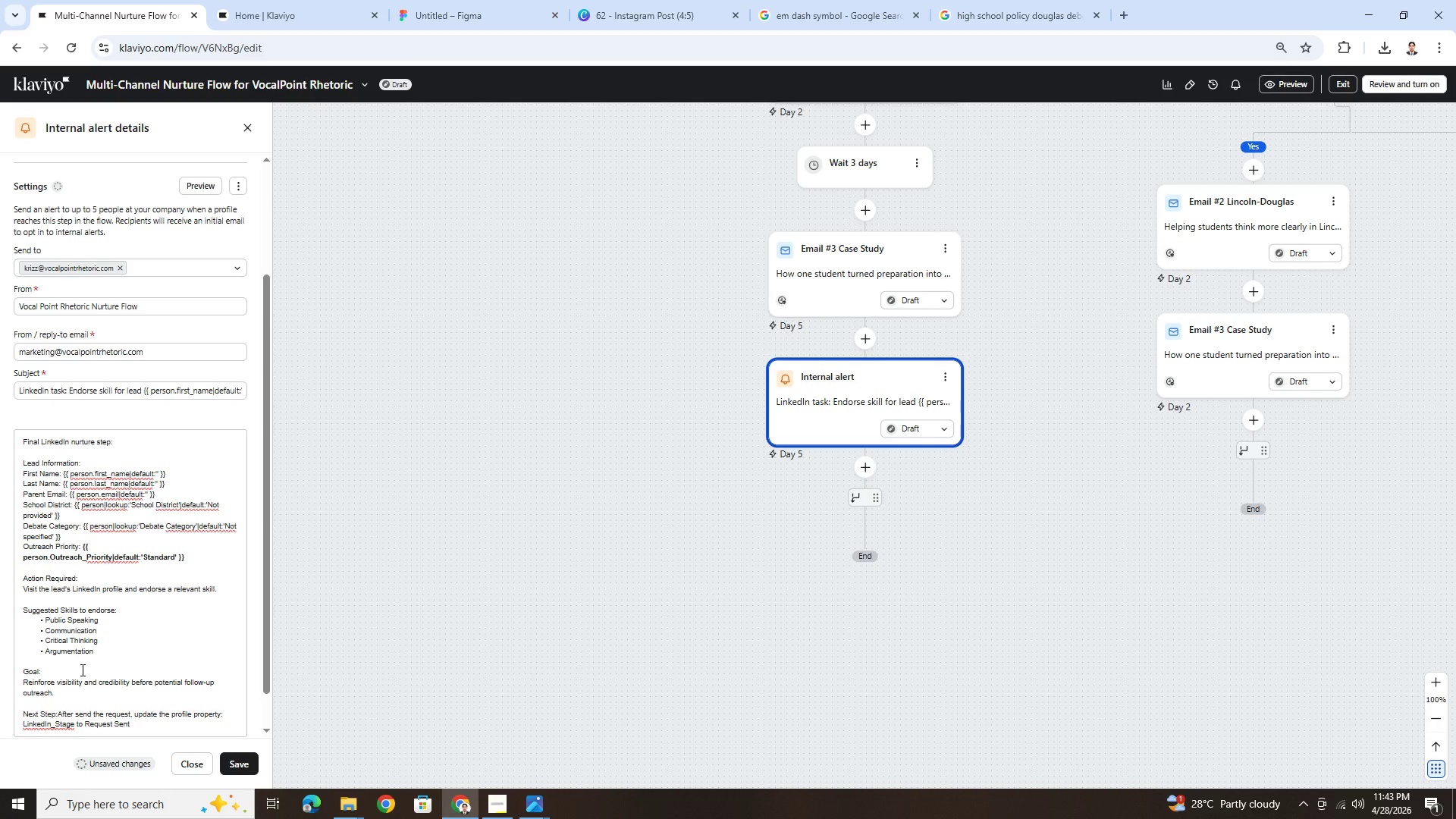 
key(Enter)
 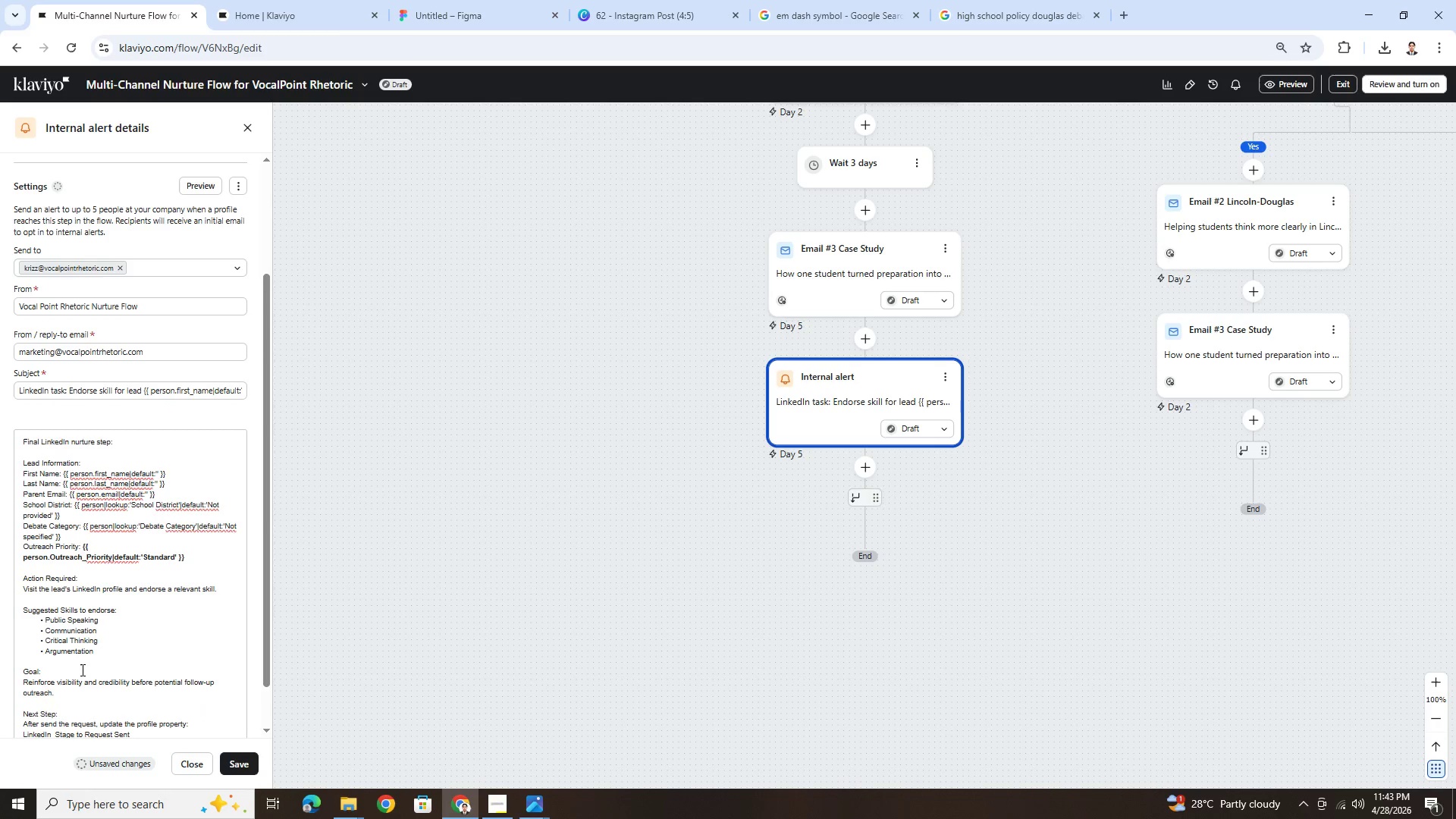 
wait(5.41)
 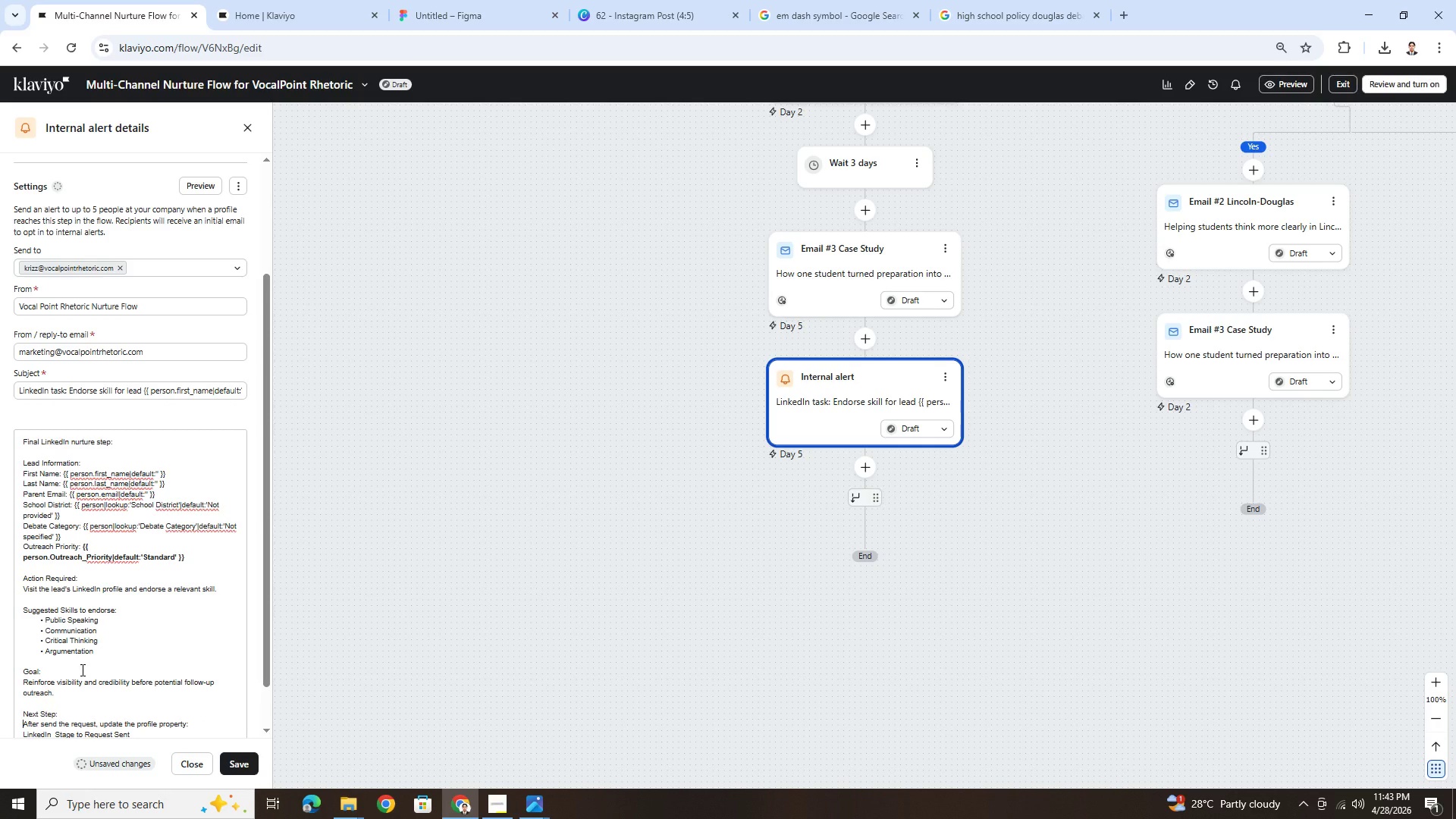 
hold_key(key=Delete, duration=0.83)
 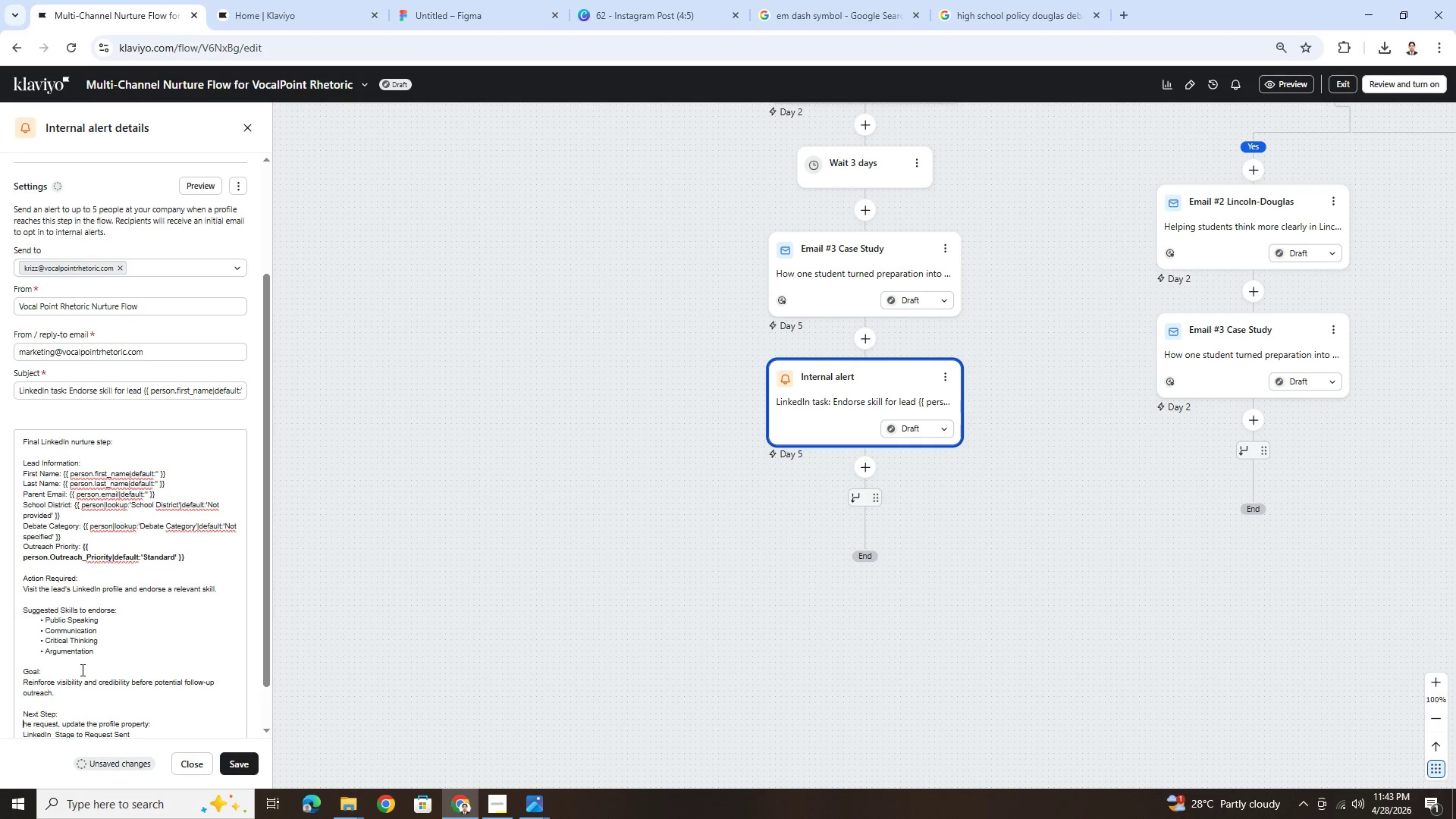 
type([Delete][Delete][Delete][Delete][Delete][Delete][Delete]If connc)
key(Backspace)
type(ection has been accepted,)
key(Backspace)
 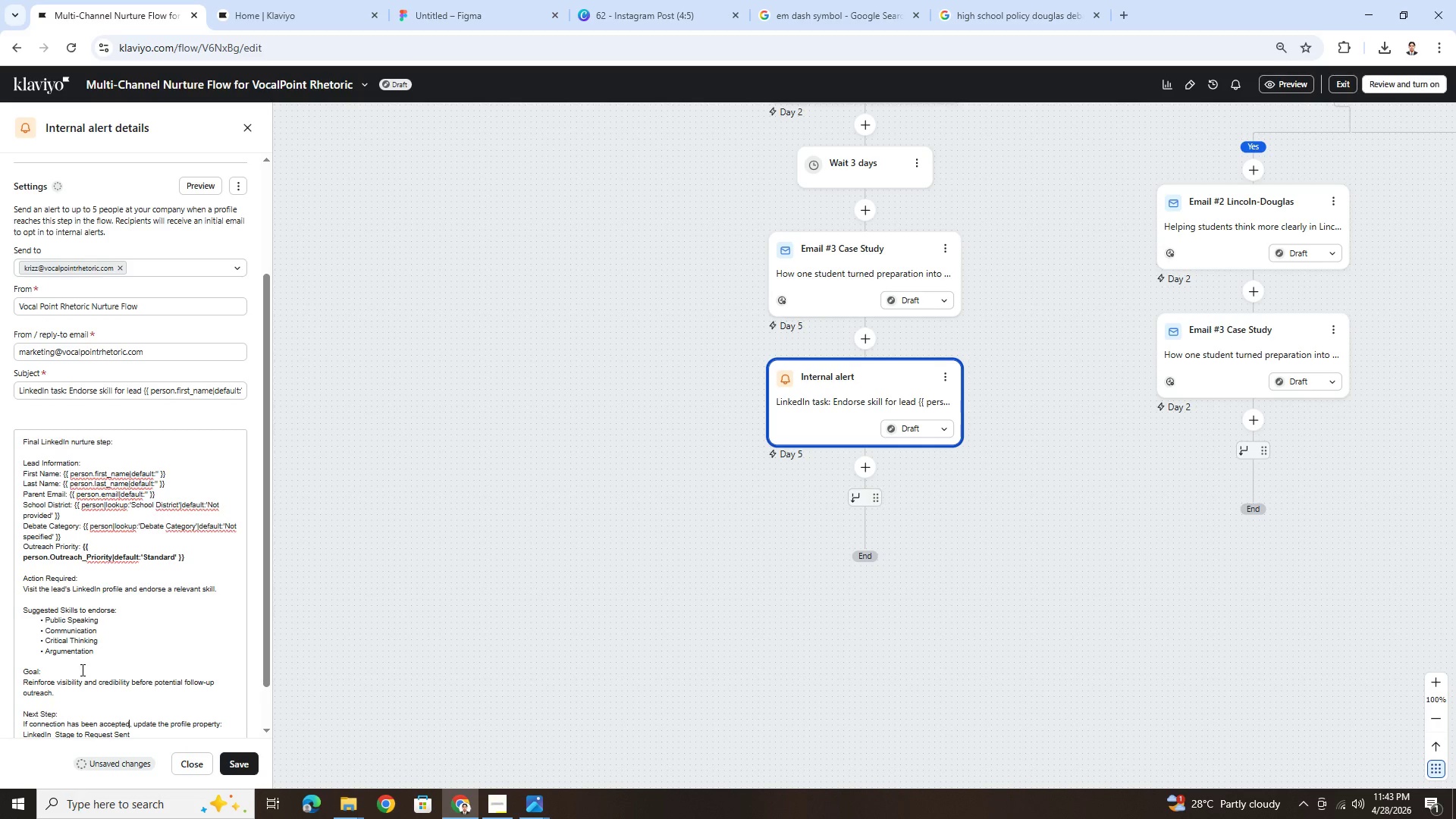 
key(ArrowRight)
 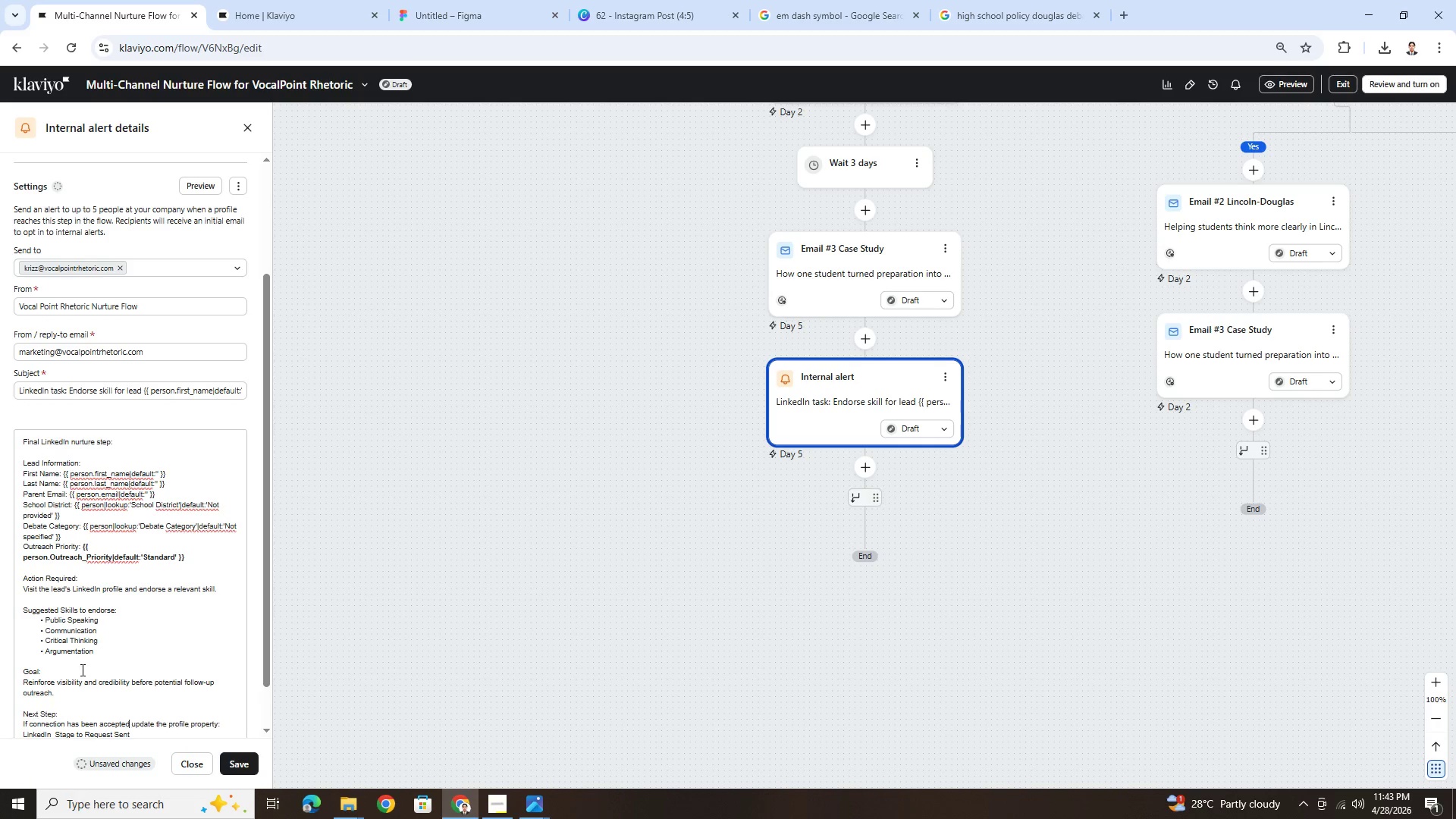 
key(Backspace)
 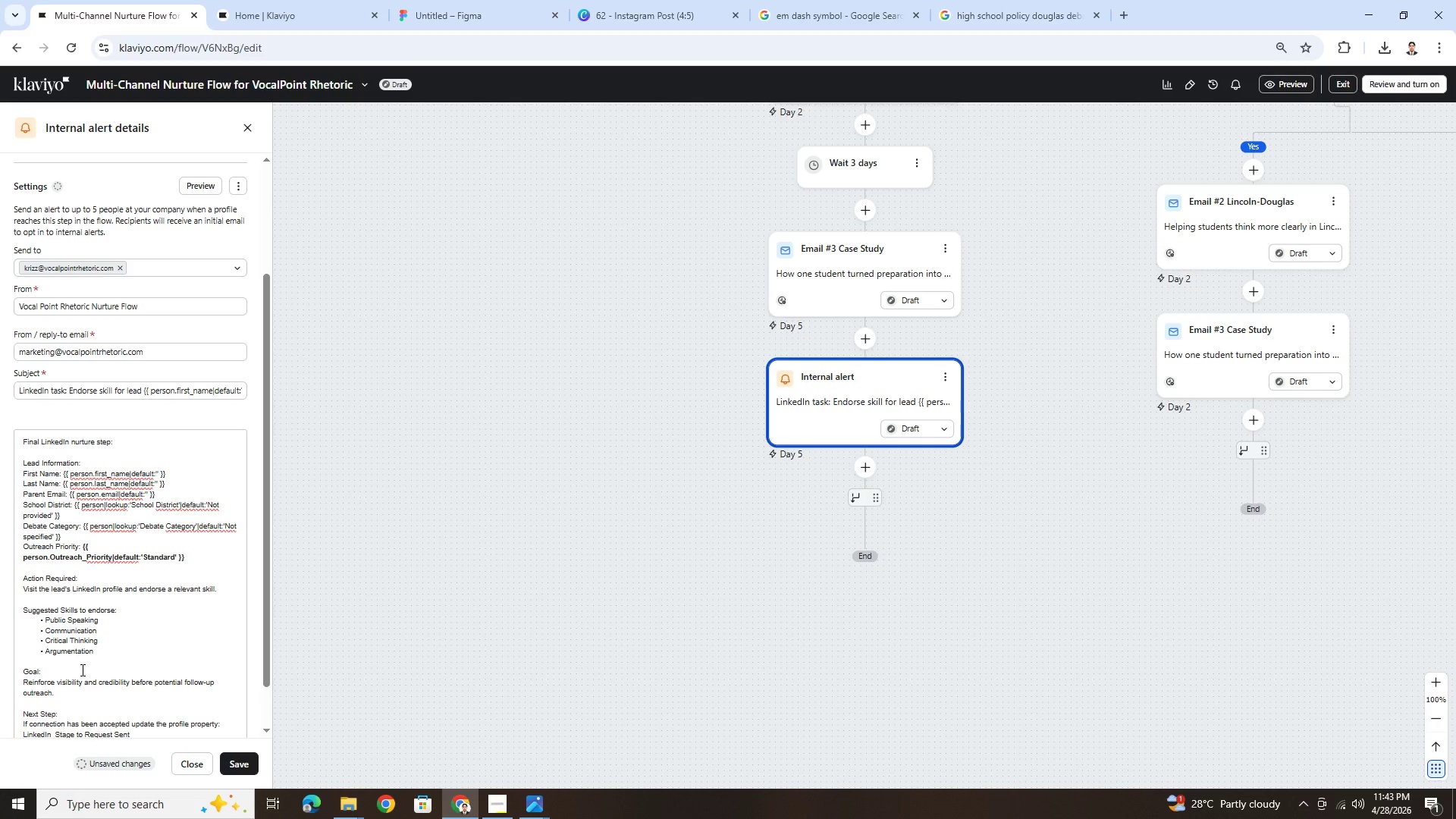 
key(Comma)
 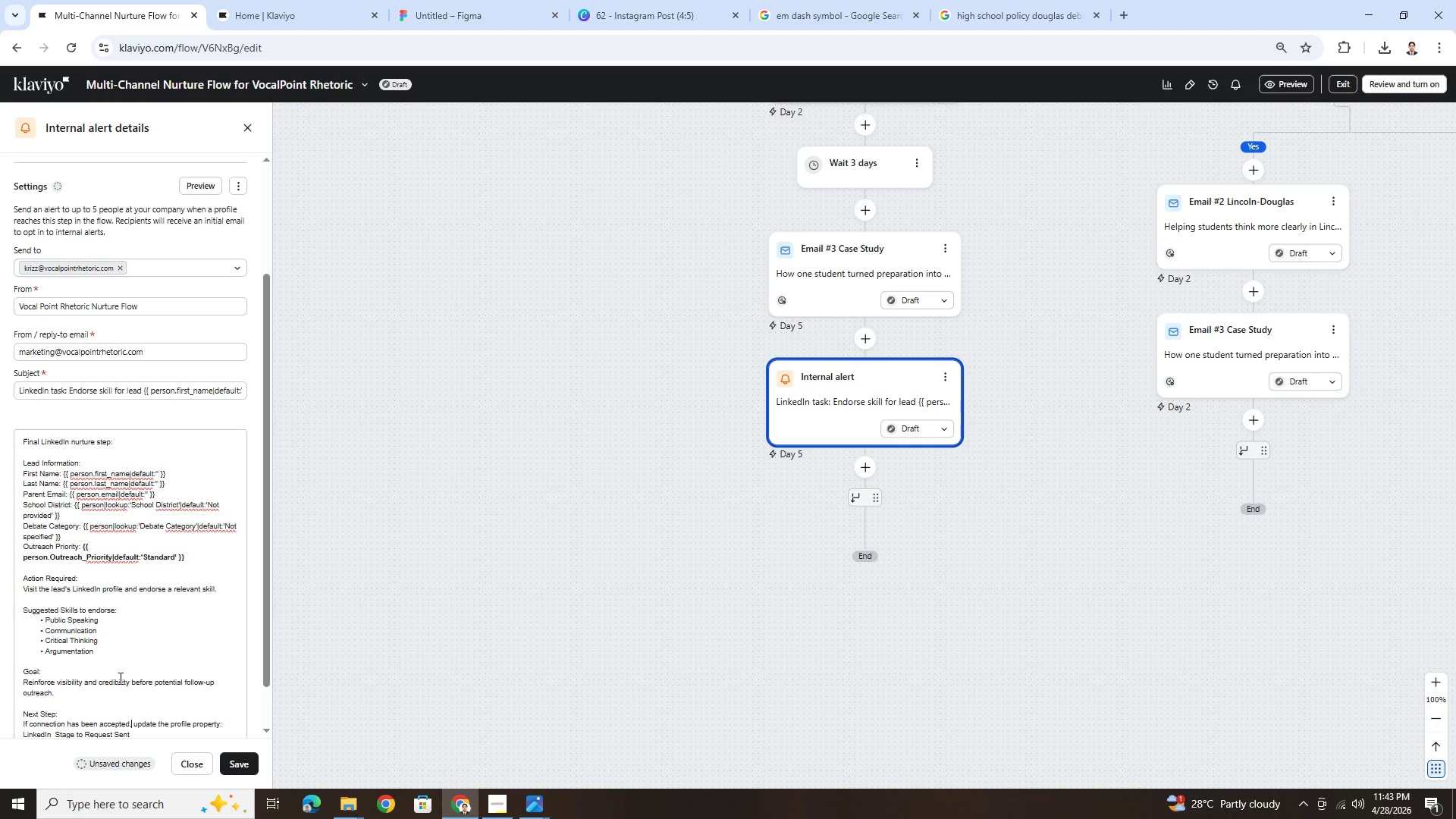 
scroll: coordinate [175, 714], scroll_direction: down, amount: 1.0
 